 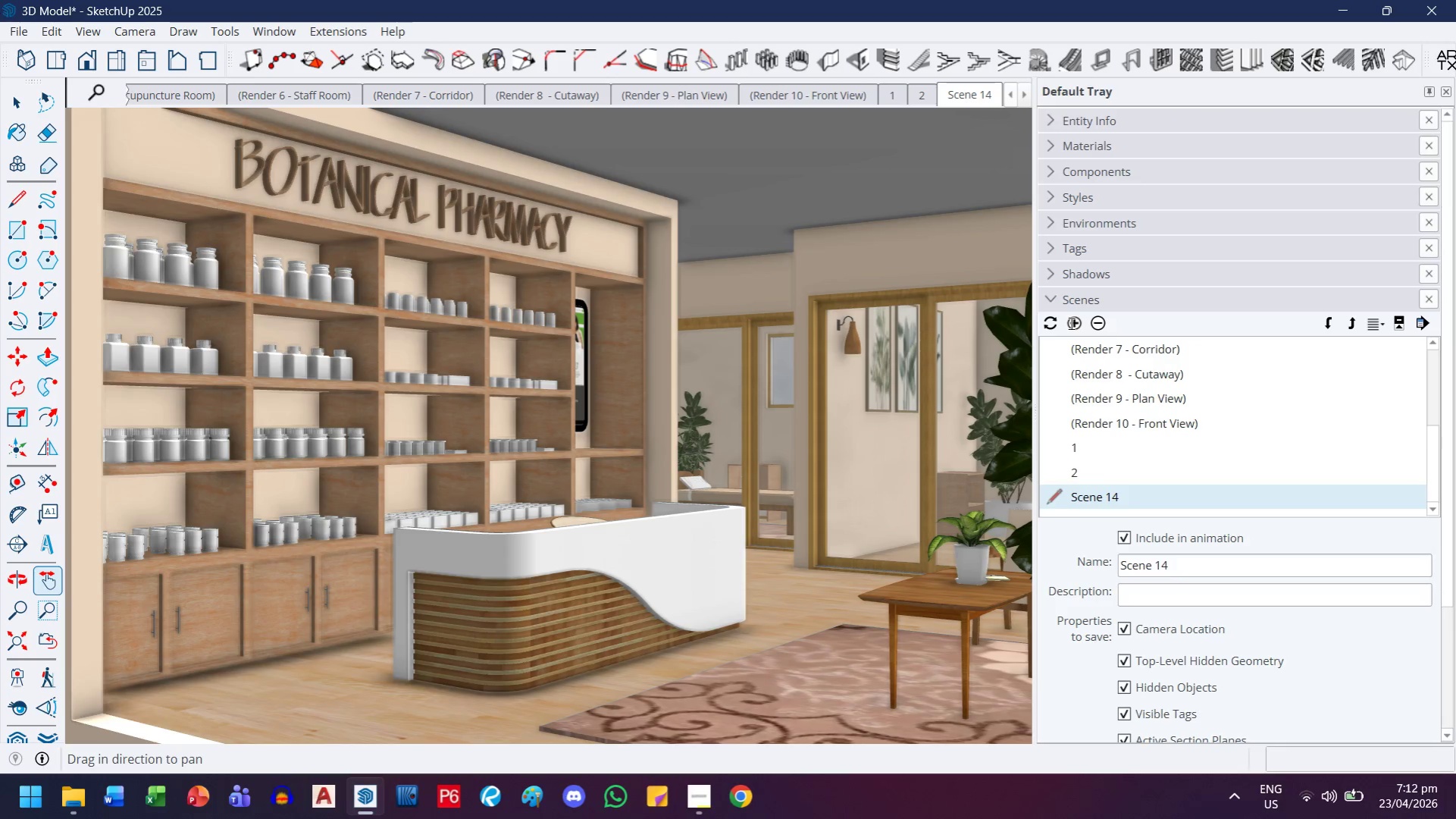 
left_click_drag(start_coordinate=[1191, 560], to_coordinate=[1088, 547])
 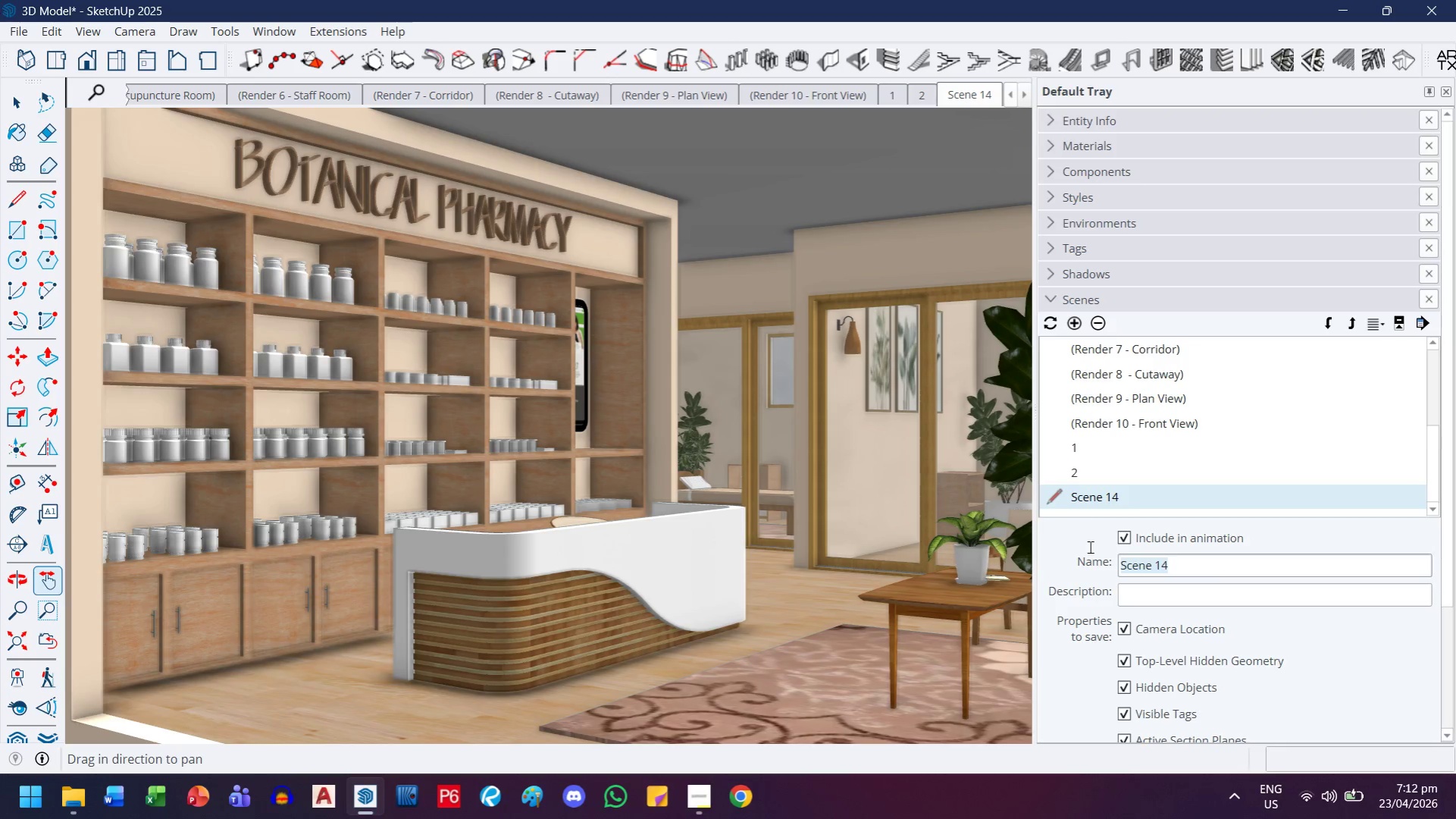 
key(3)
 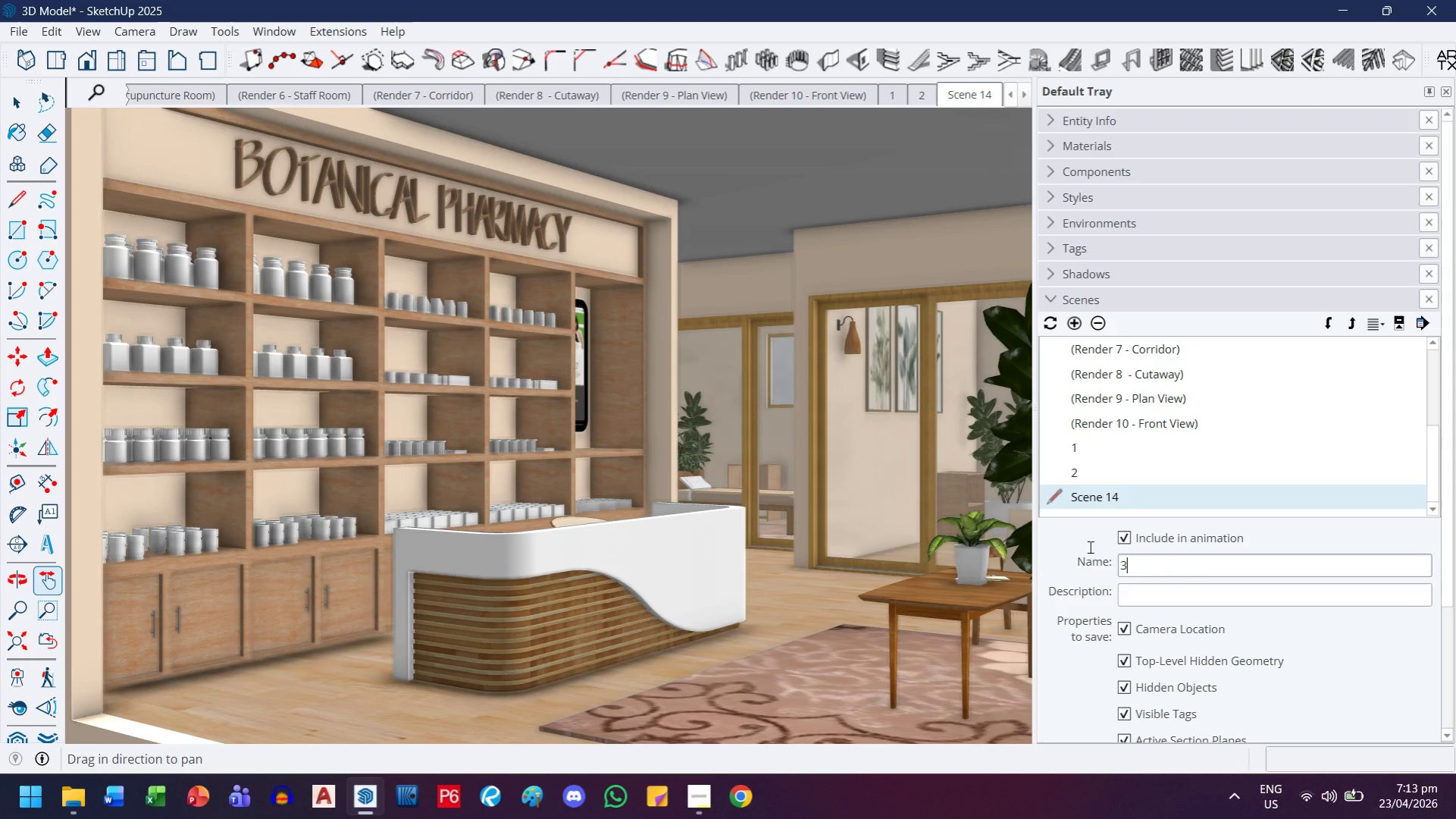 
key(Enter)
 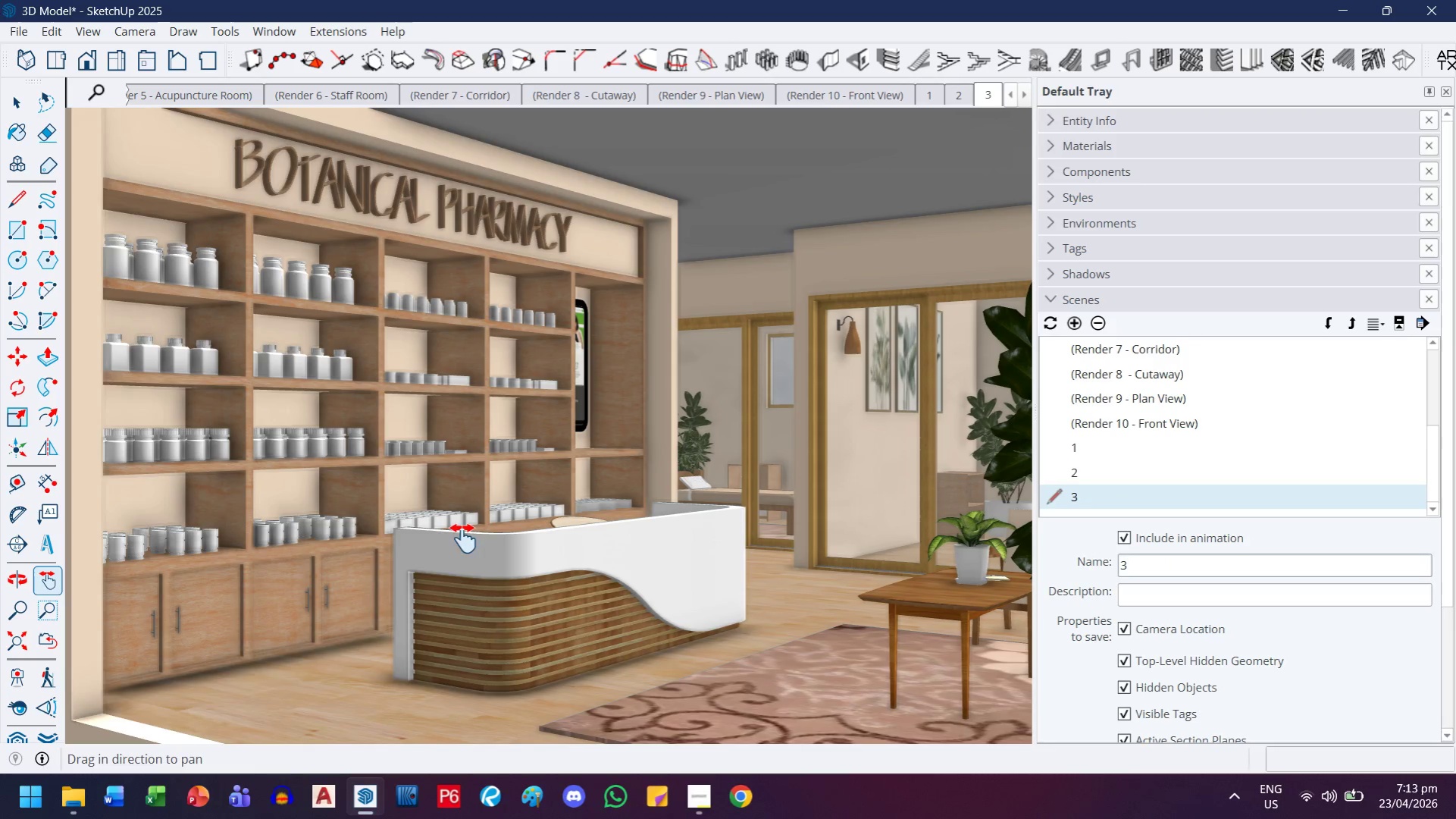 
left_click([17, 717])
 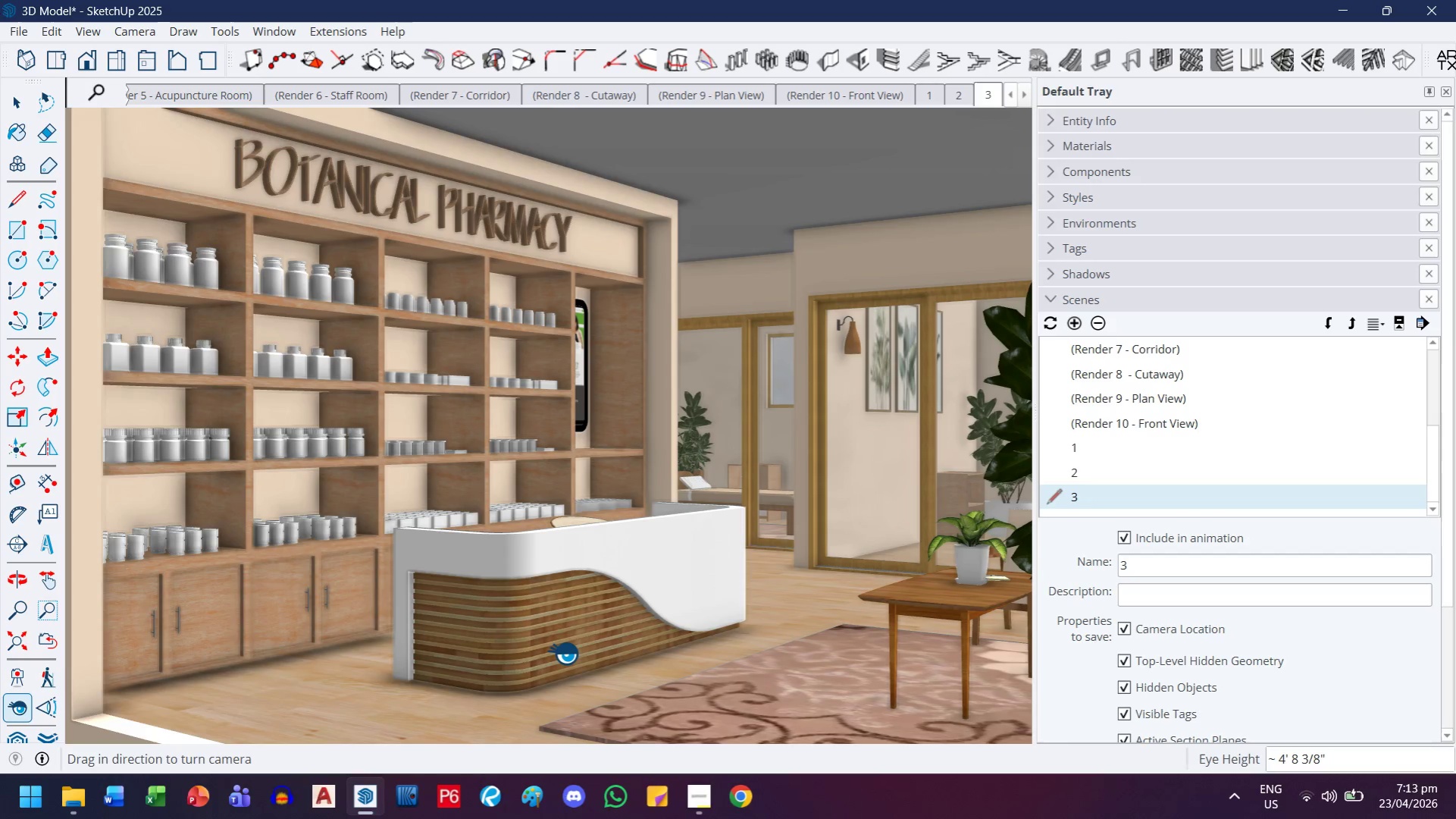 
key(4)
 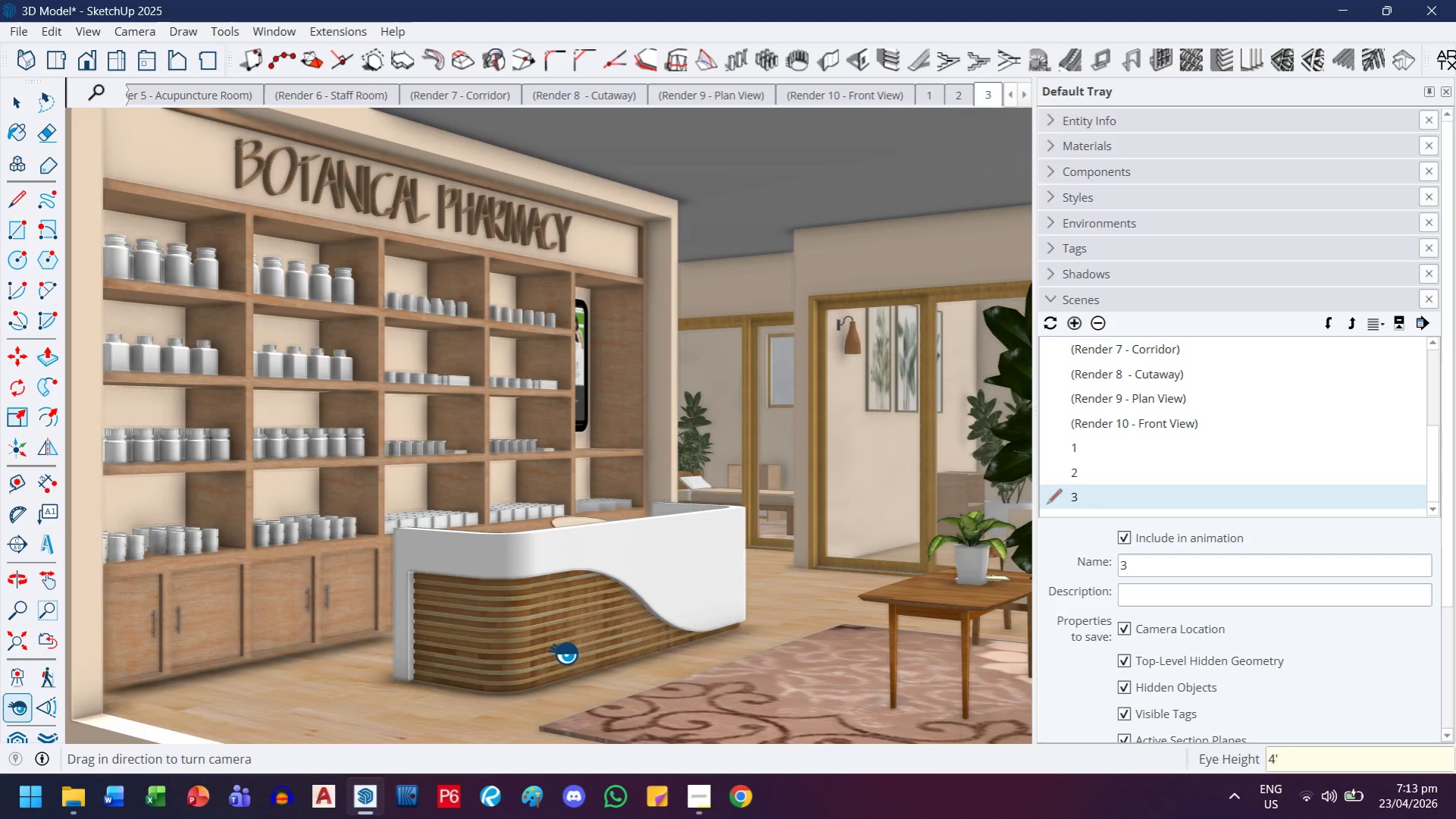 
key(Quote)
 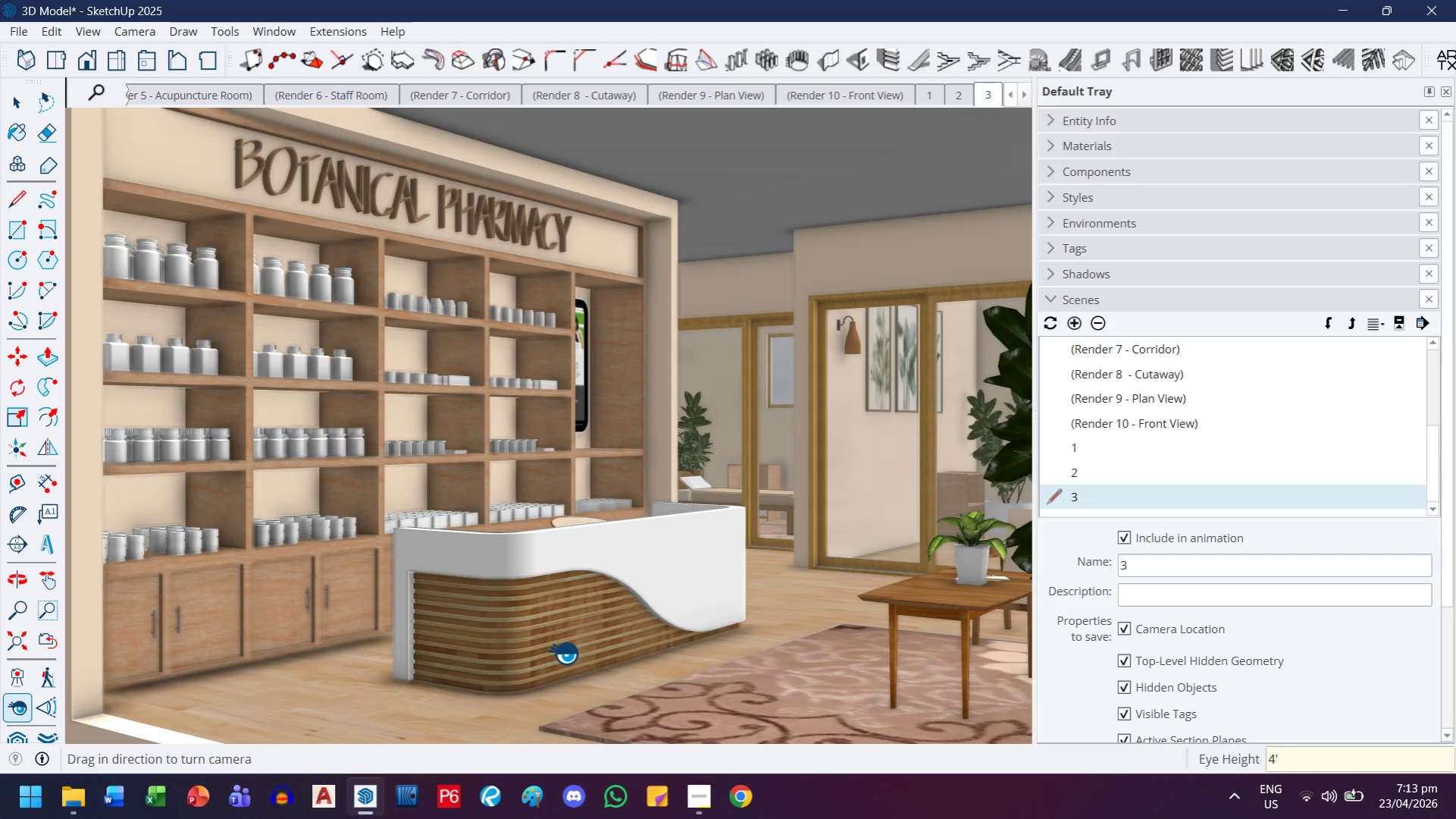 
key(9)
 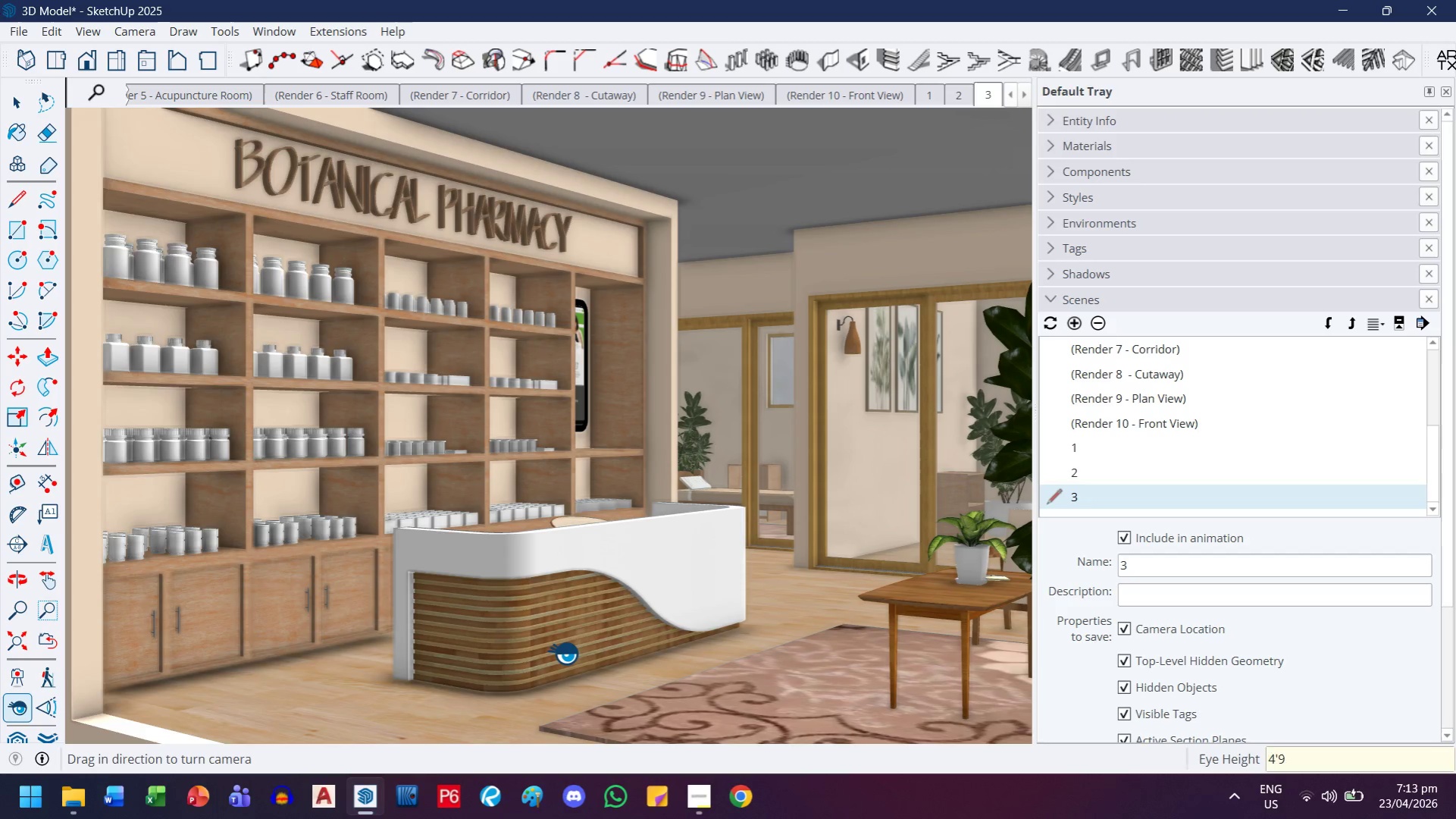 
key(Enter)
 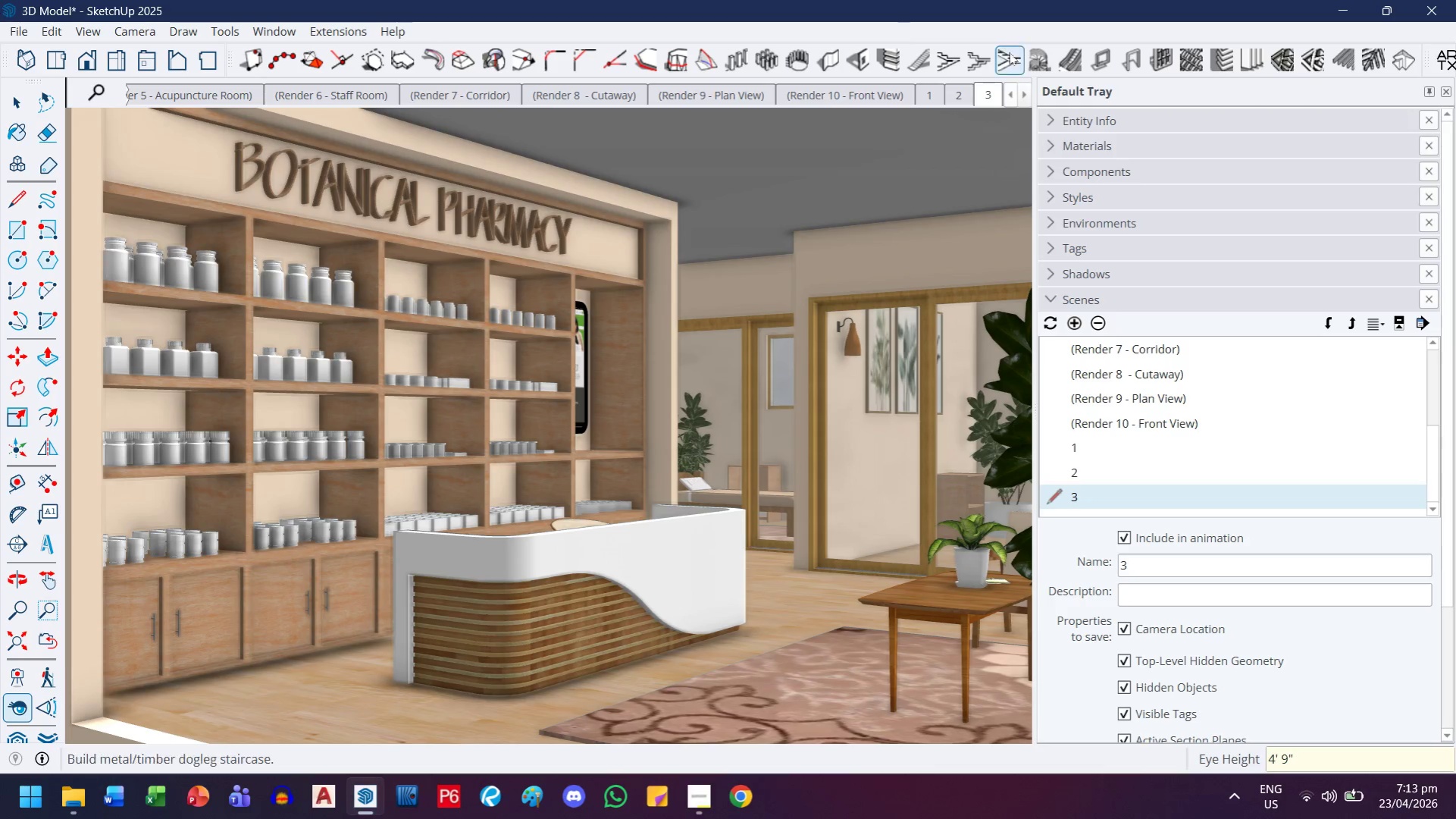 
left_click([962, 96])
 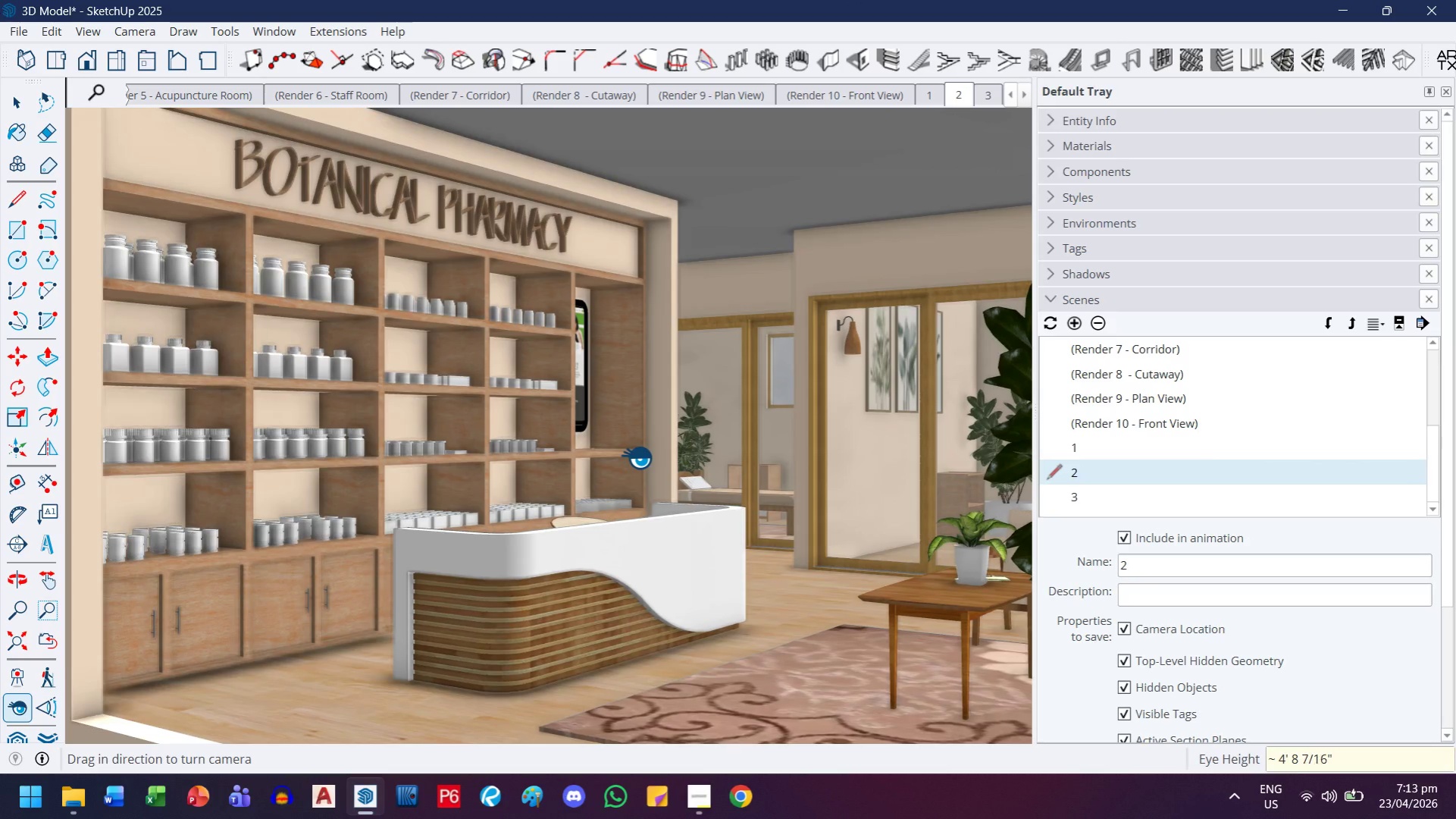 
key(5)
 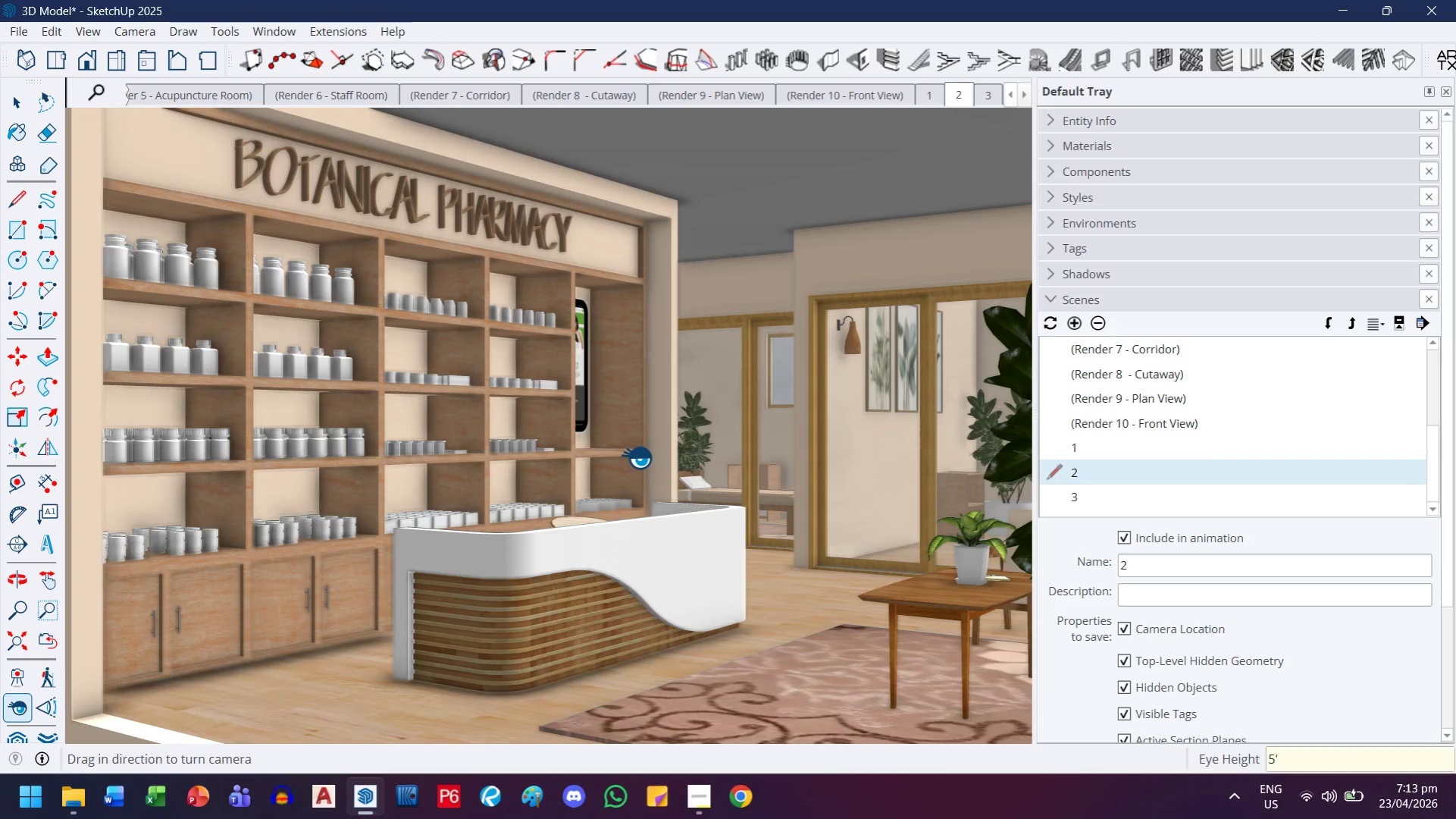 
key(Quote)
 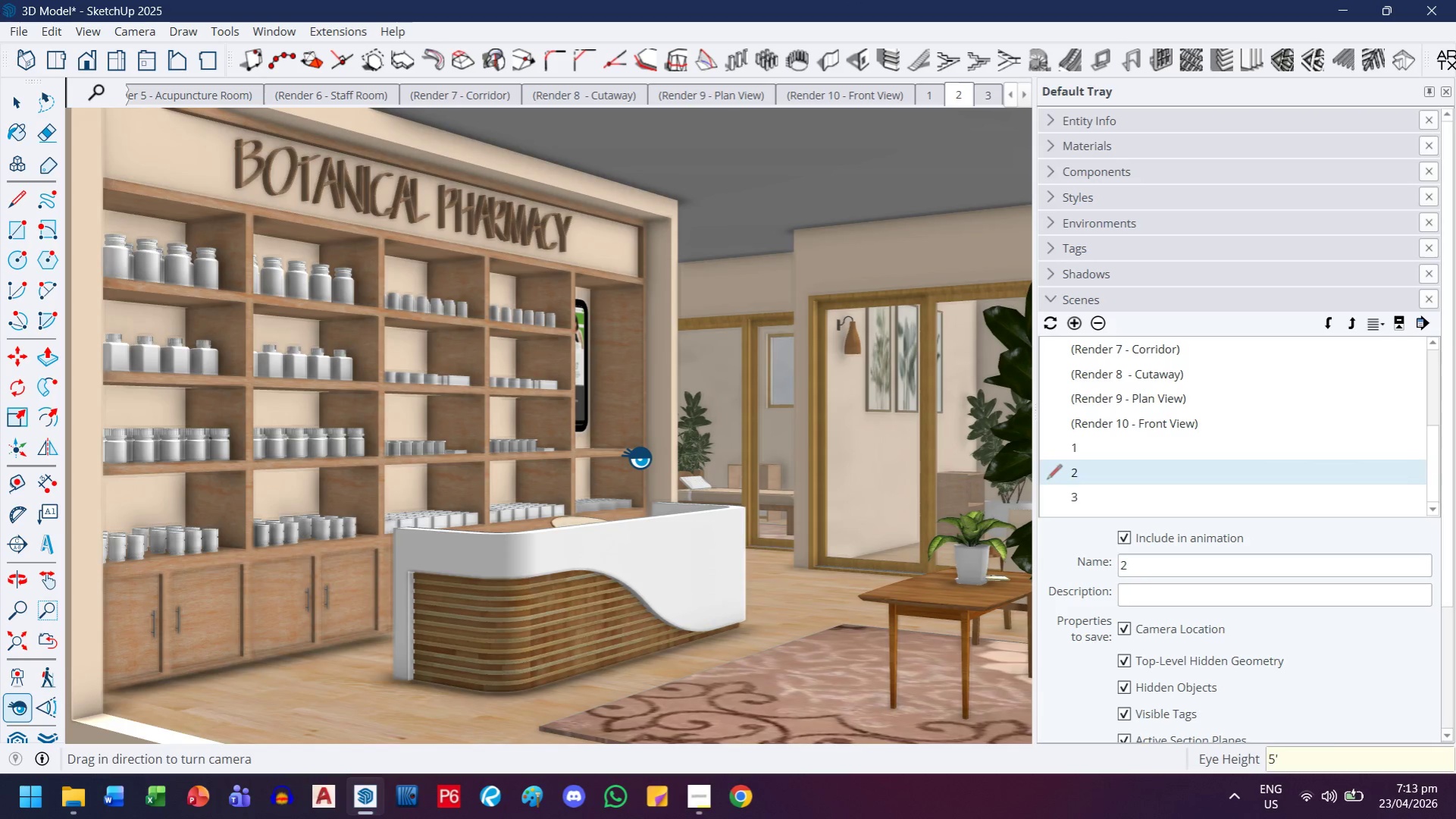 
key(Enter)
 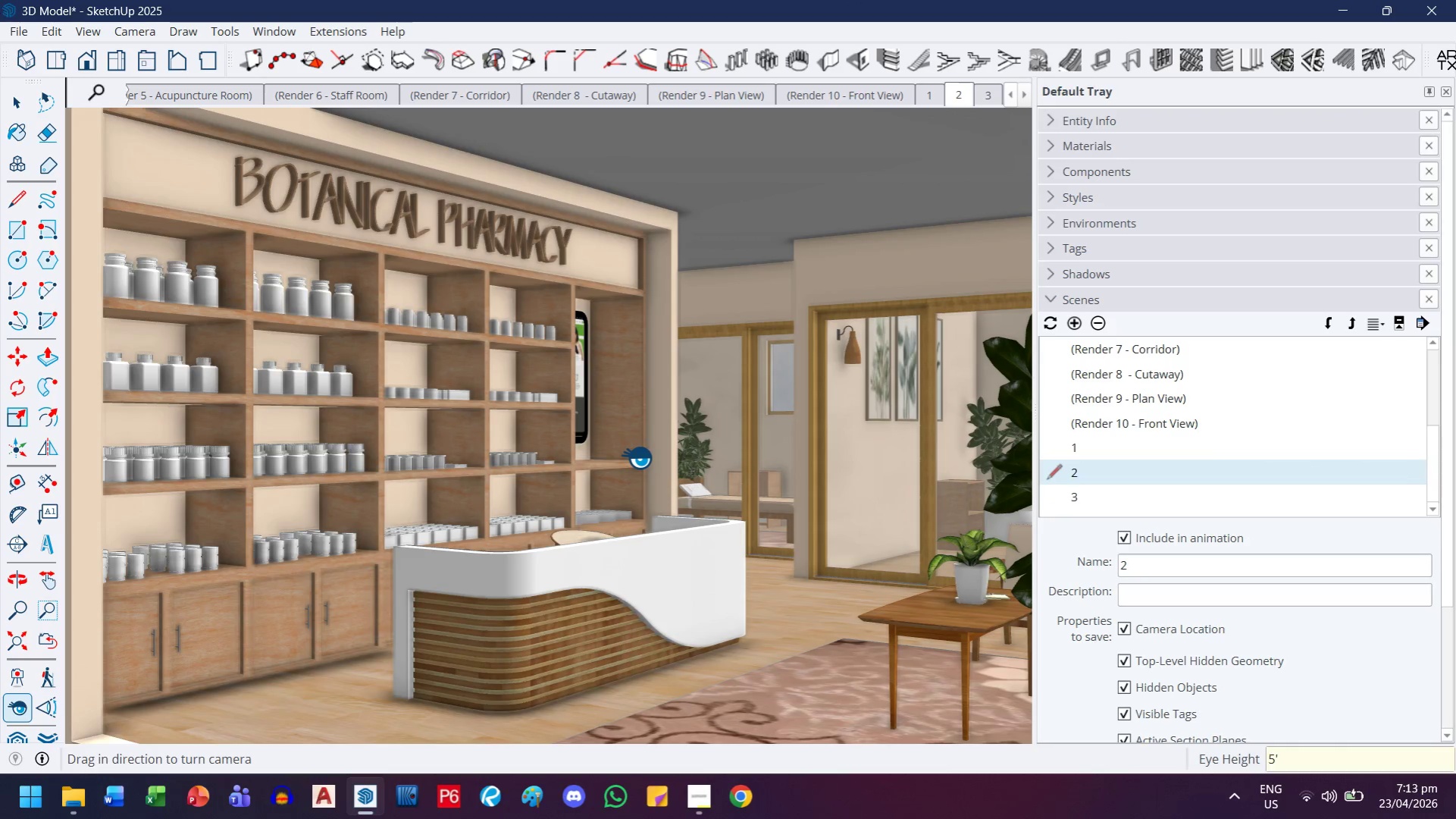 
key(4)
 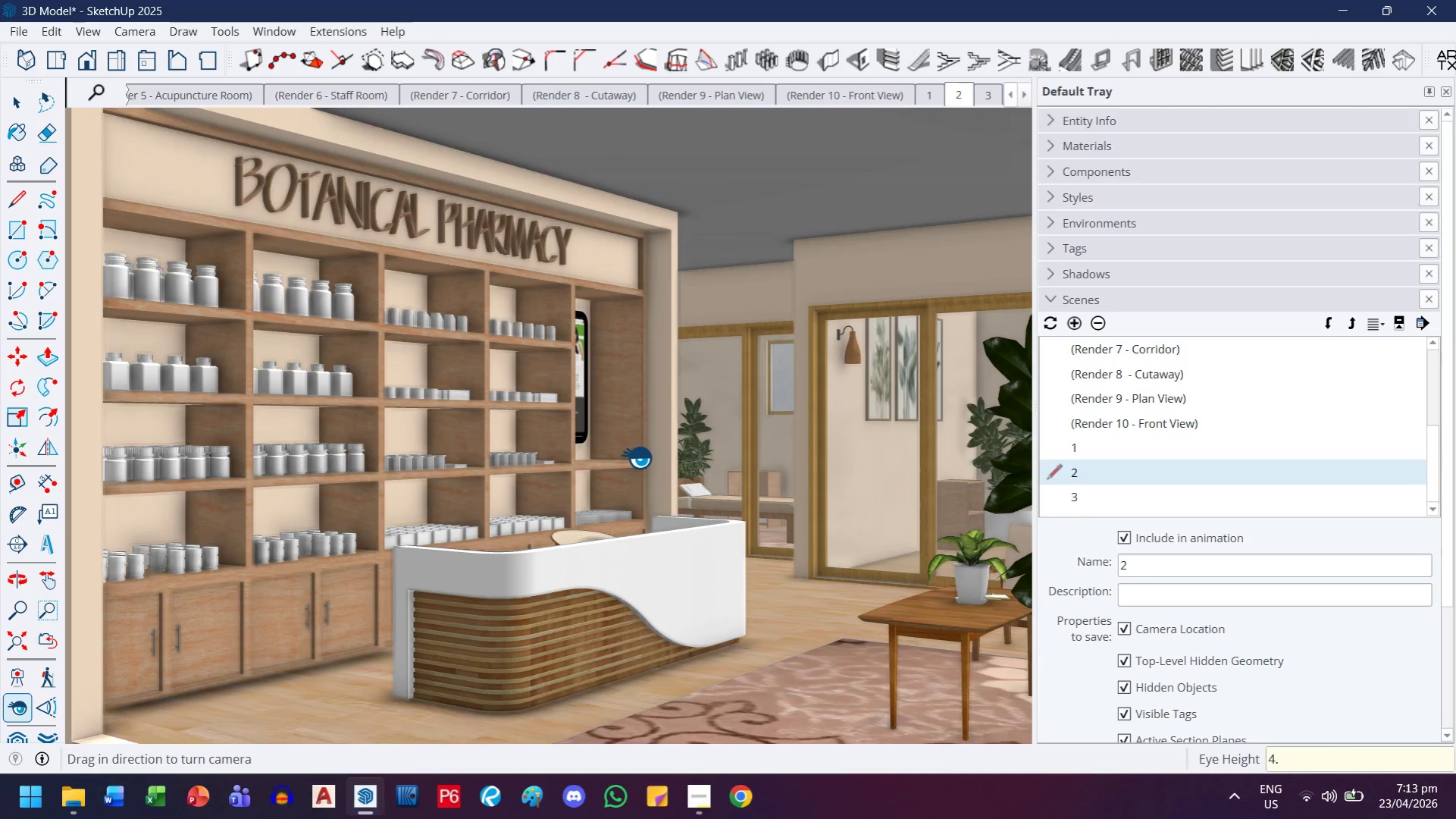 
key(Period)
 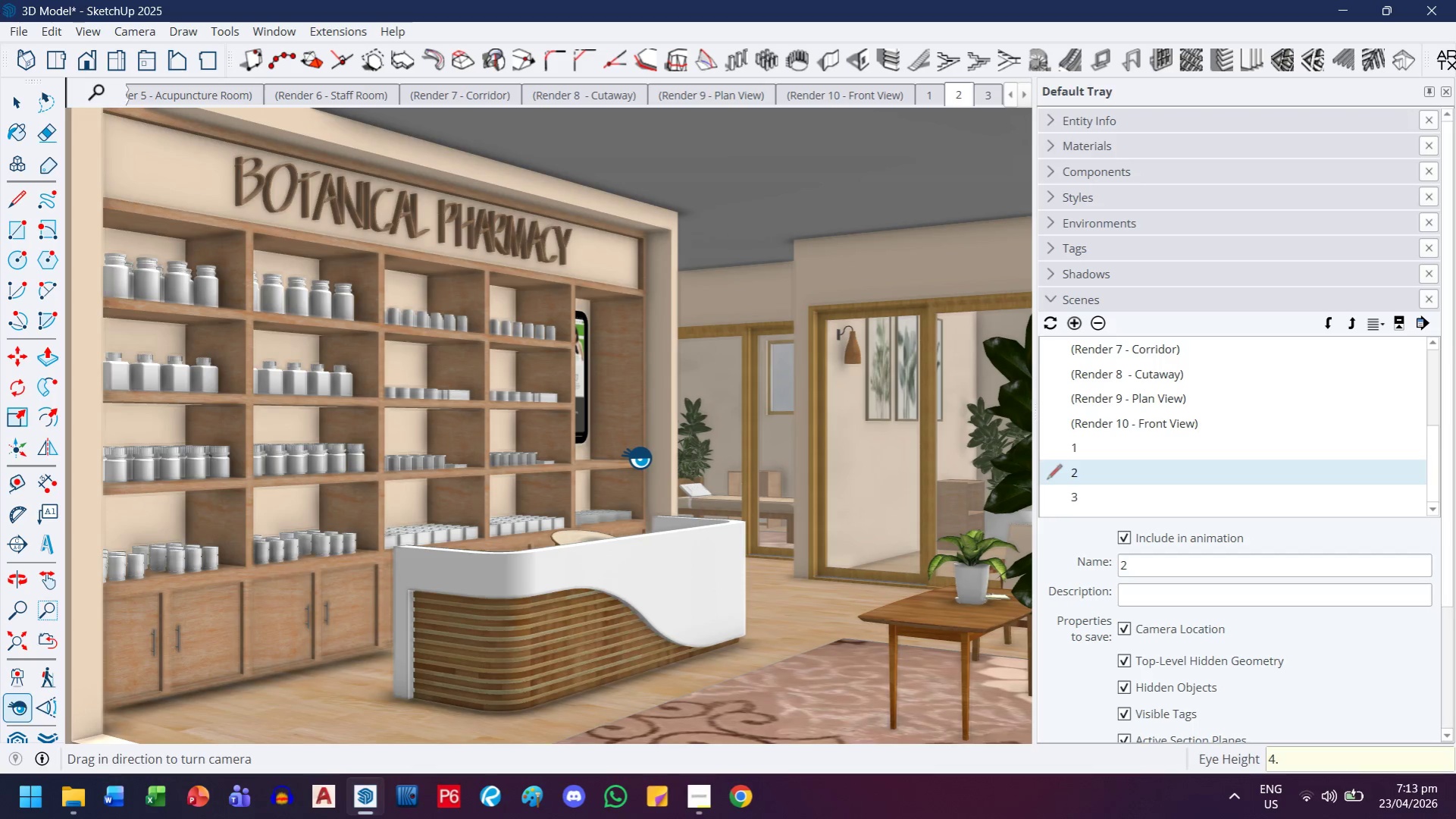 
key(5)
 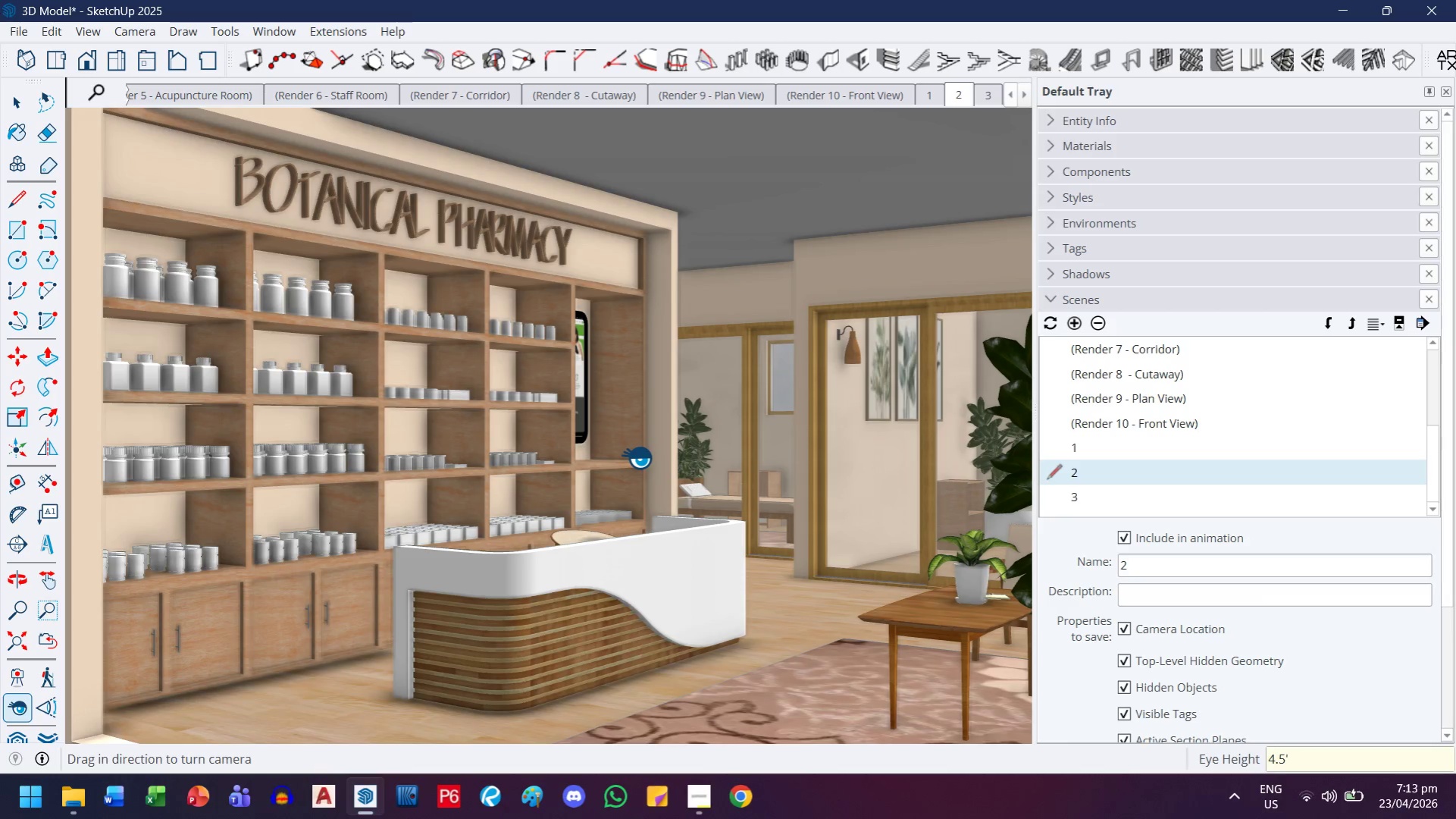 
key(Quote)
 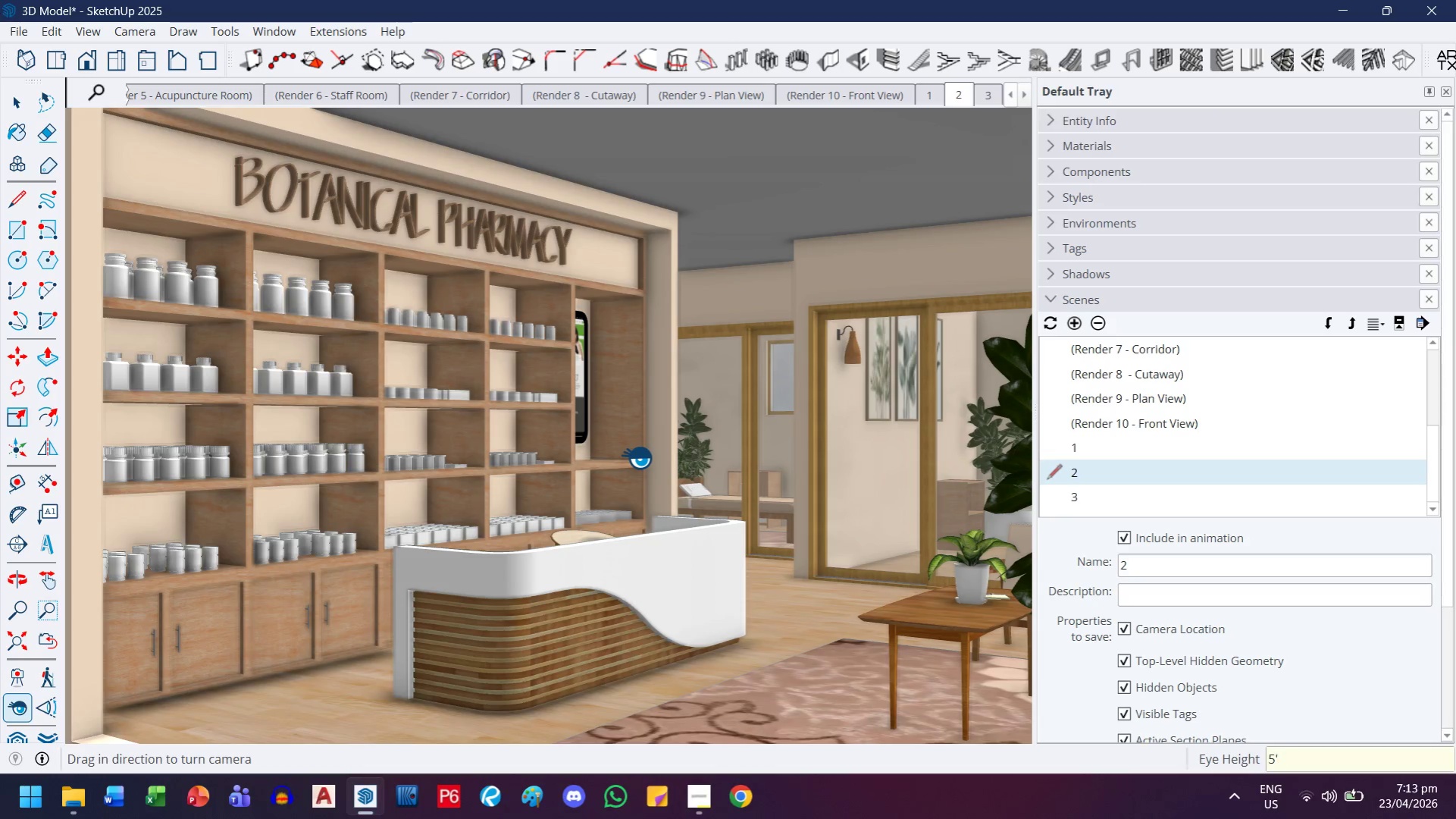 
key(Enter)
 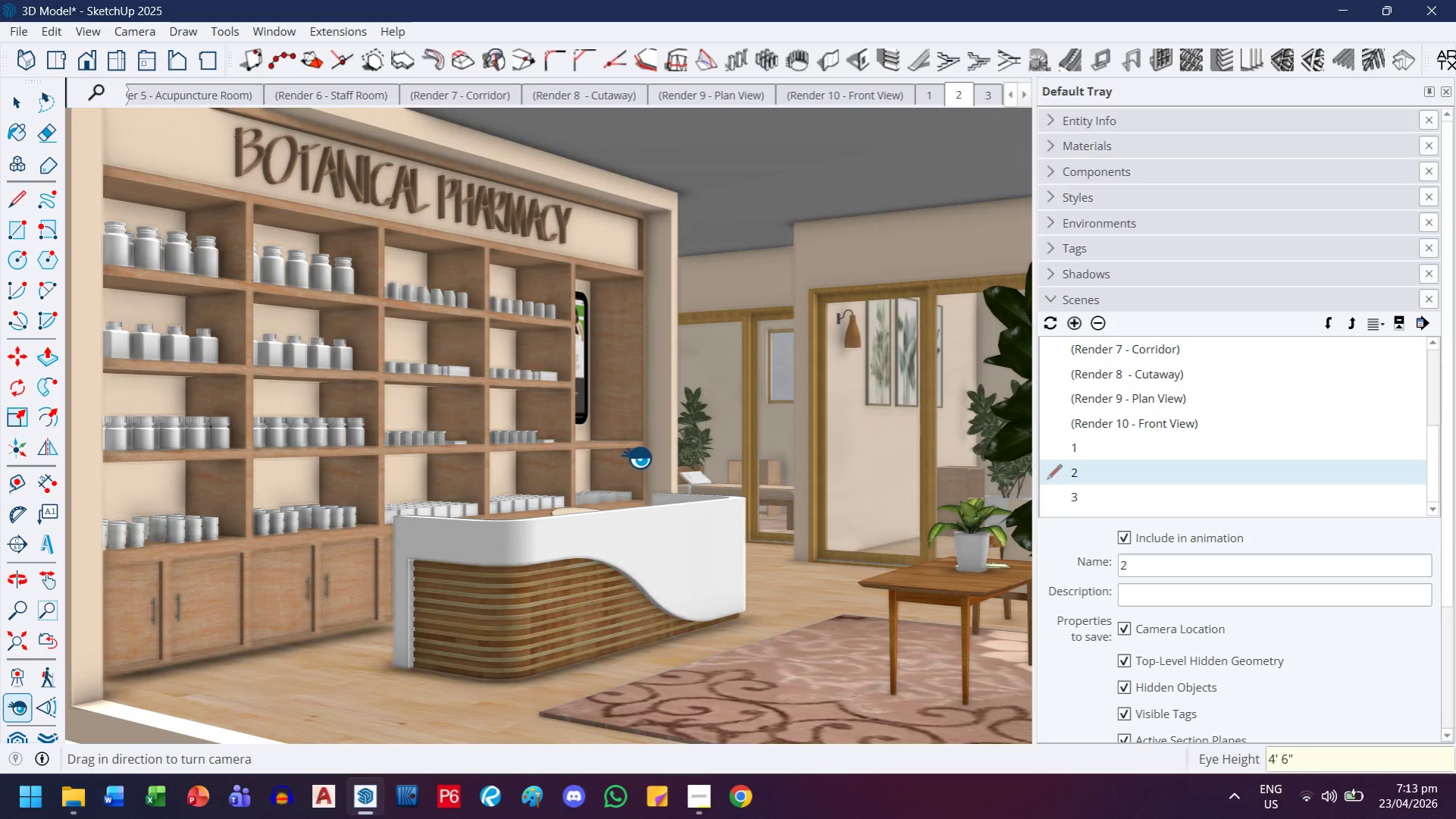 
key(5)
 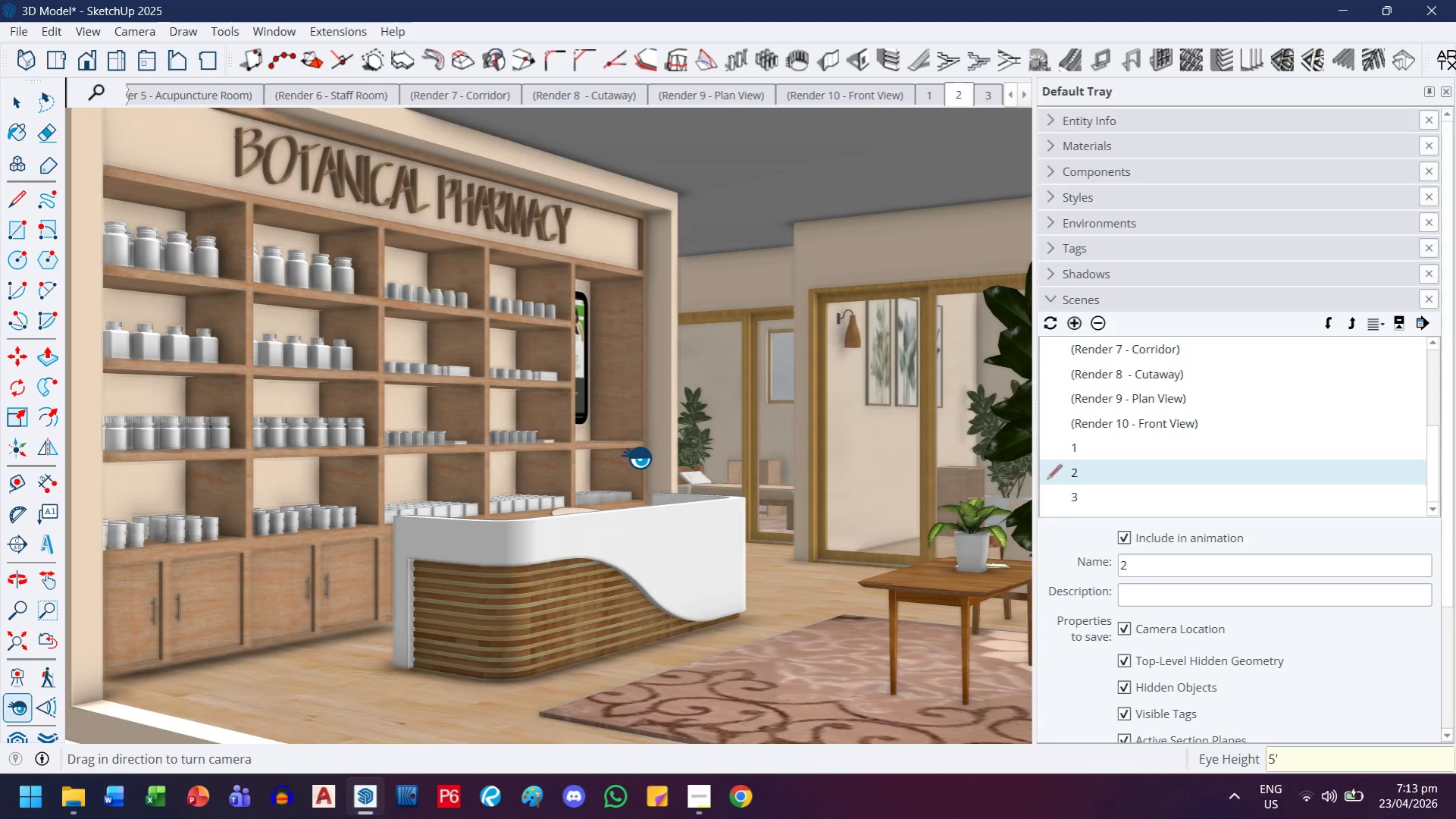 
key(Quote)
 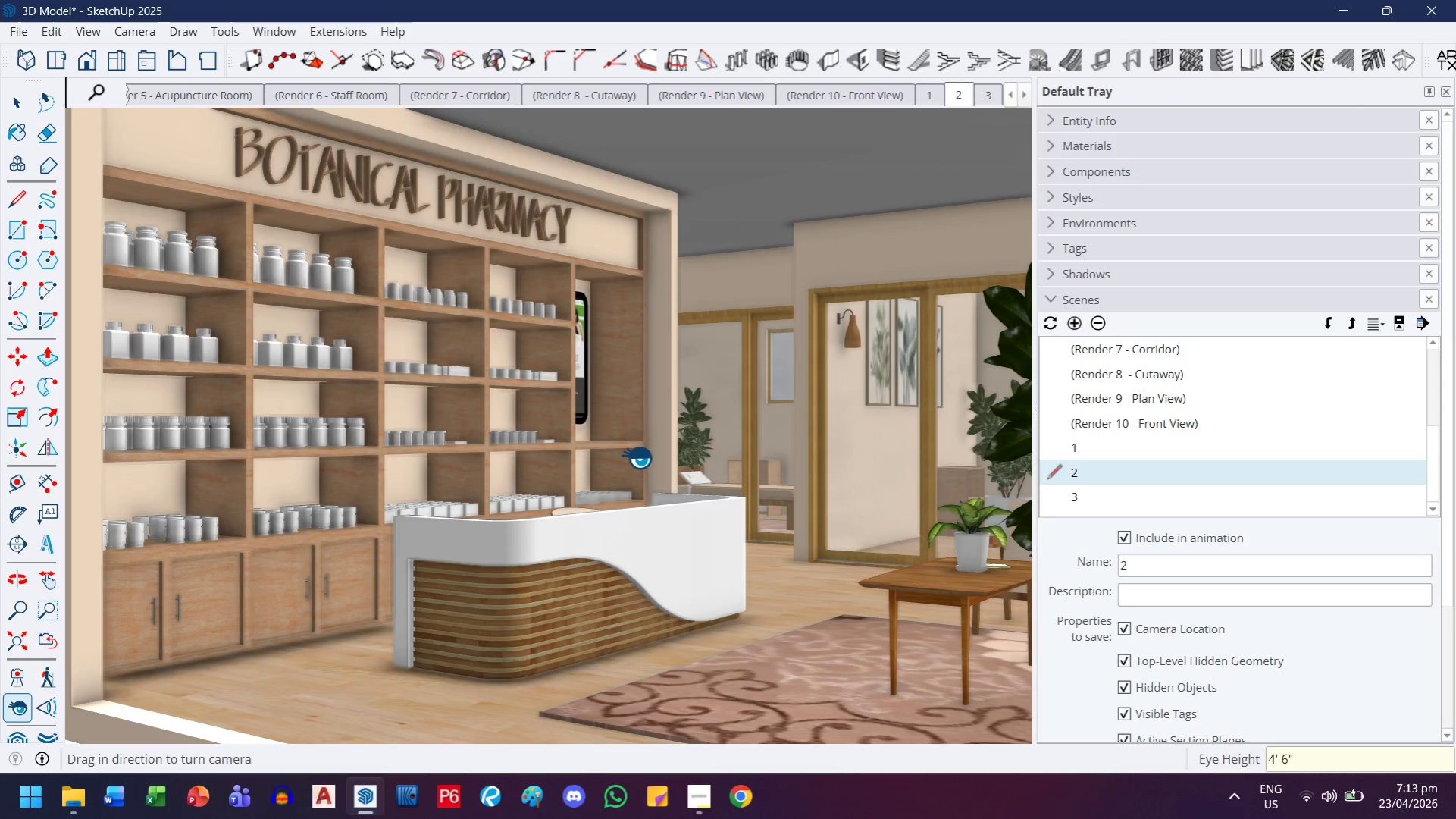 
key(Enter)
 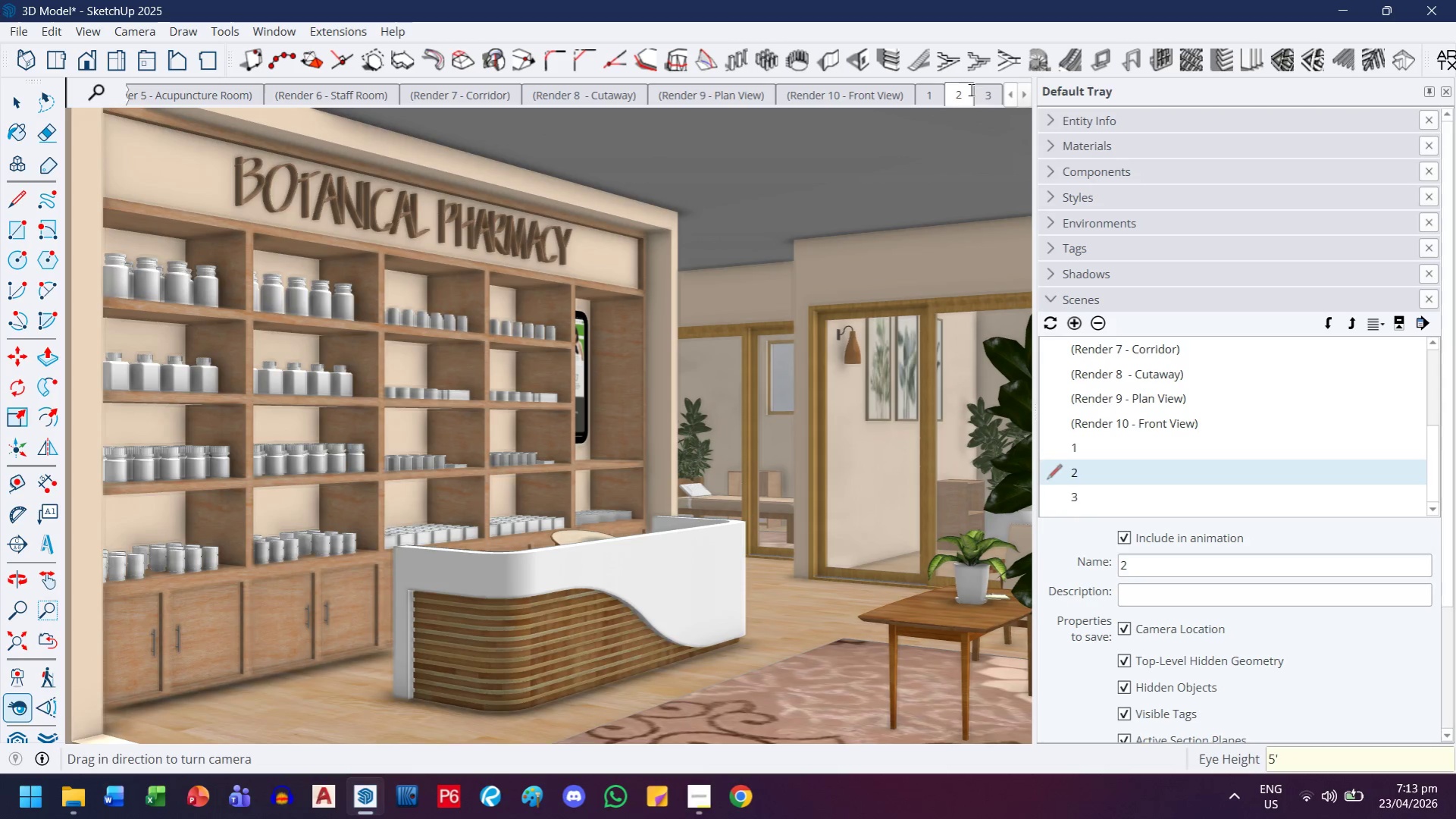 
right_click([965, 98])
 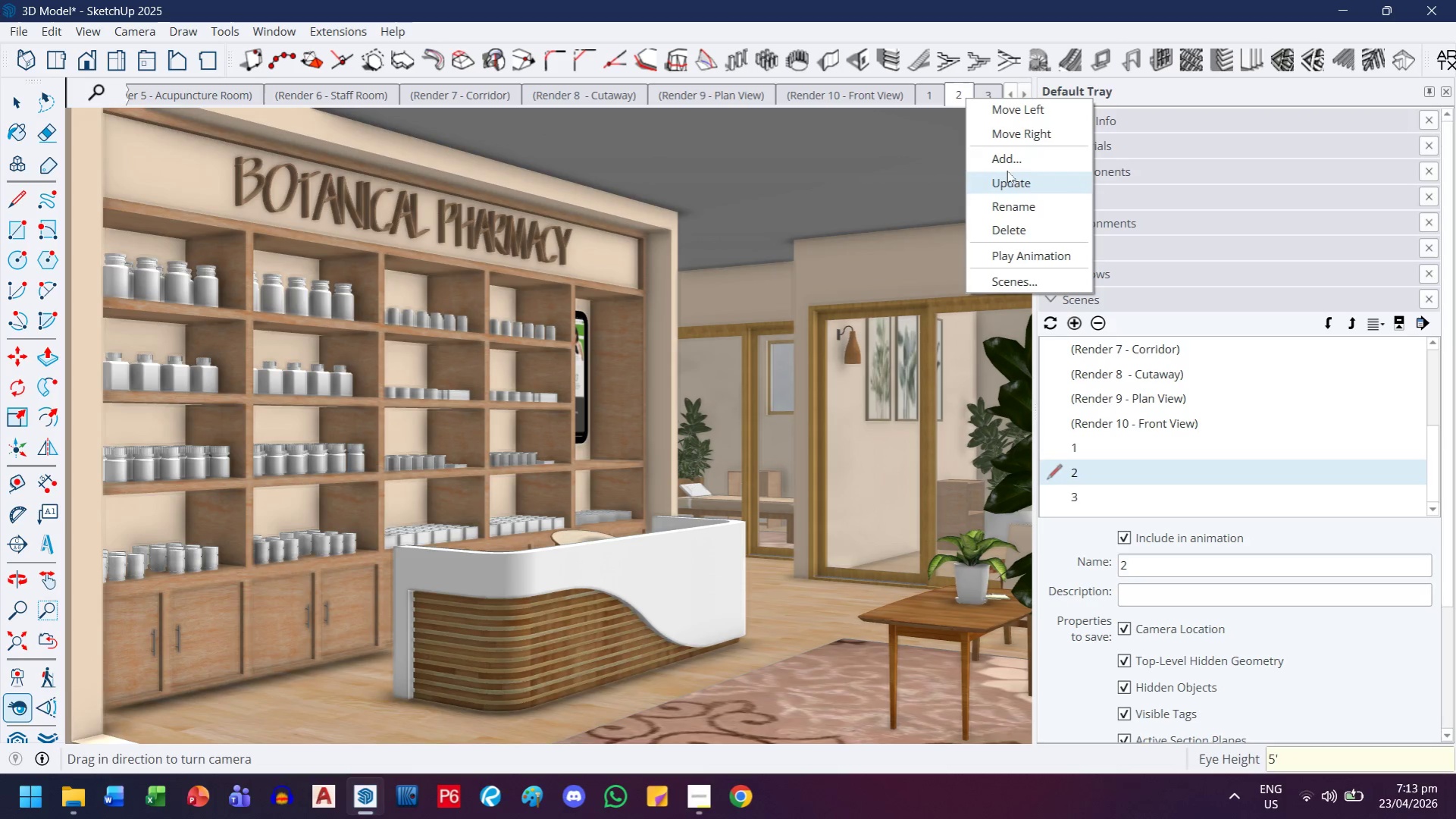 
left_click([1007, 174])
 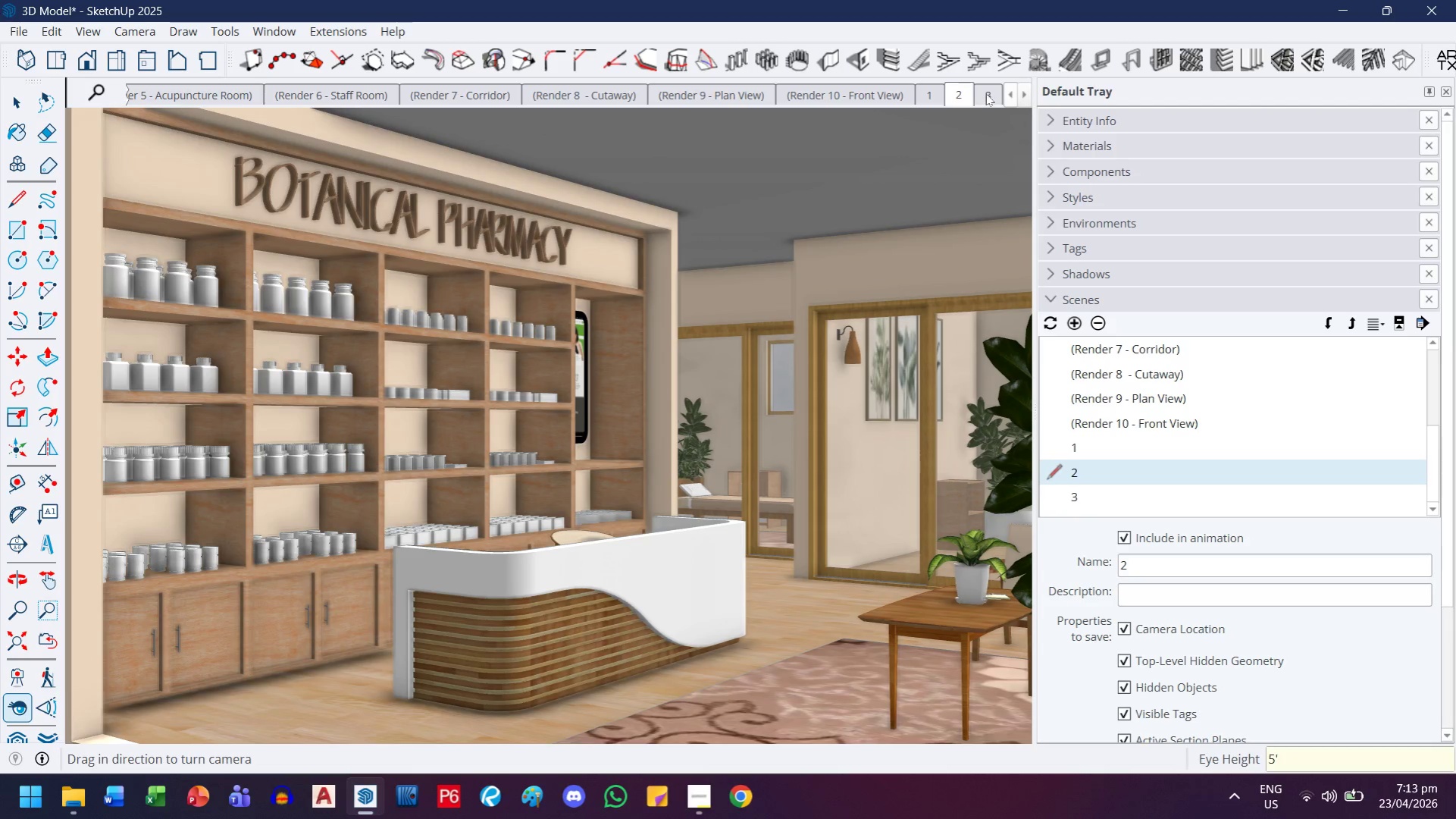 
left_click([985, 93])
 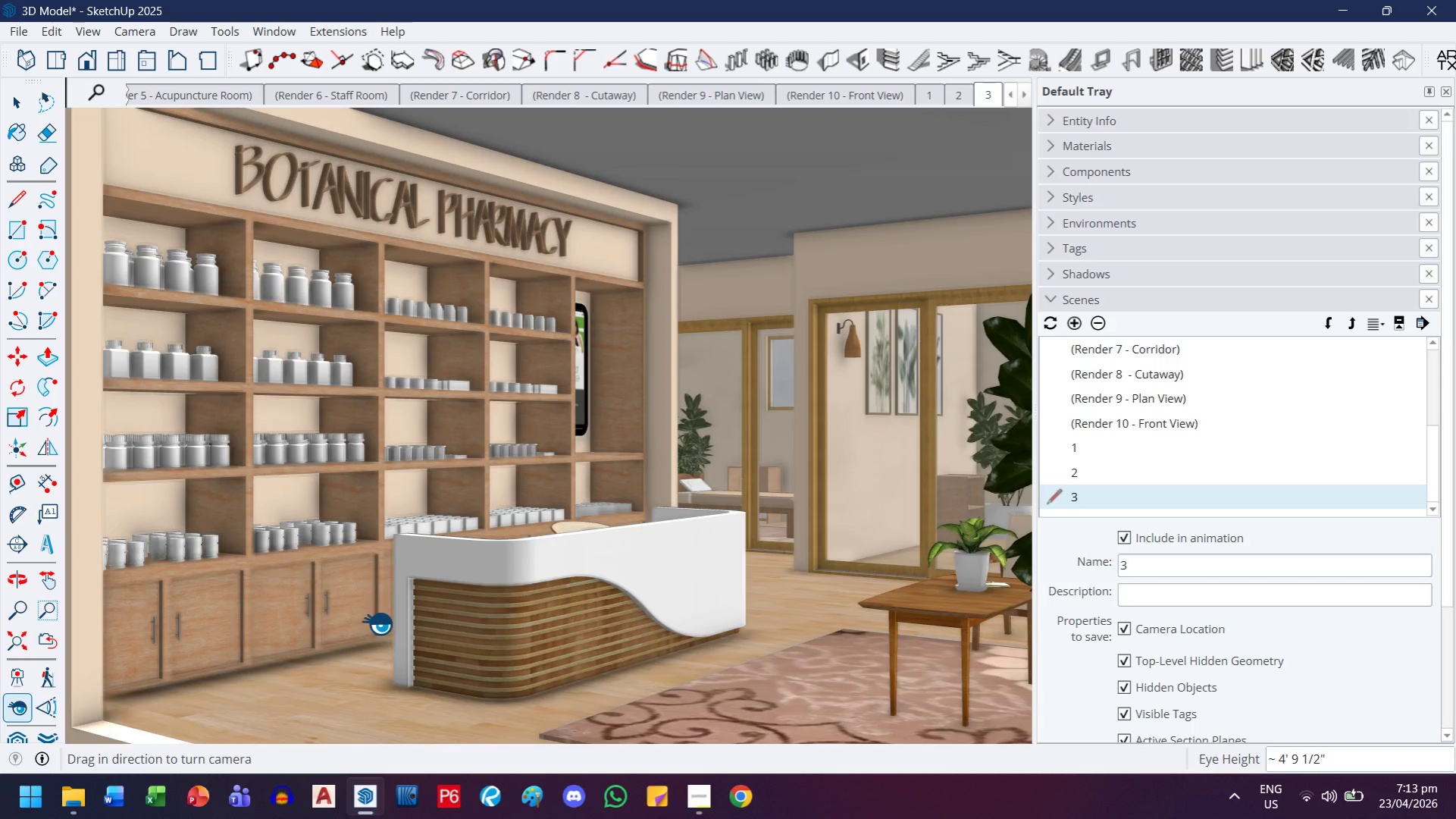 
key(4)
 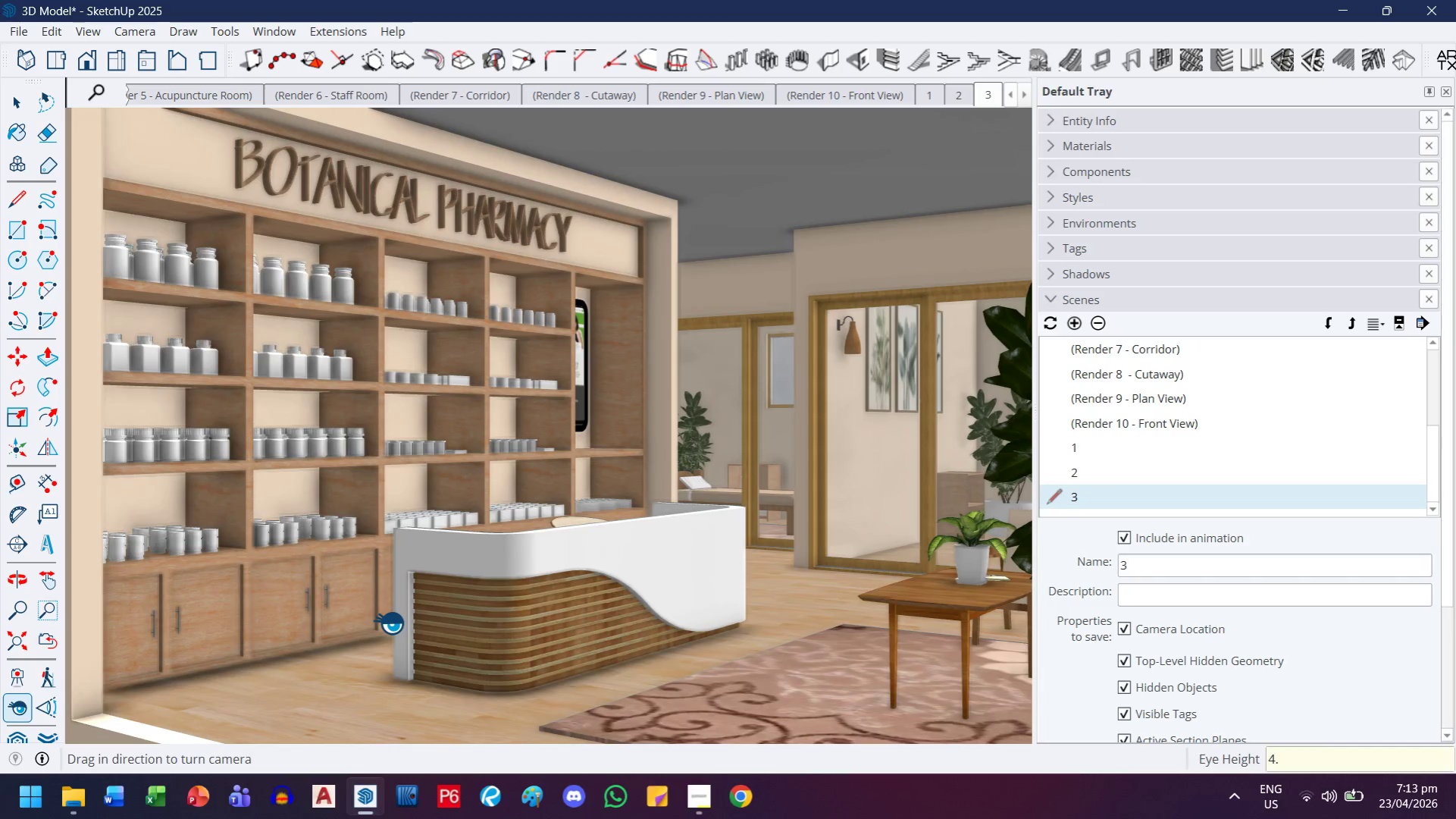 
key(Period)
 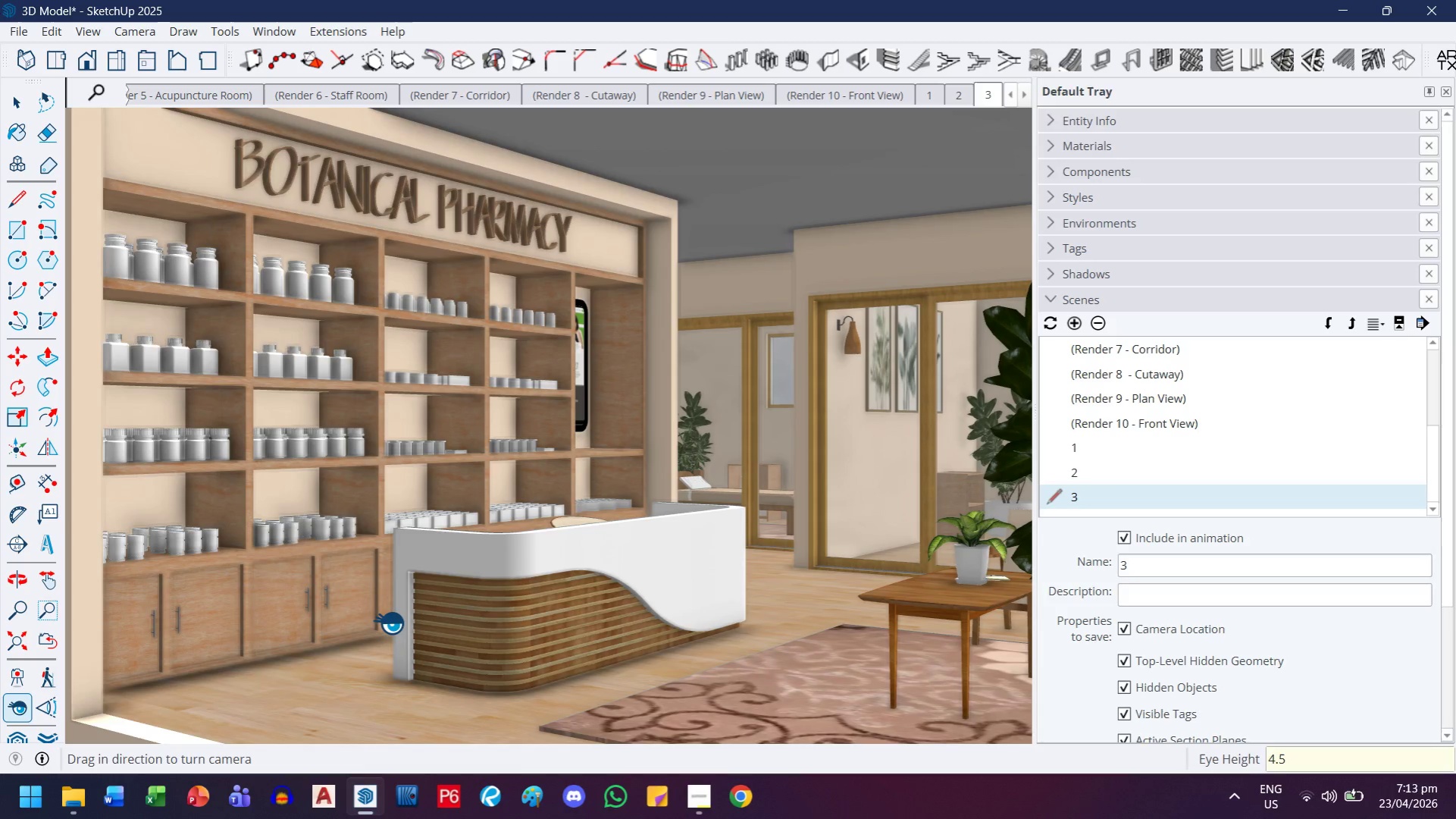 
key(5)
 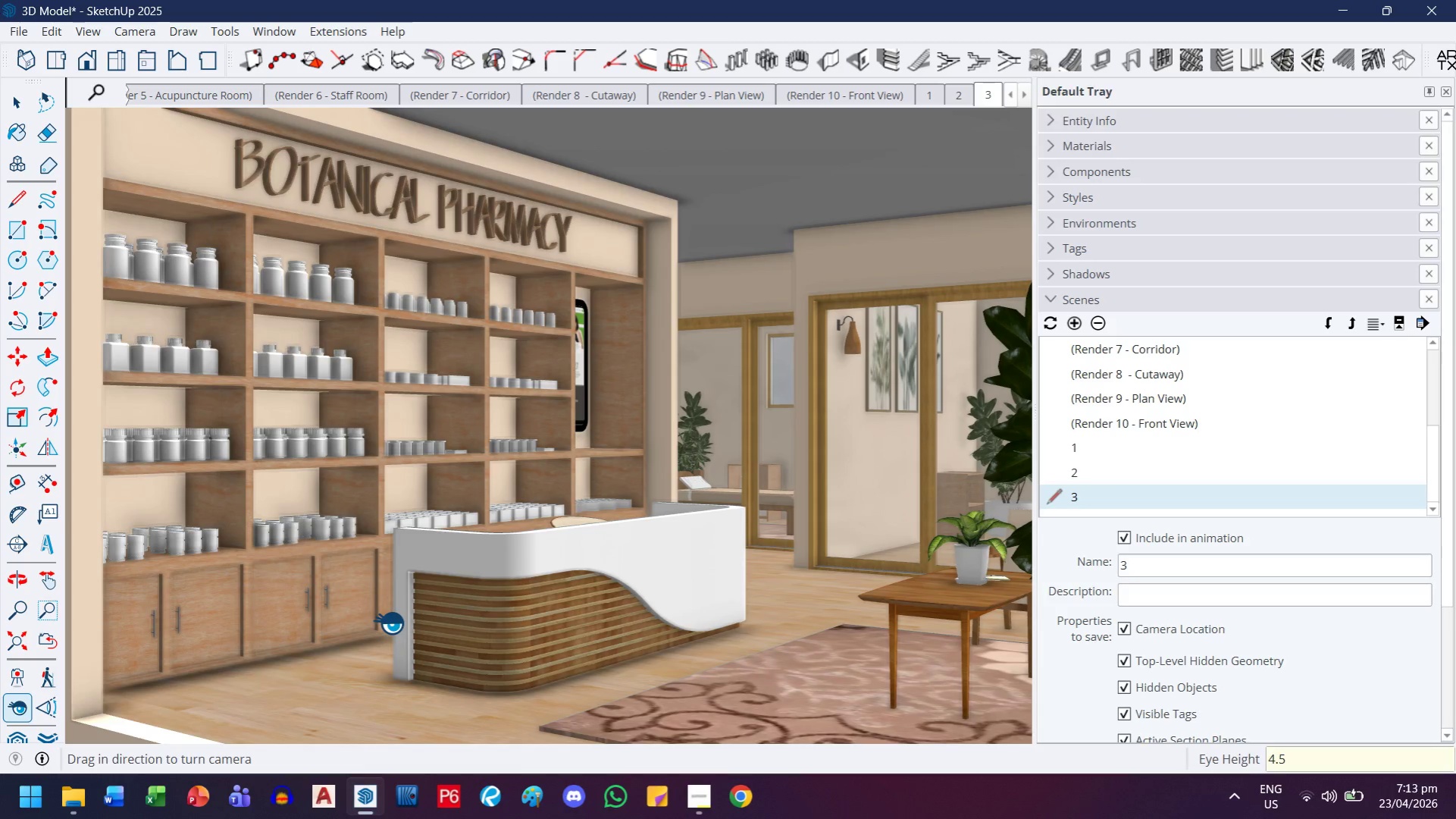 
key(Quote)
 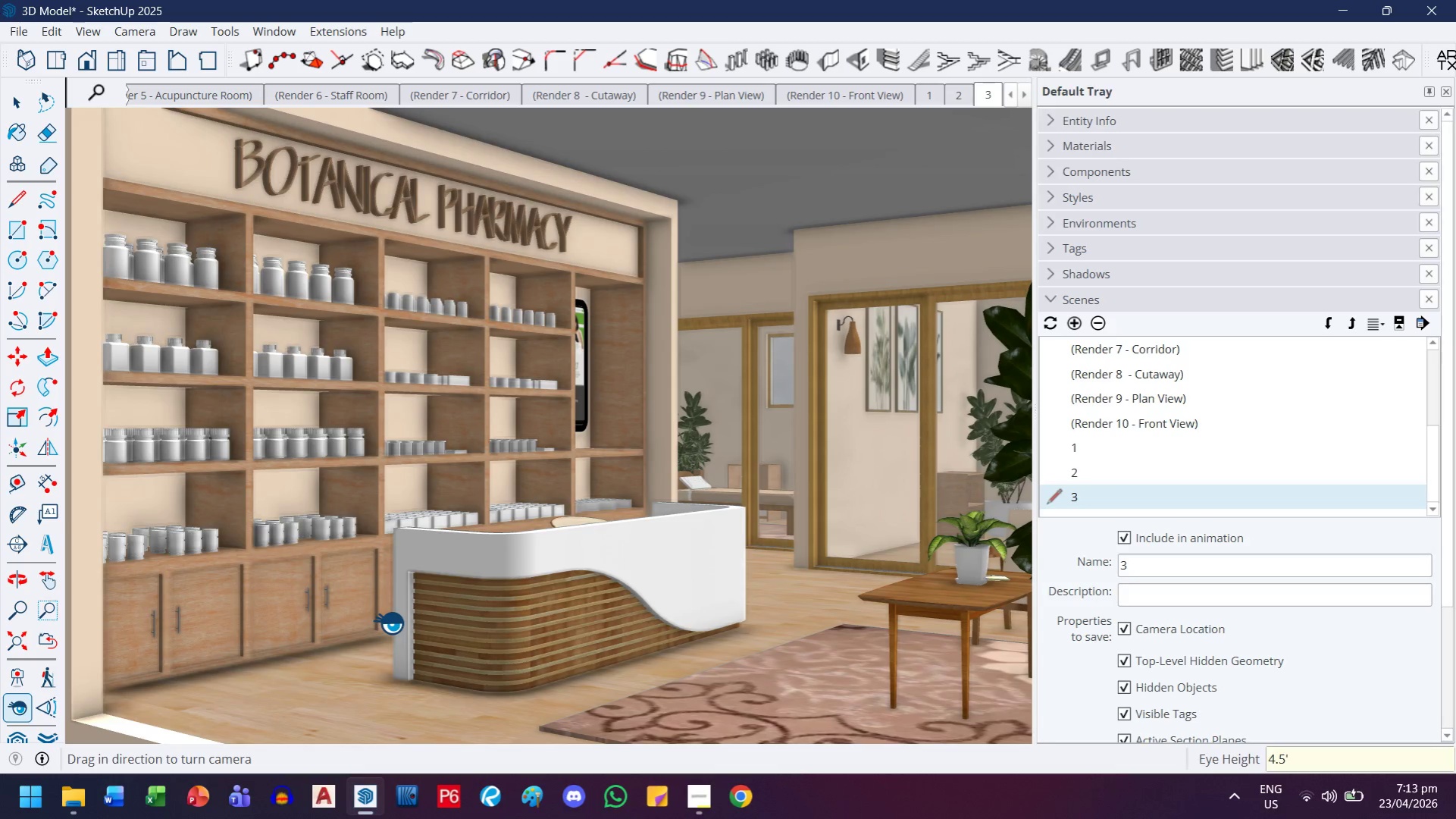 
key(Enter)
 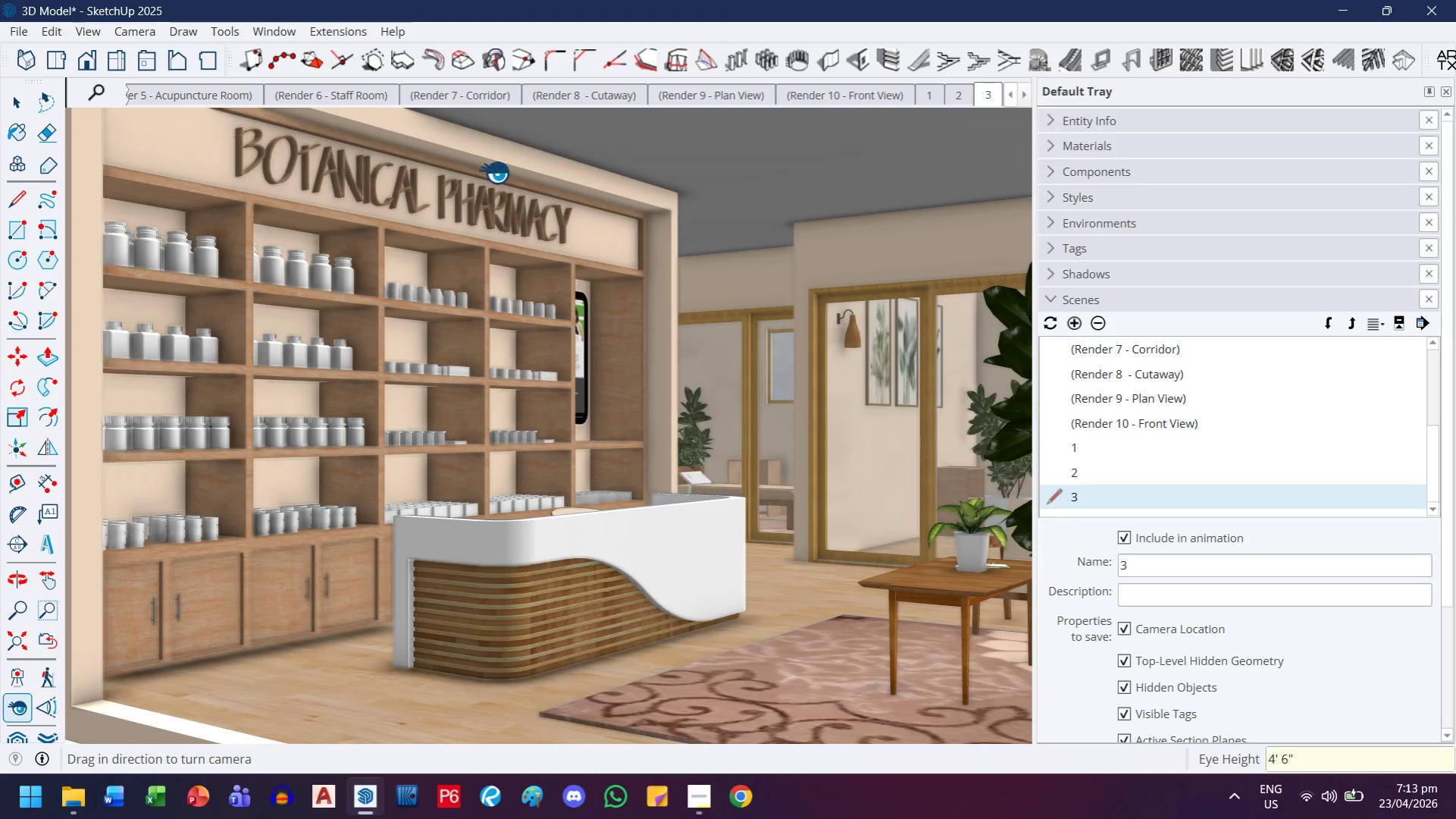 
left_click([965, 84])
 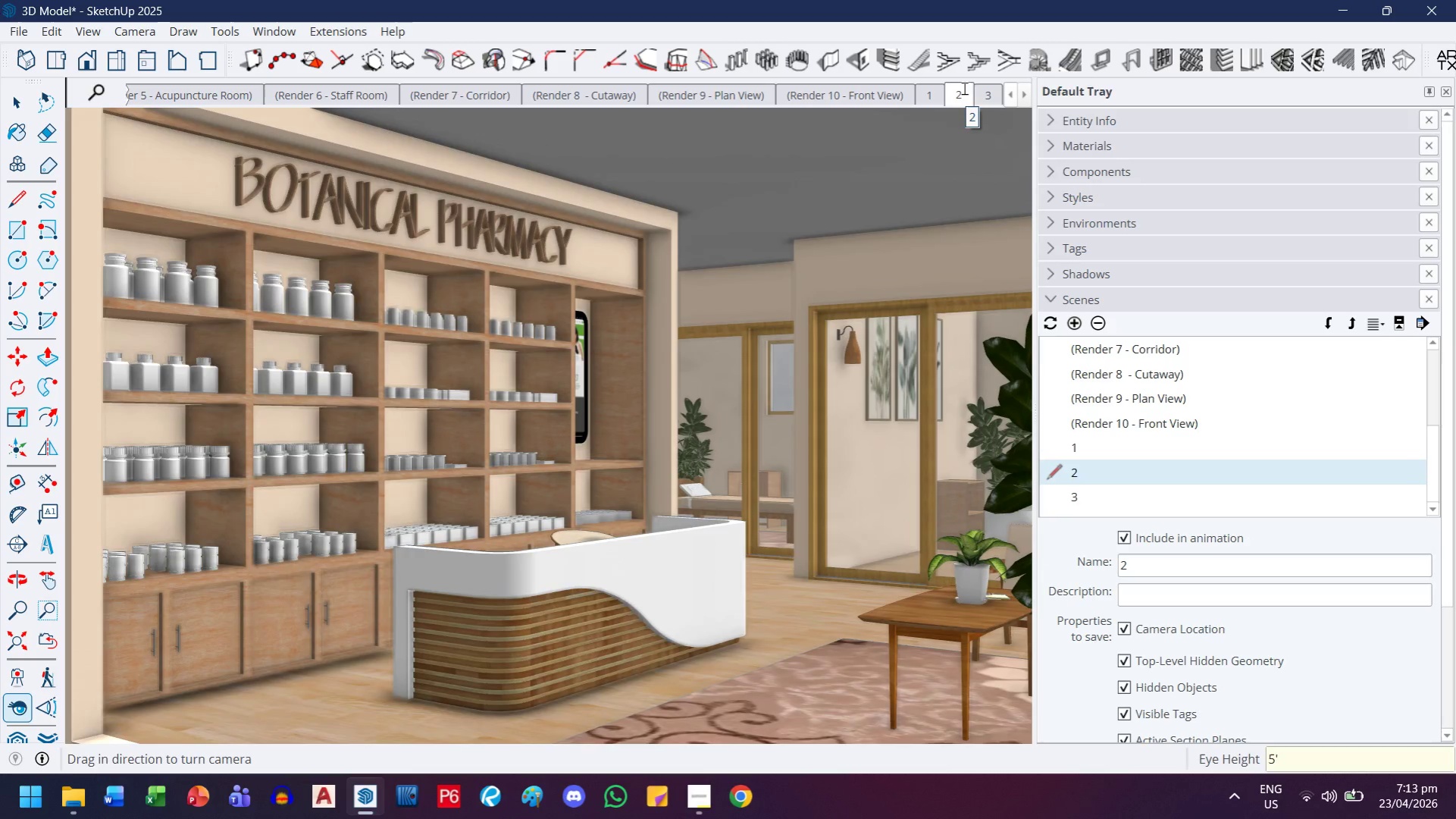 
left_click([978, 89])
 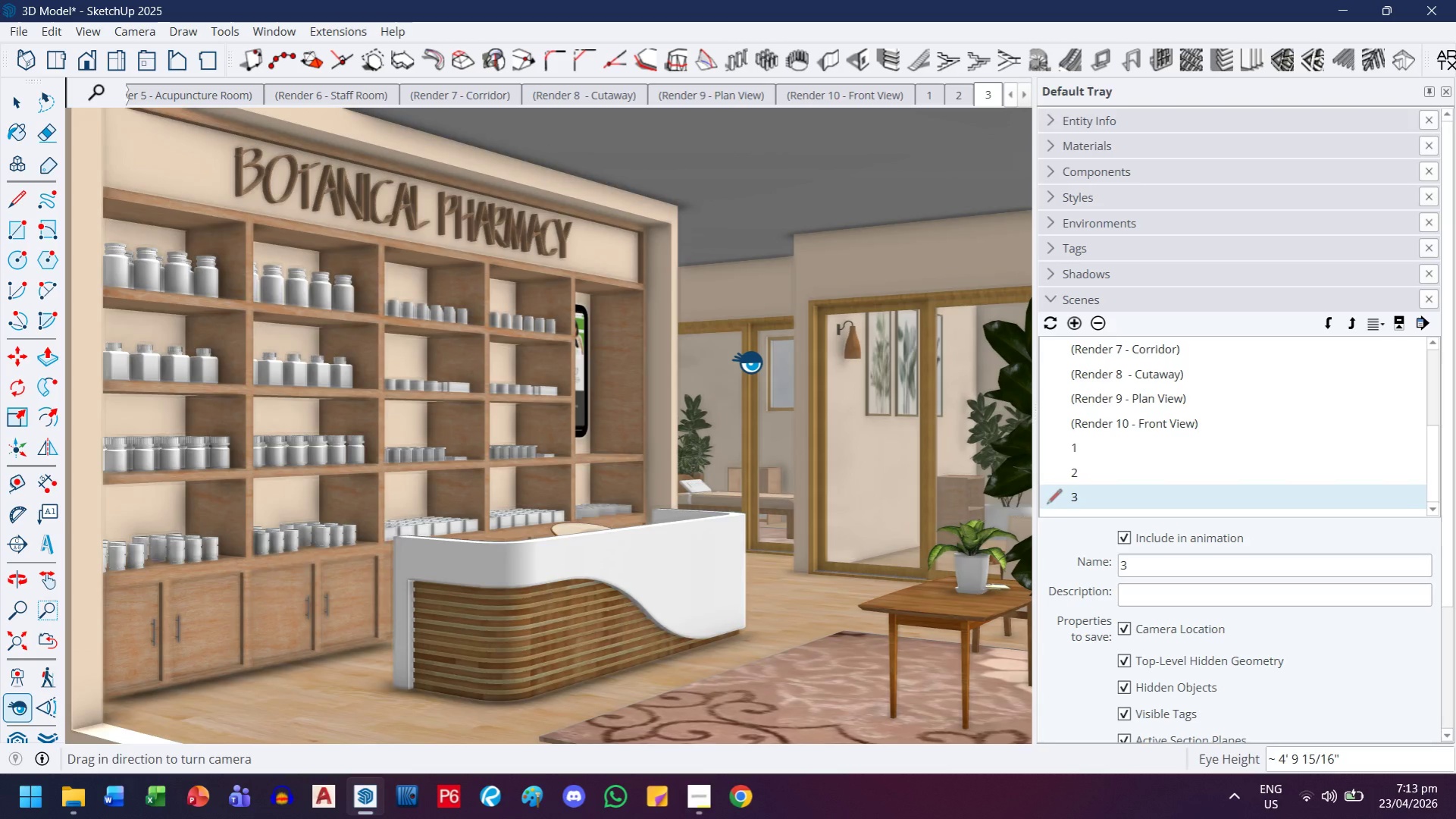 
key(5)
 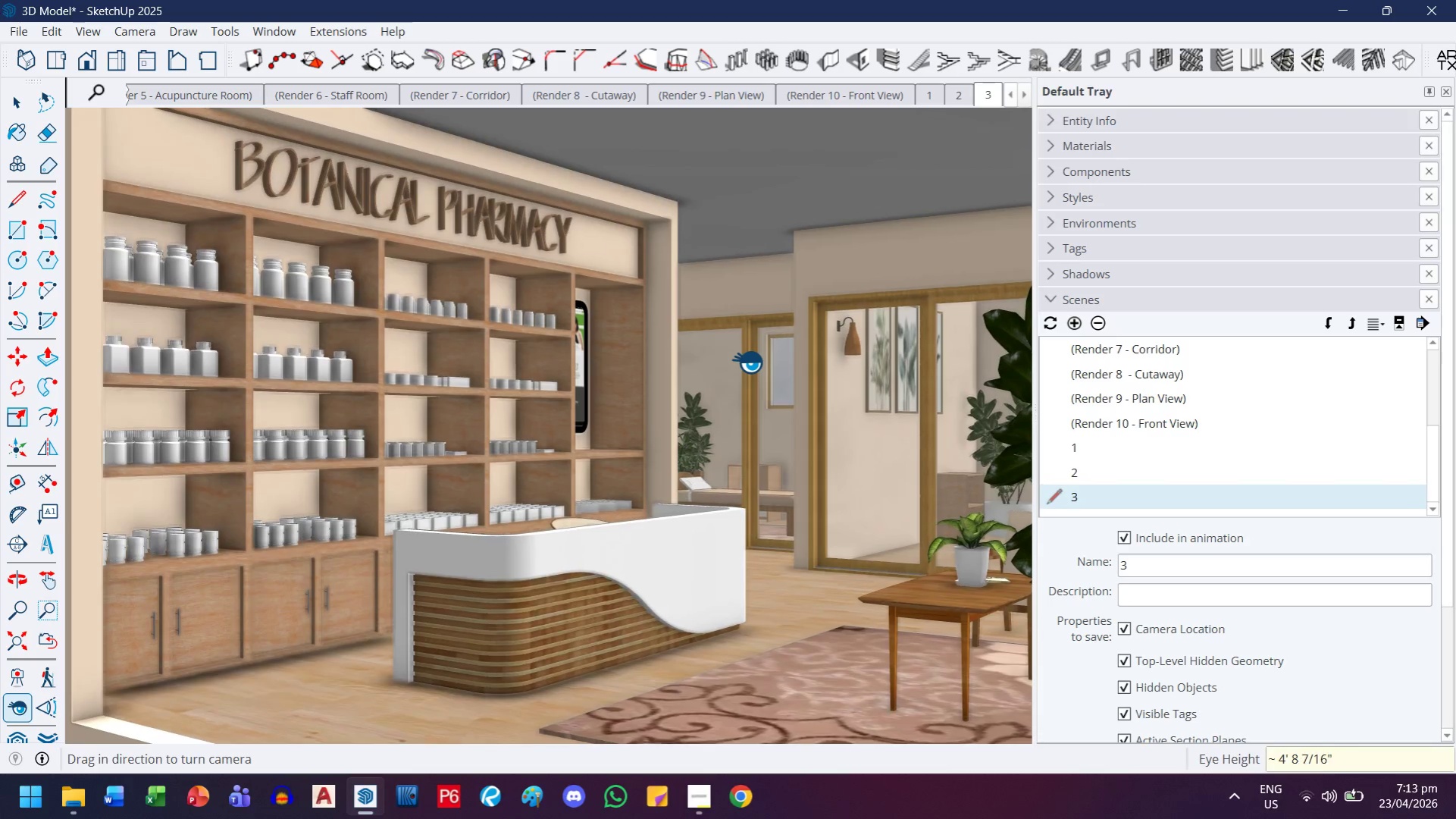 
key(Quote)
 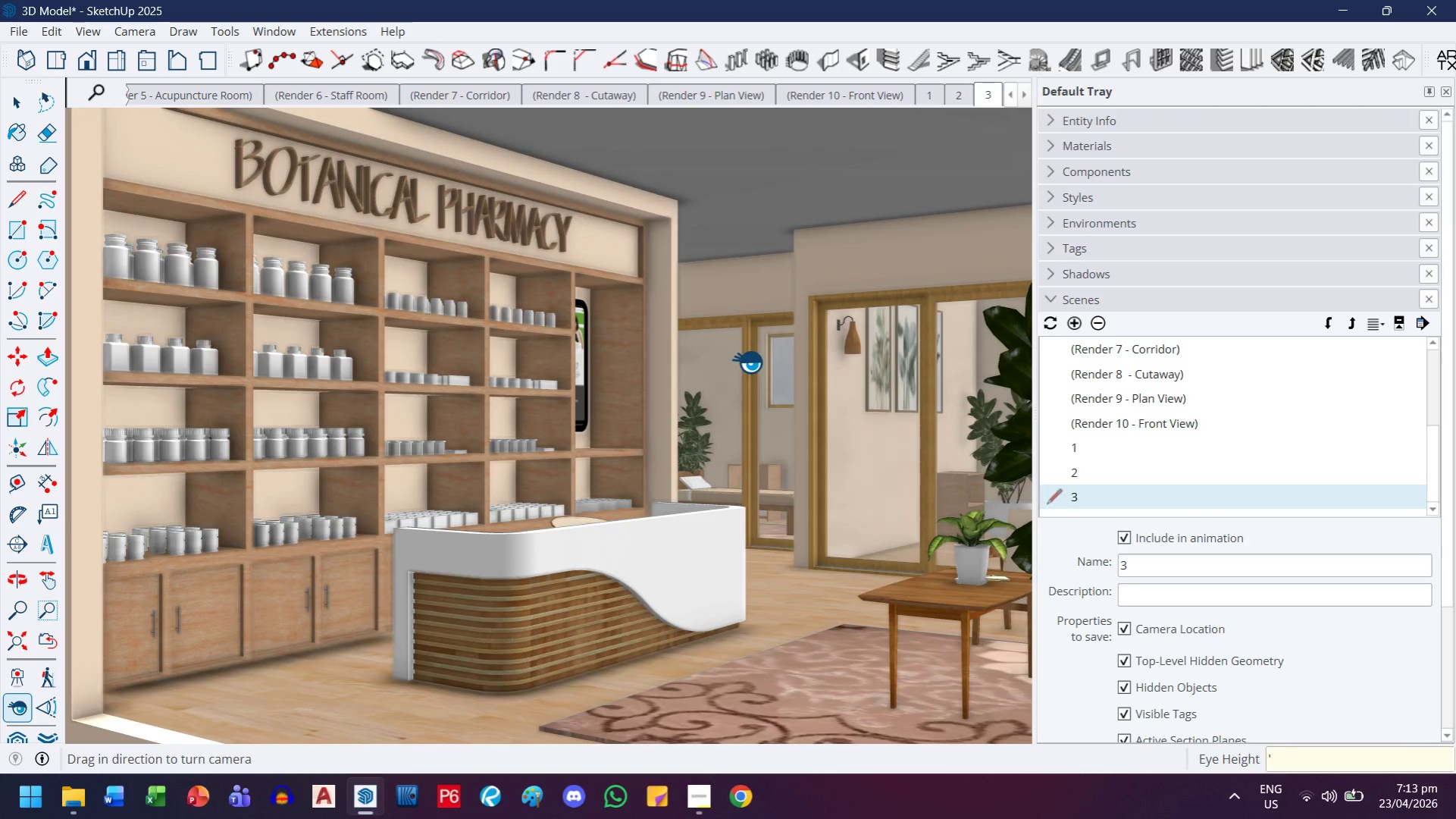 
key(Backspace)
 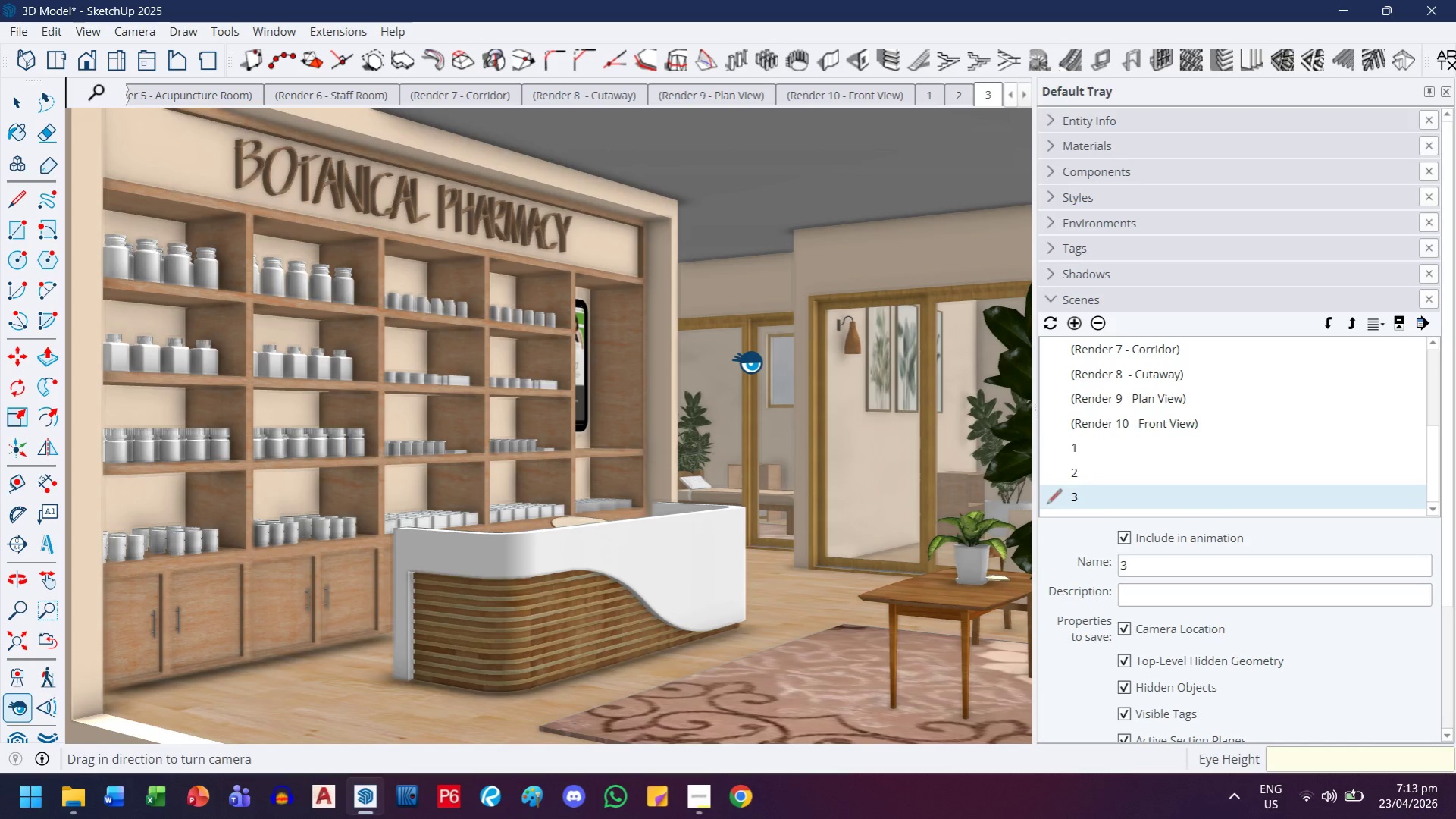 
key(6)
 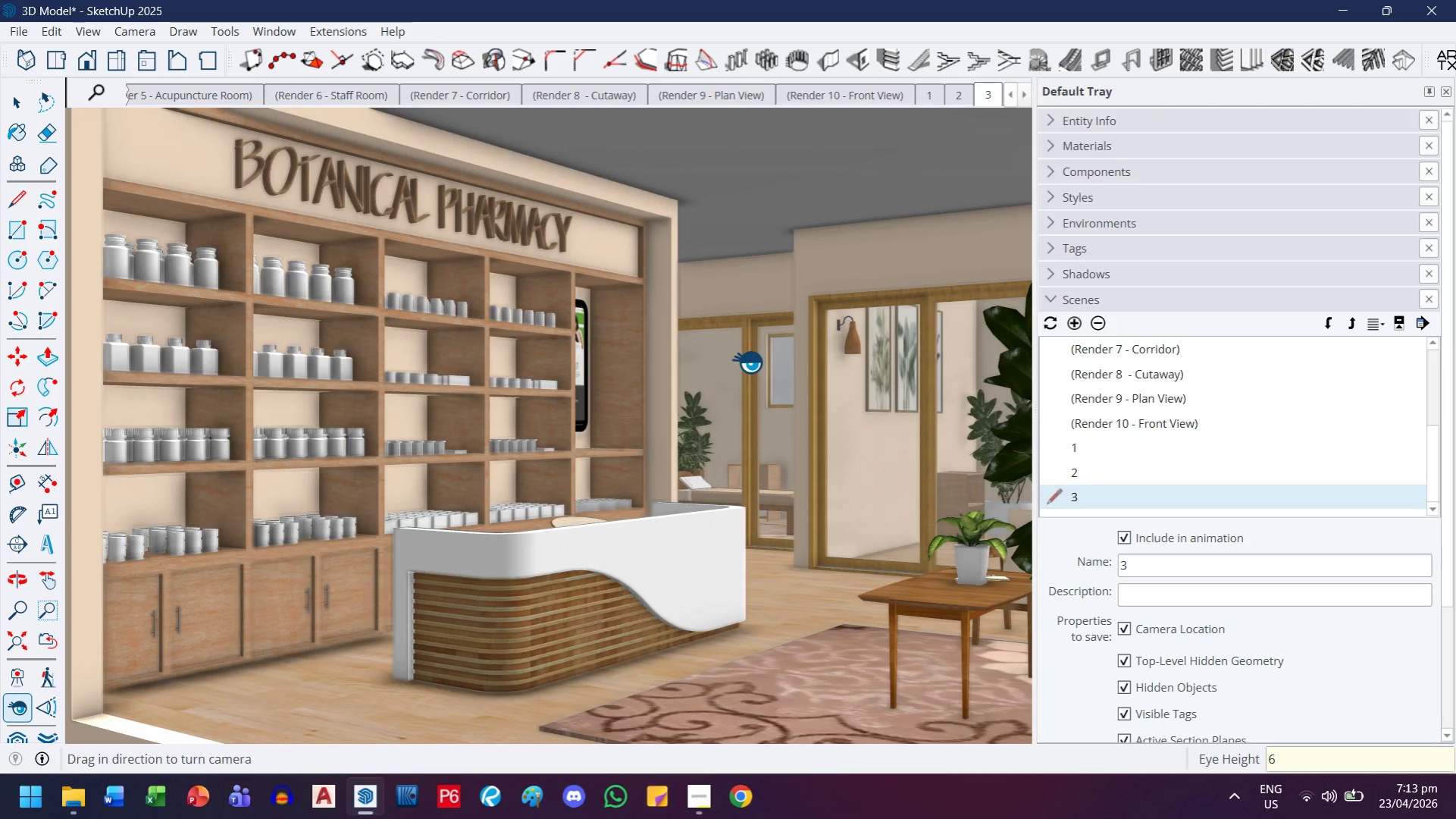 
key(Quote)
 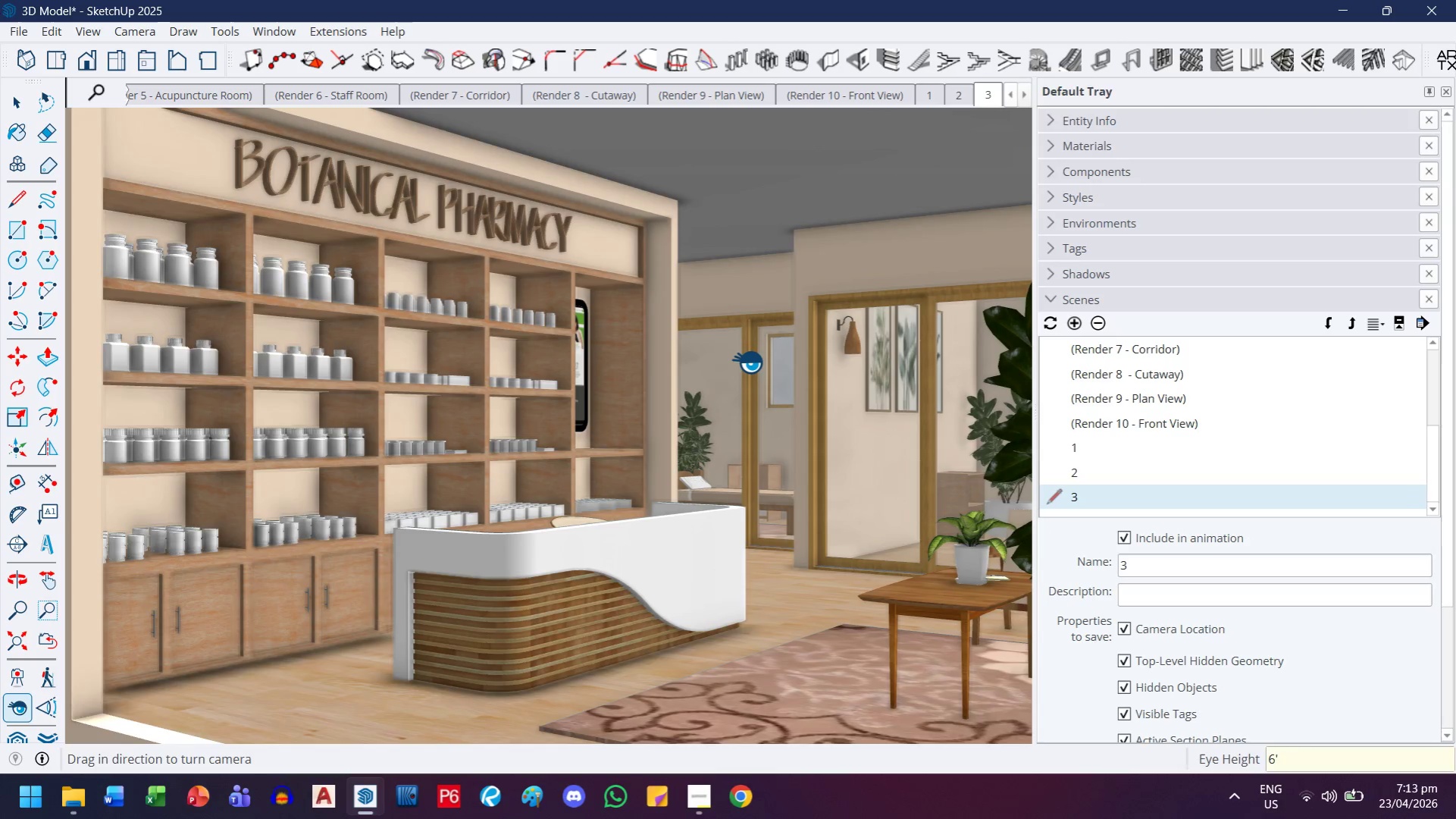 
key(Enter)
 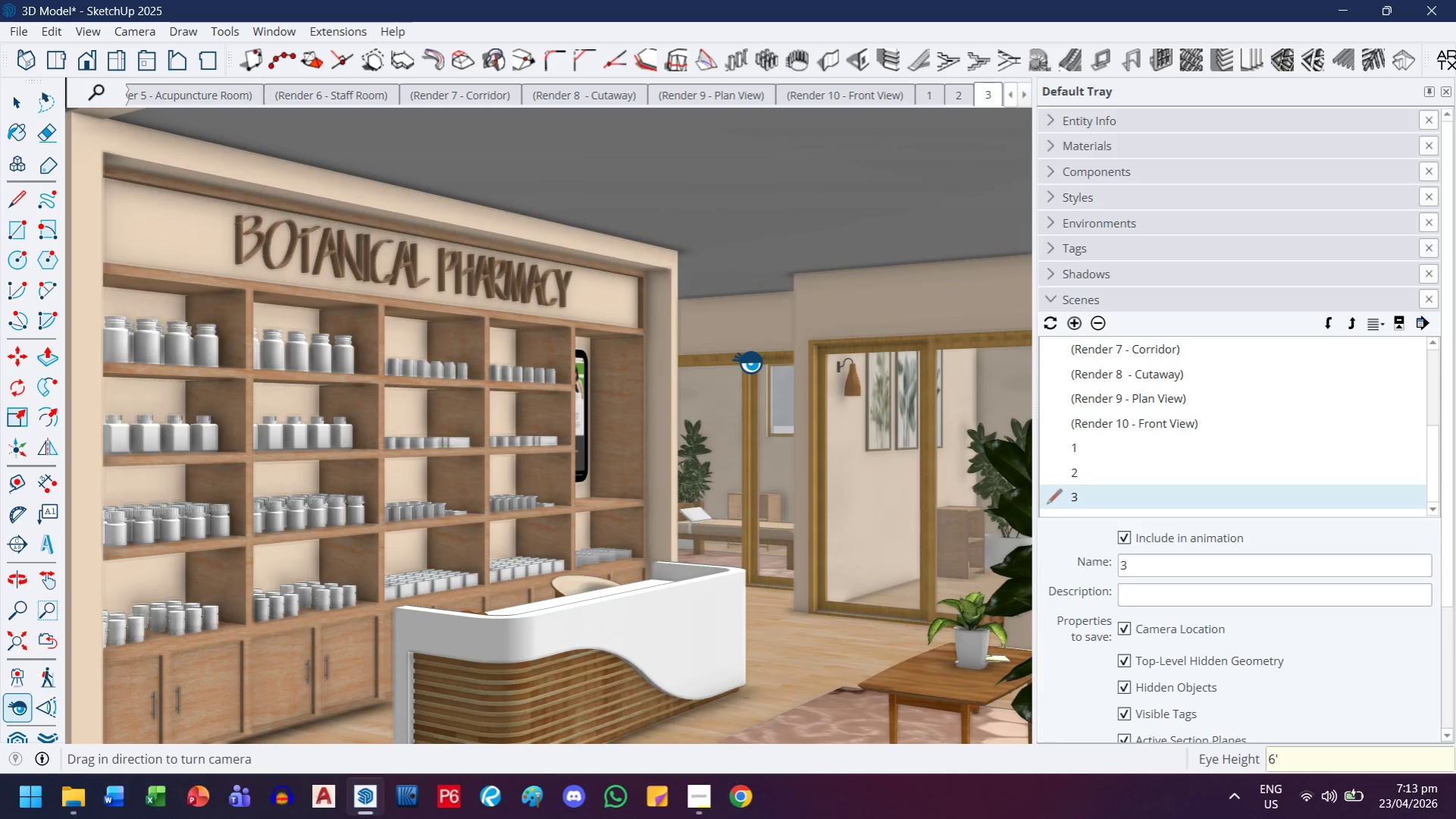 
key(5)
 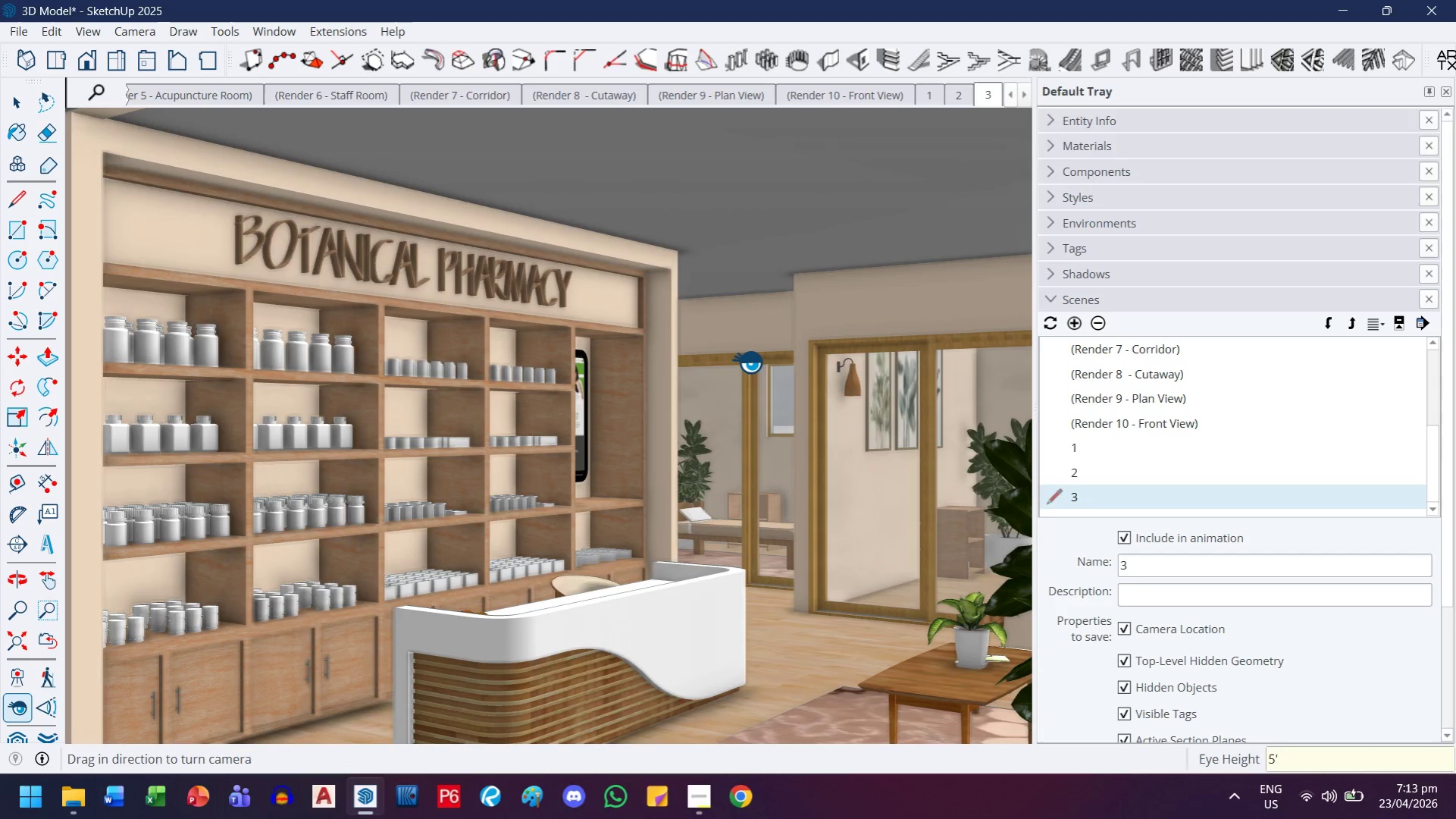 
key(Quote)
 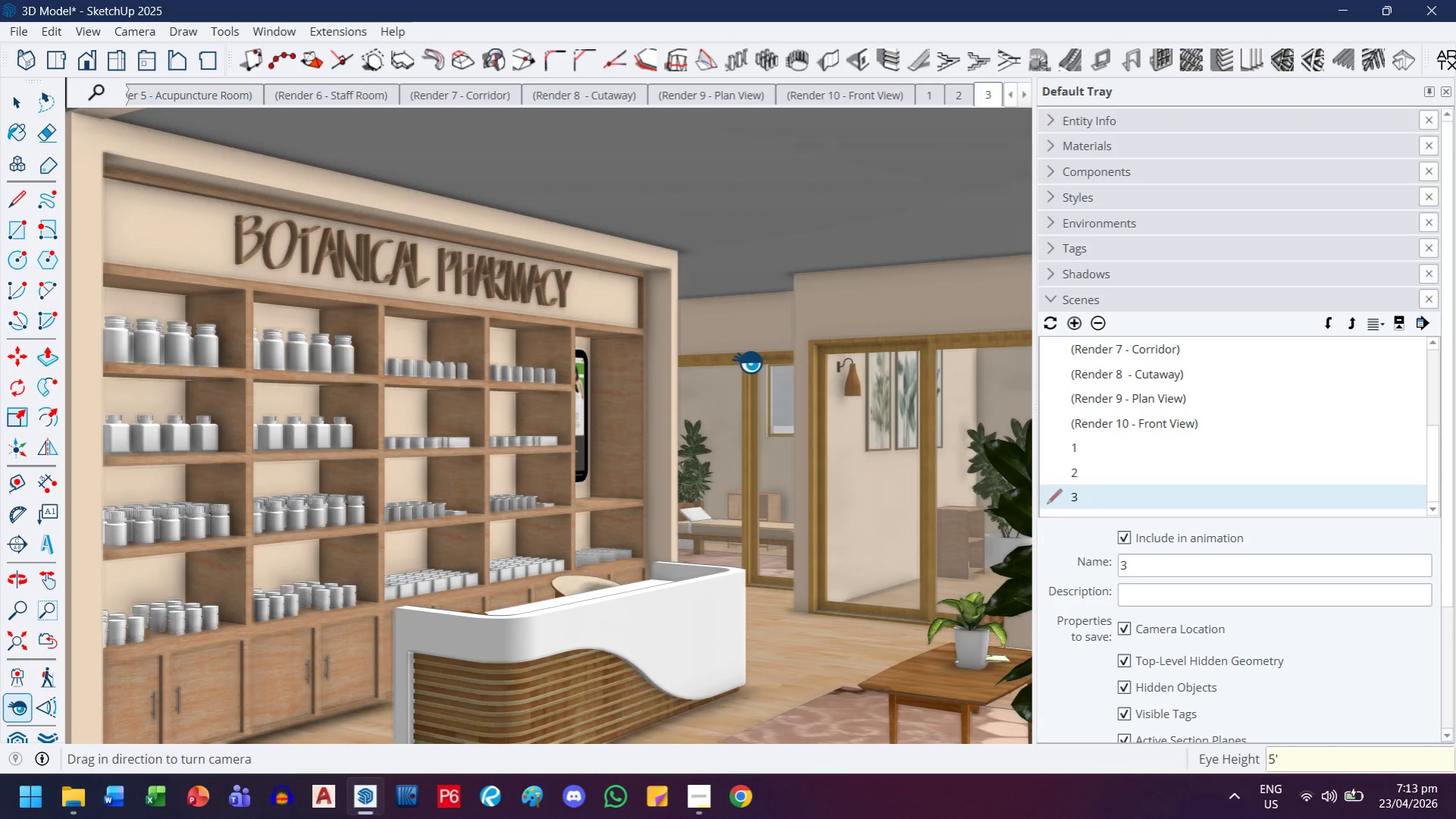 
key(Enter)
 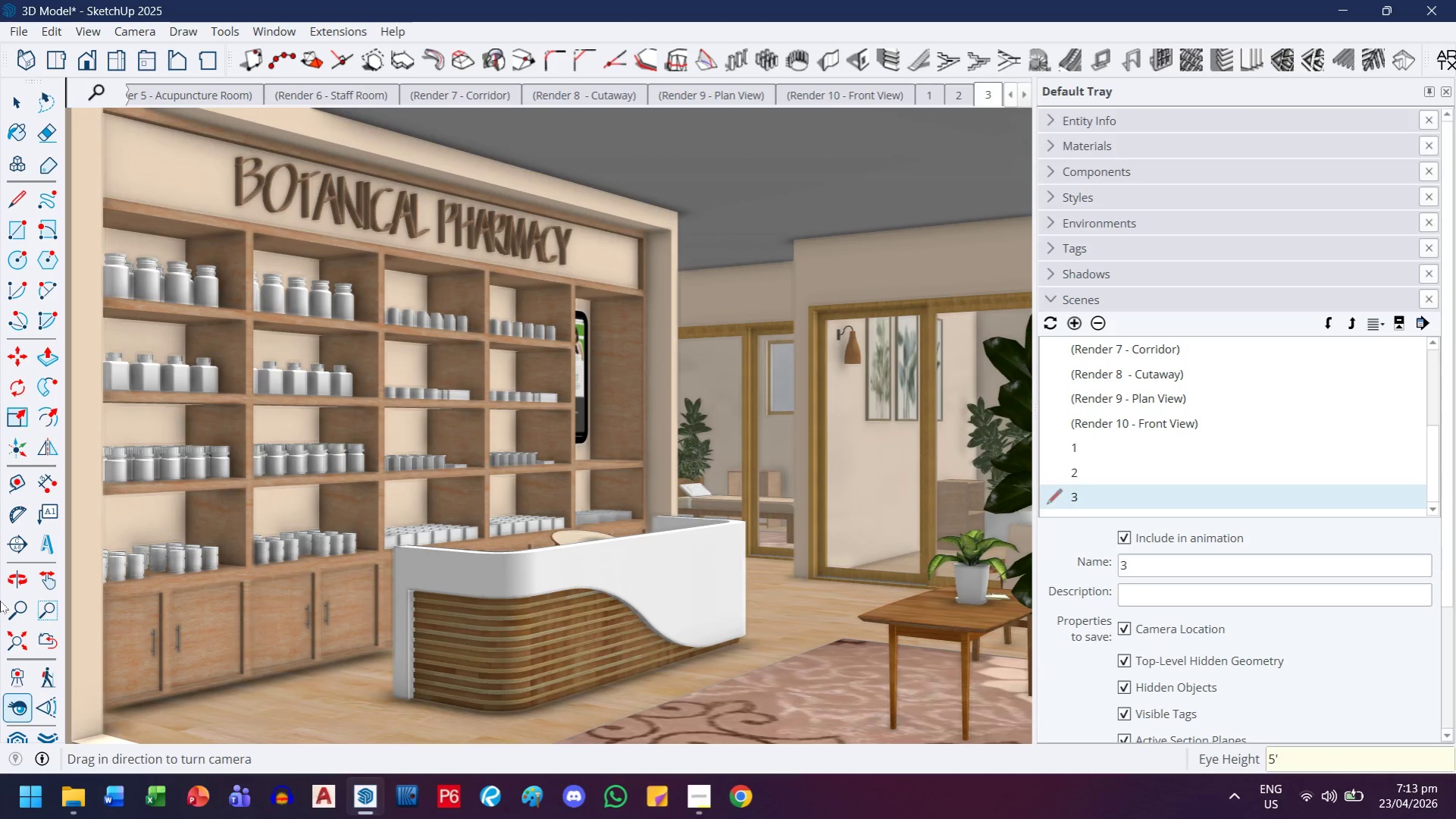 
left_click([8, 588])
 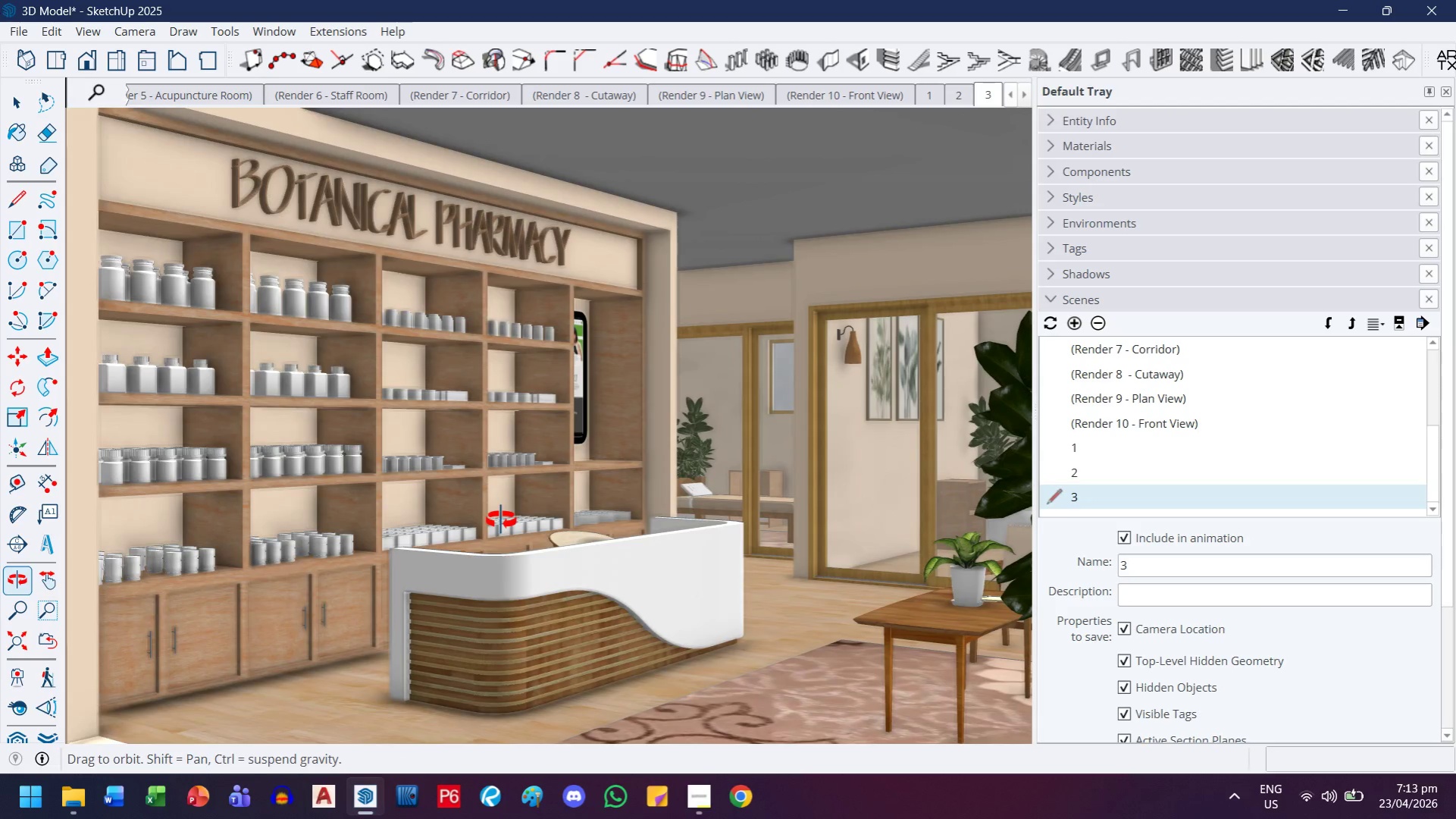 
left_click_drag(start_coordinate=[829, 490], to_coordinate=[897, 491])
 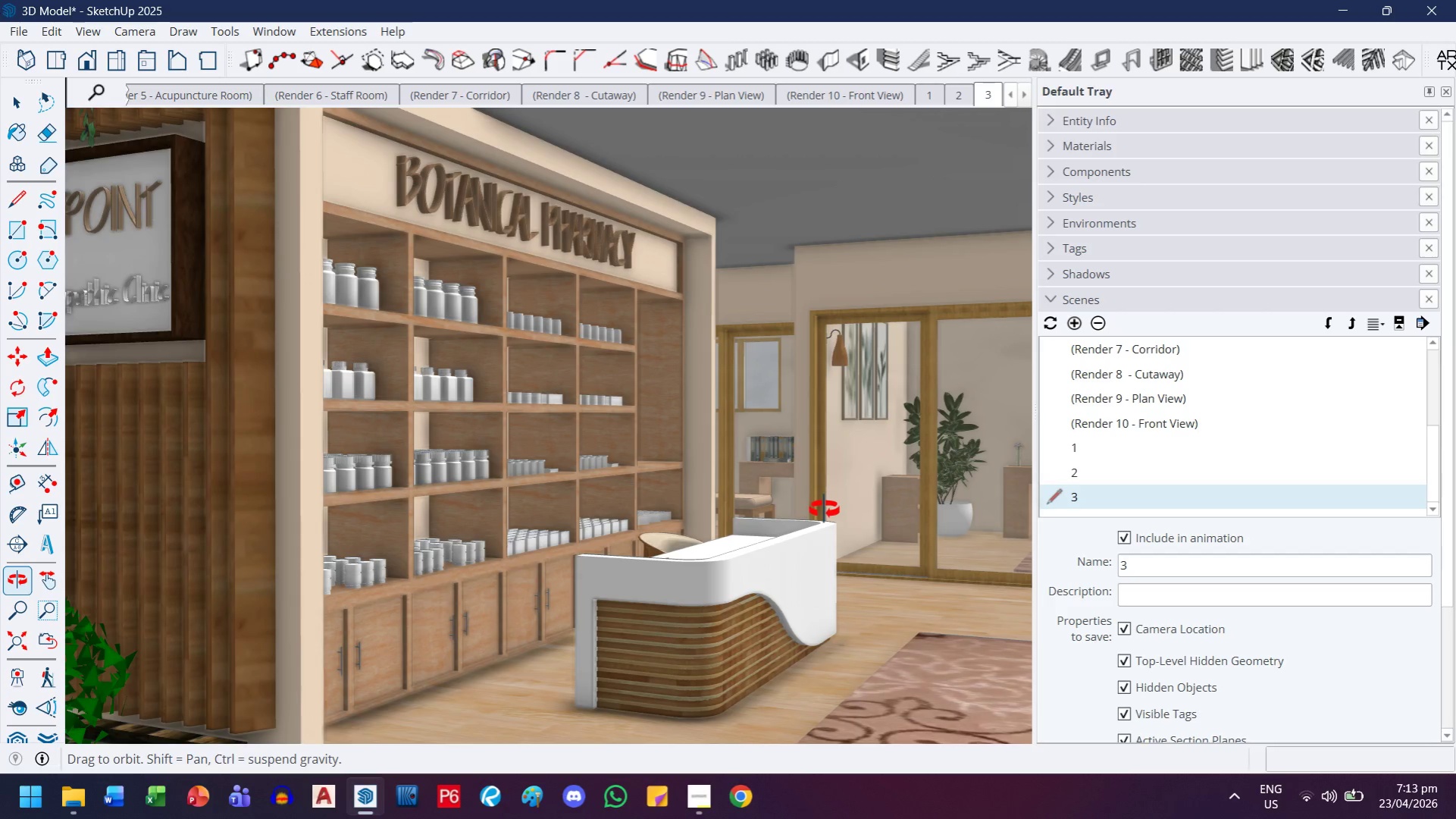 
key(Control+ControlLeft)
 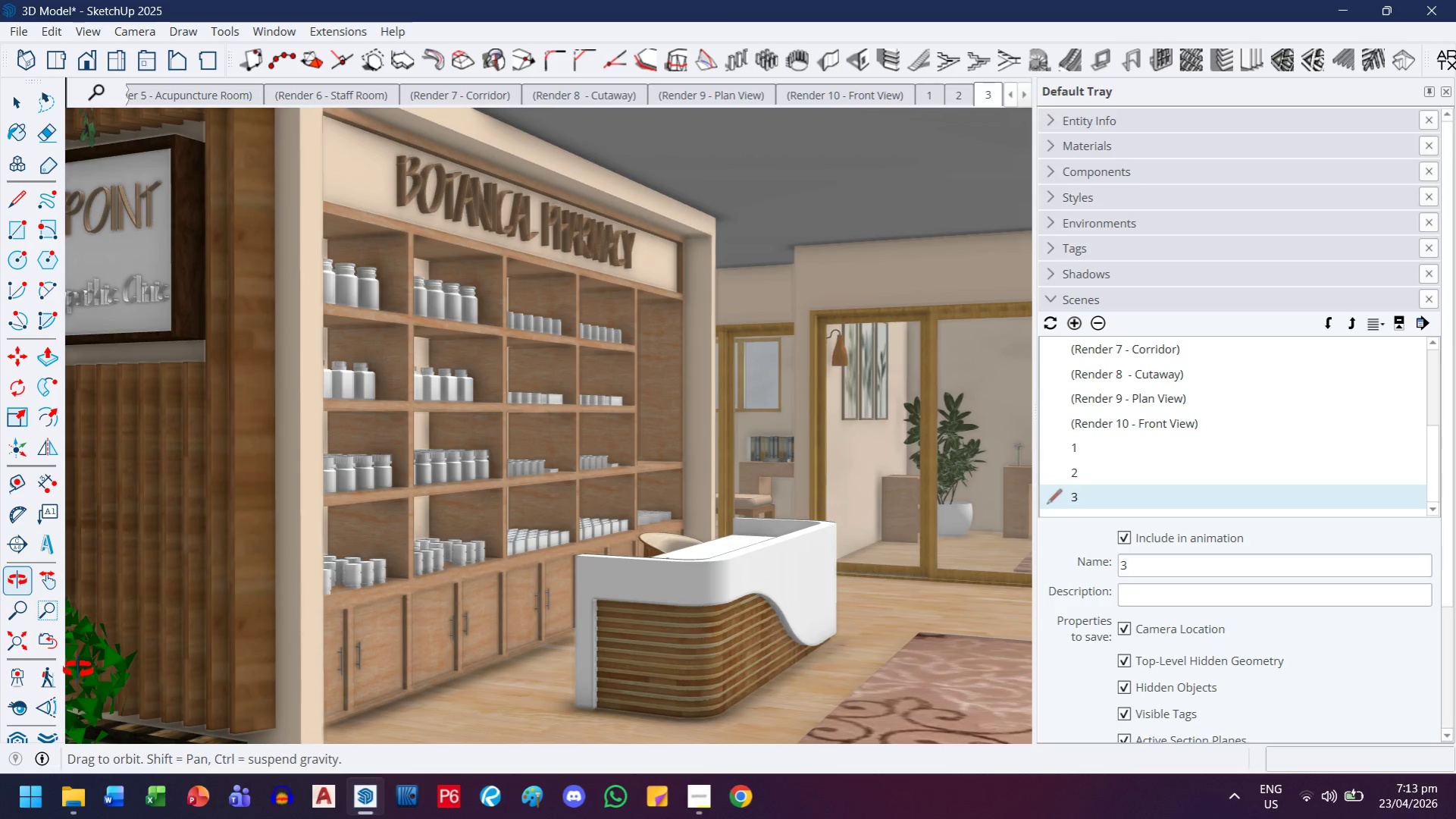 
left_click([45, 645])
 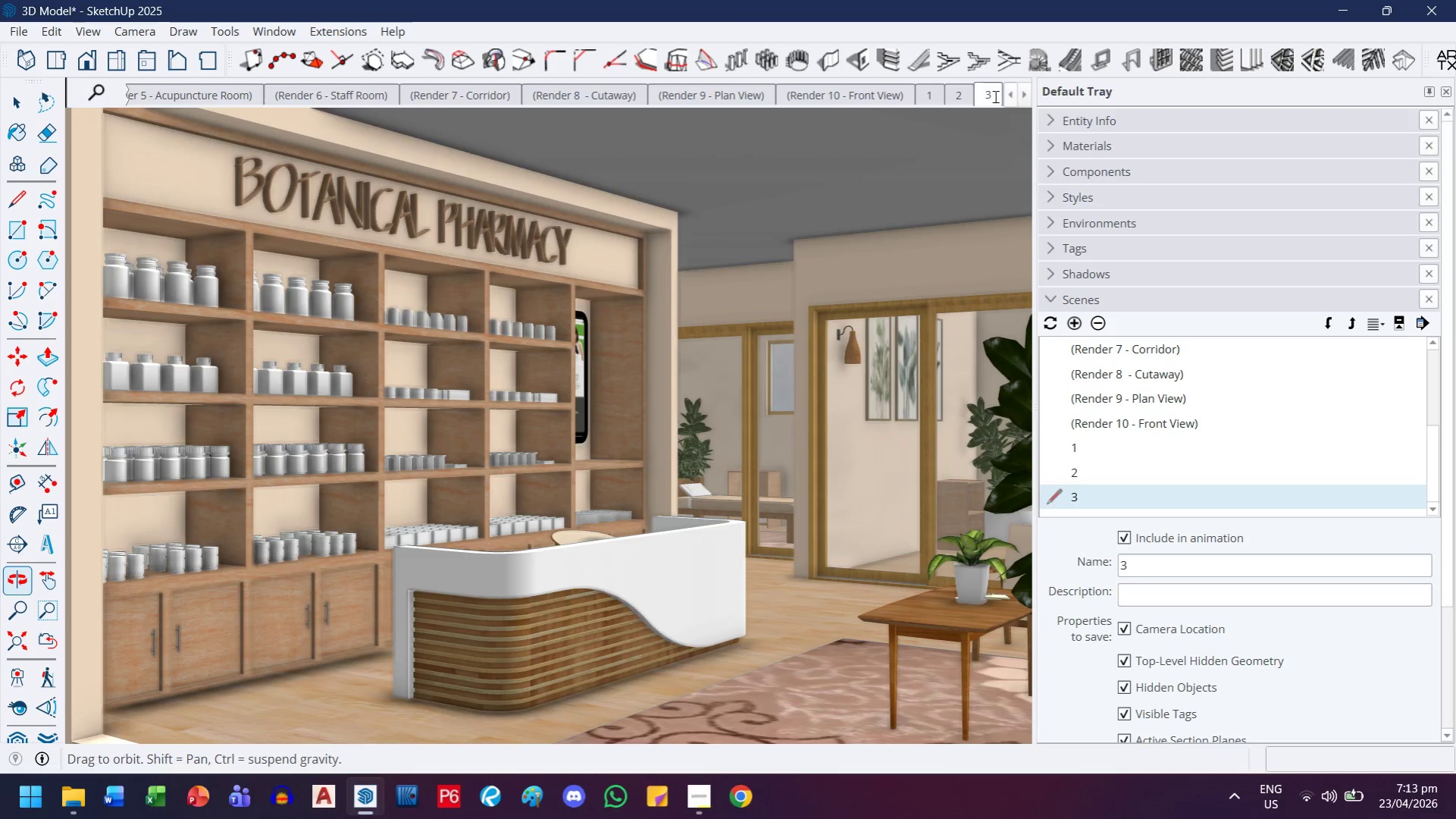 
double_click([994, 99])
 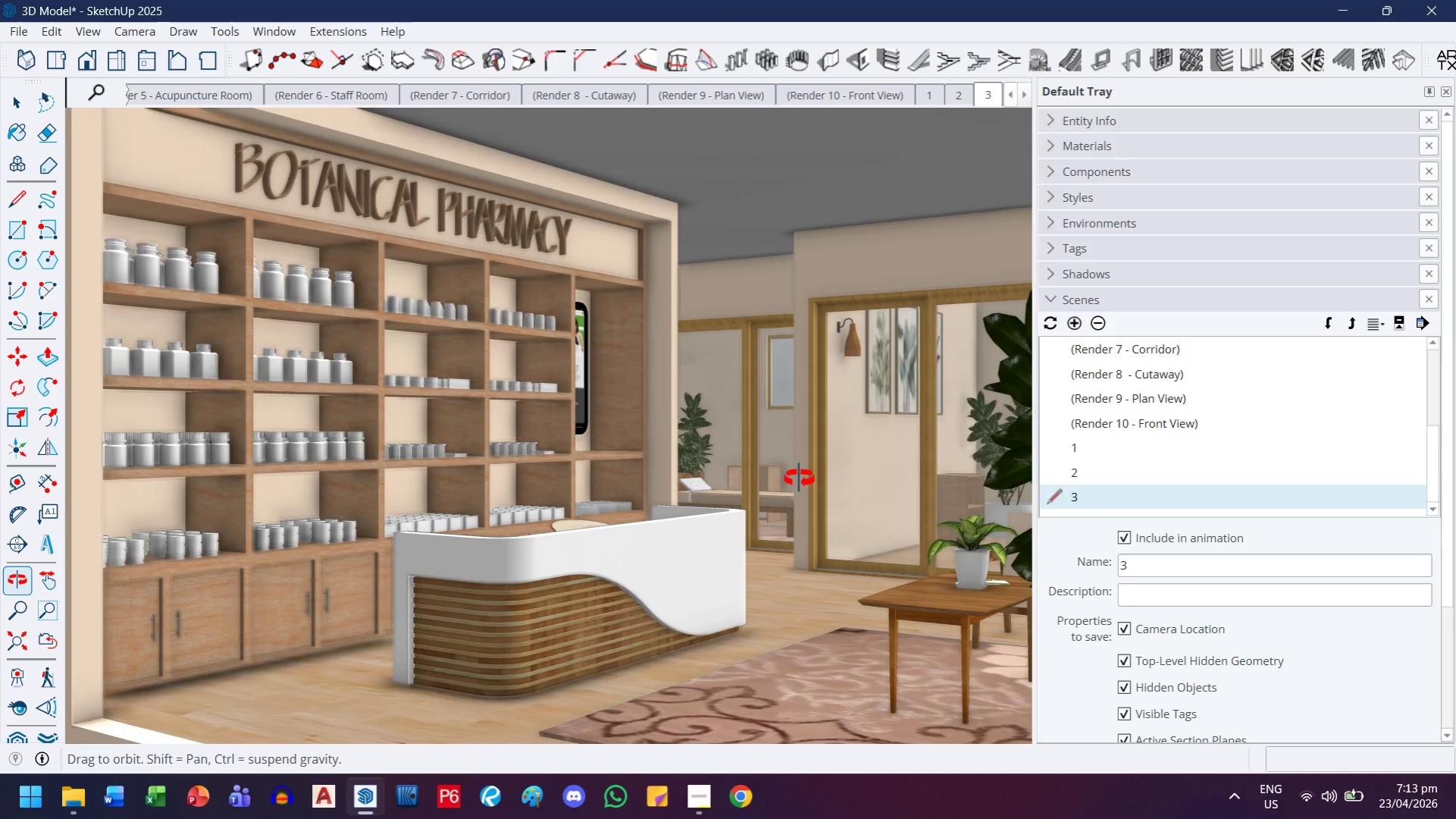 
key(5)
 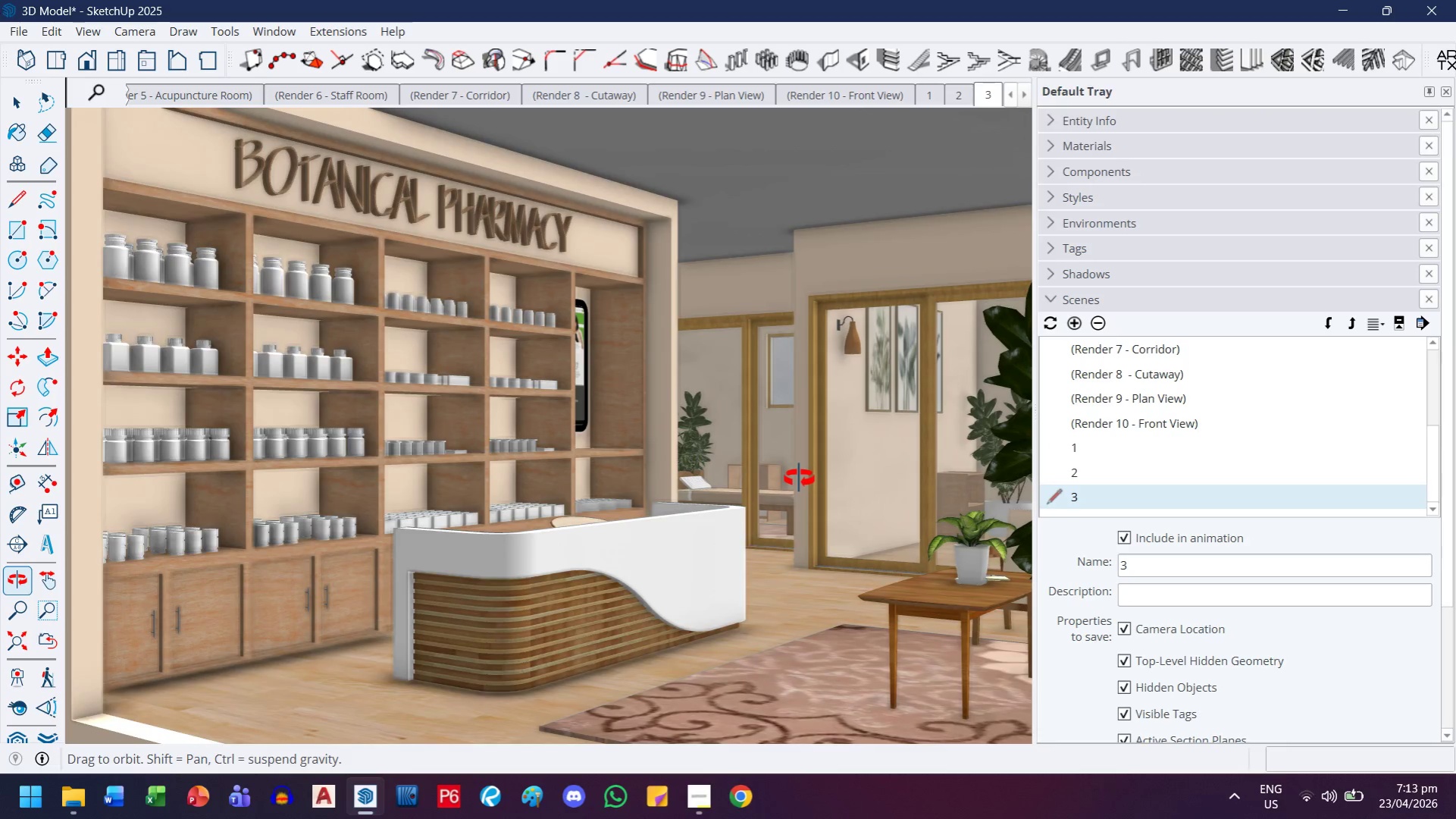 
key(Quote)
 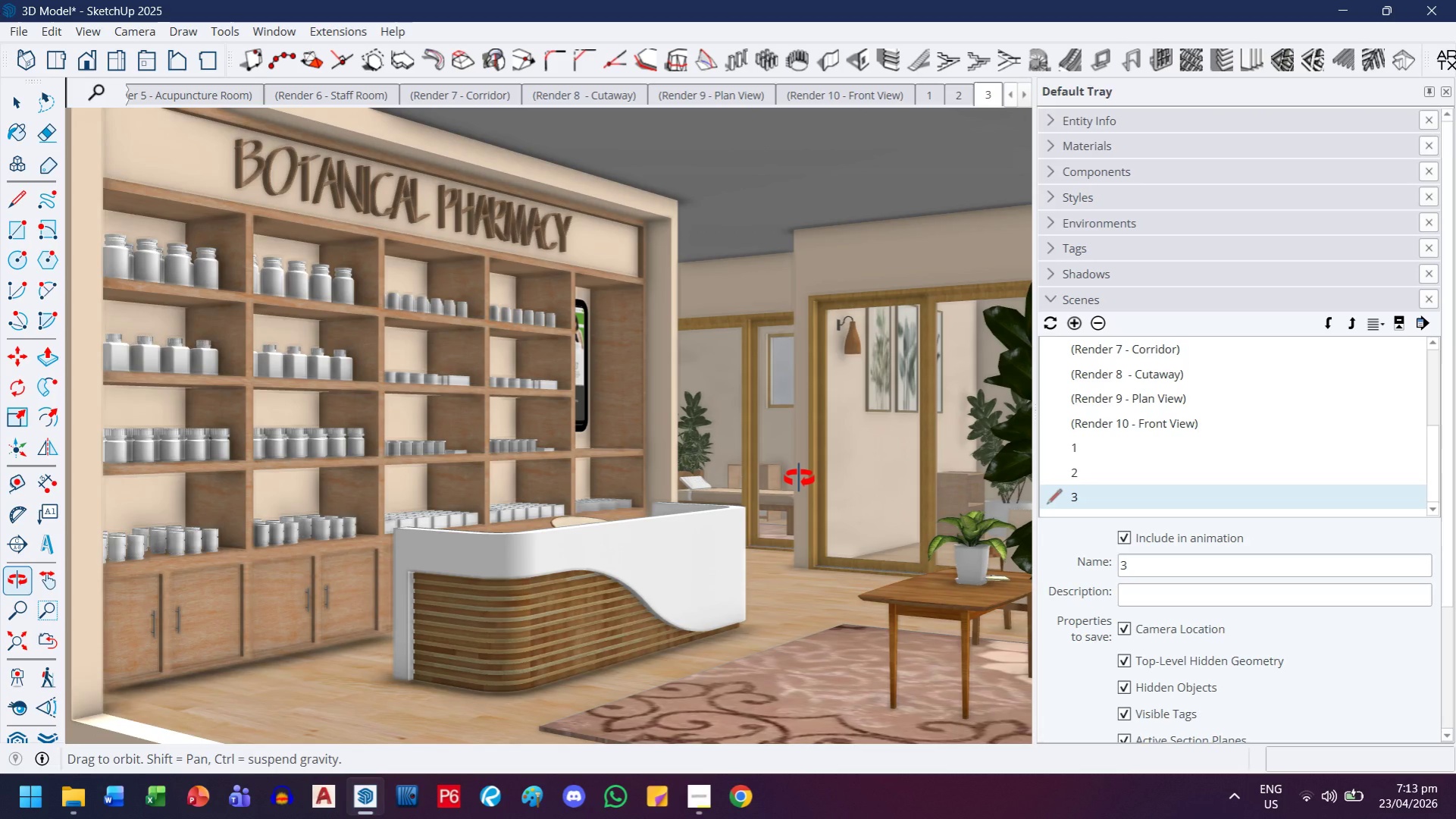 
key(Enter)
 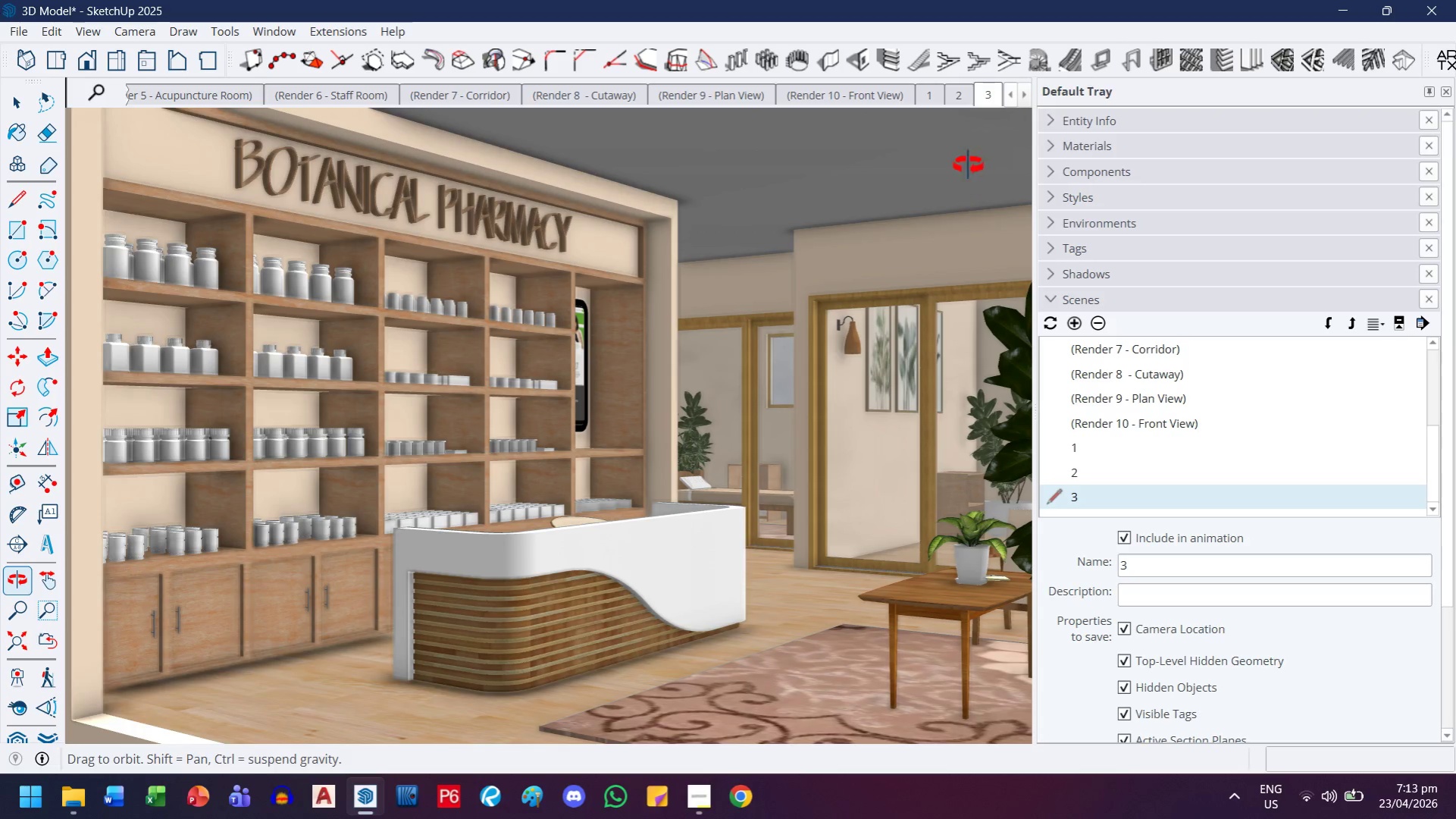 
left_click([955, 94])
 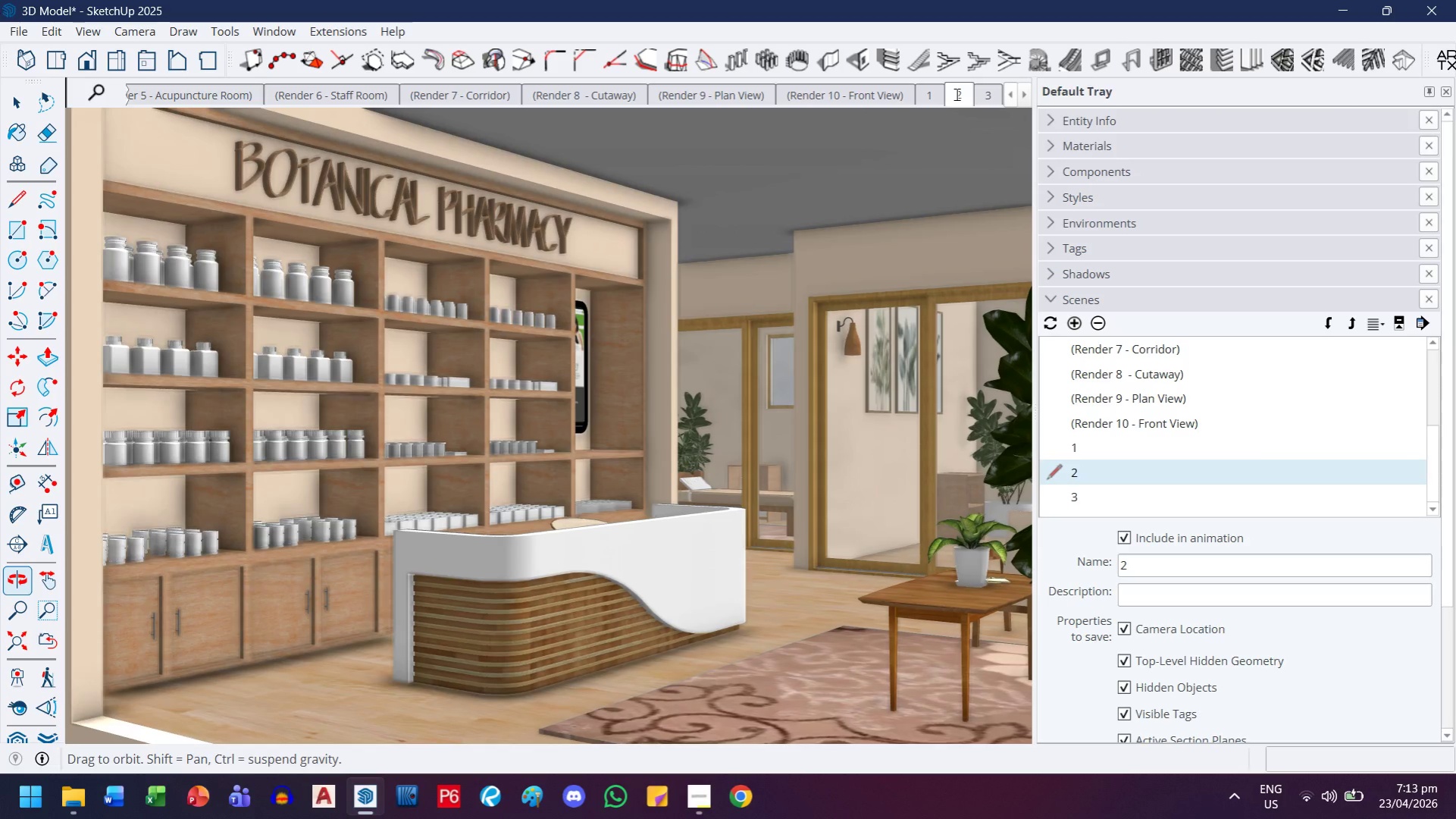 
left_click([955, 94])
 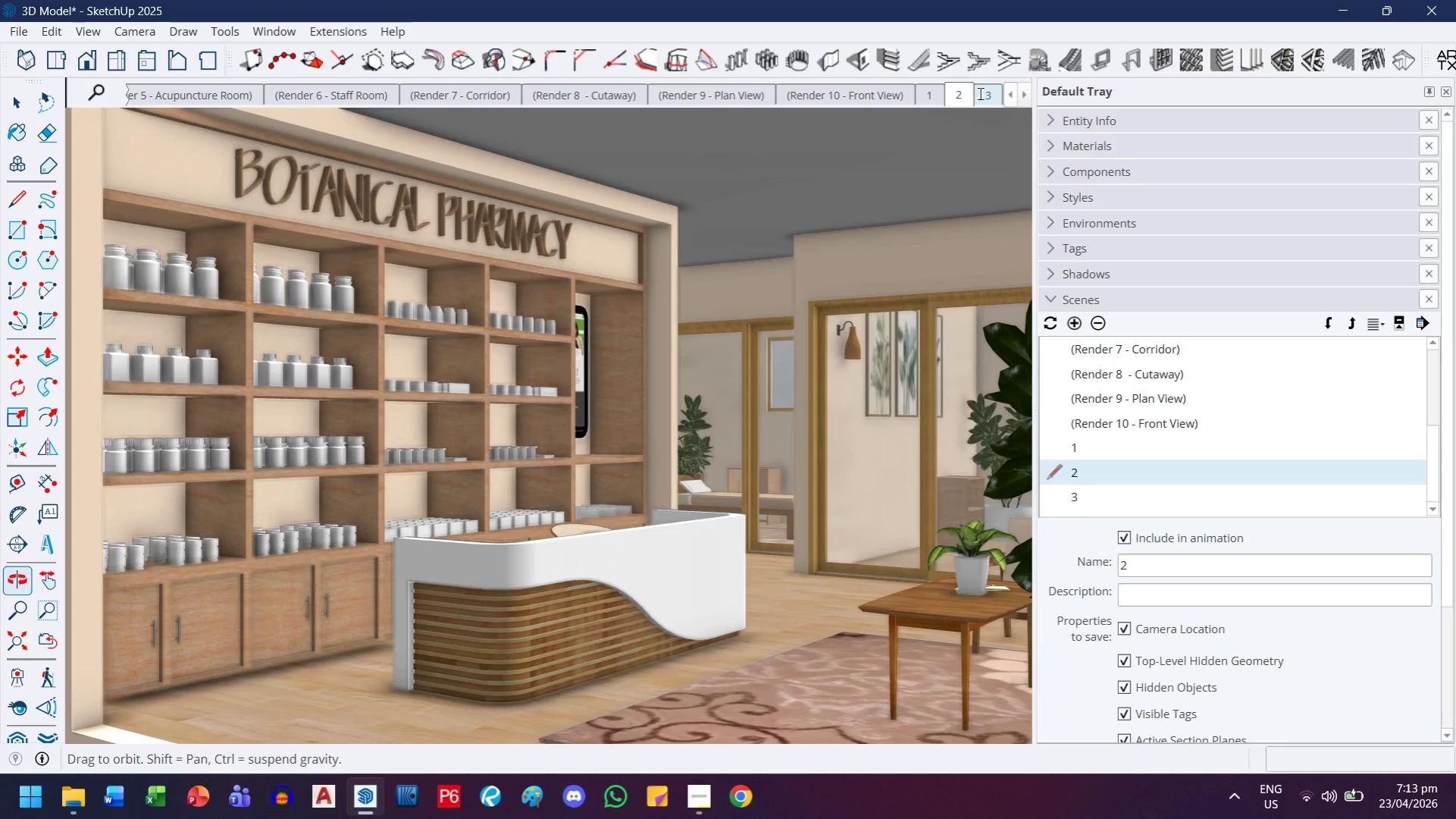 
double_click([981, 93])
 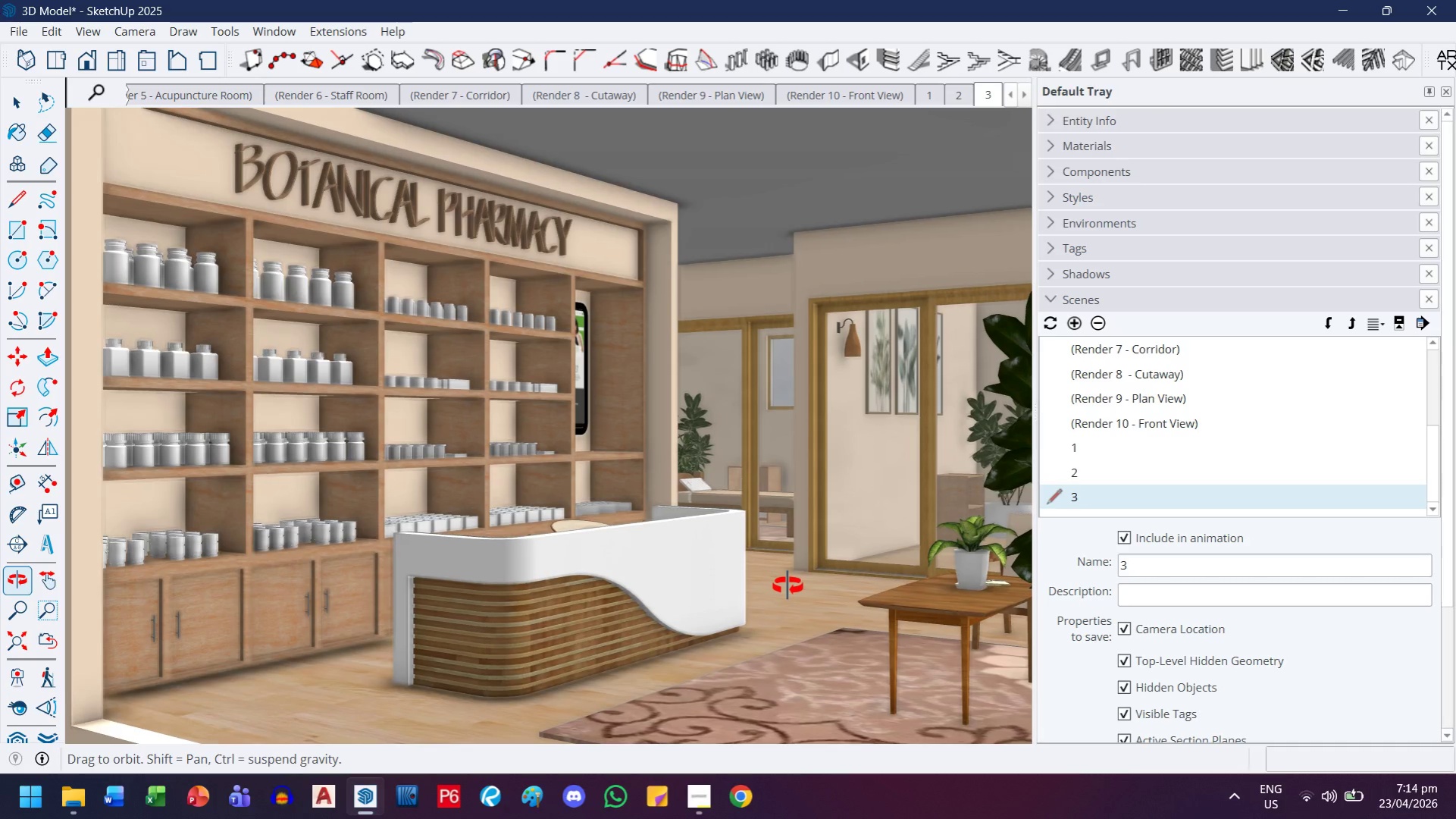 
key(5)
 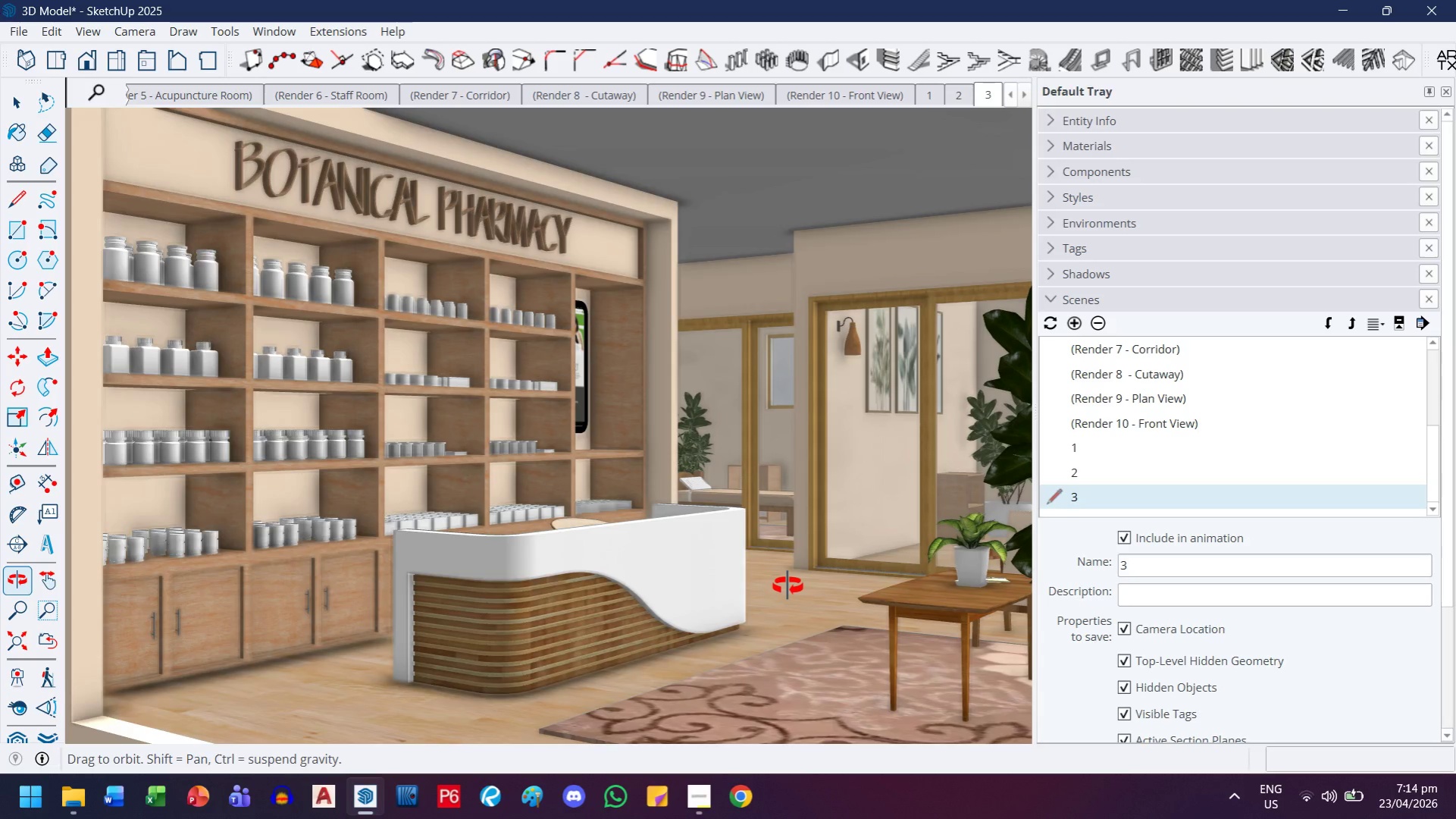 
key(Quote)
 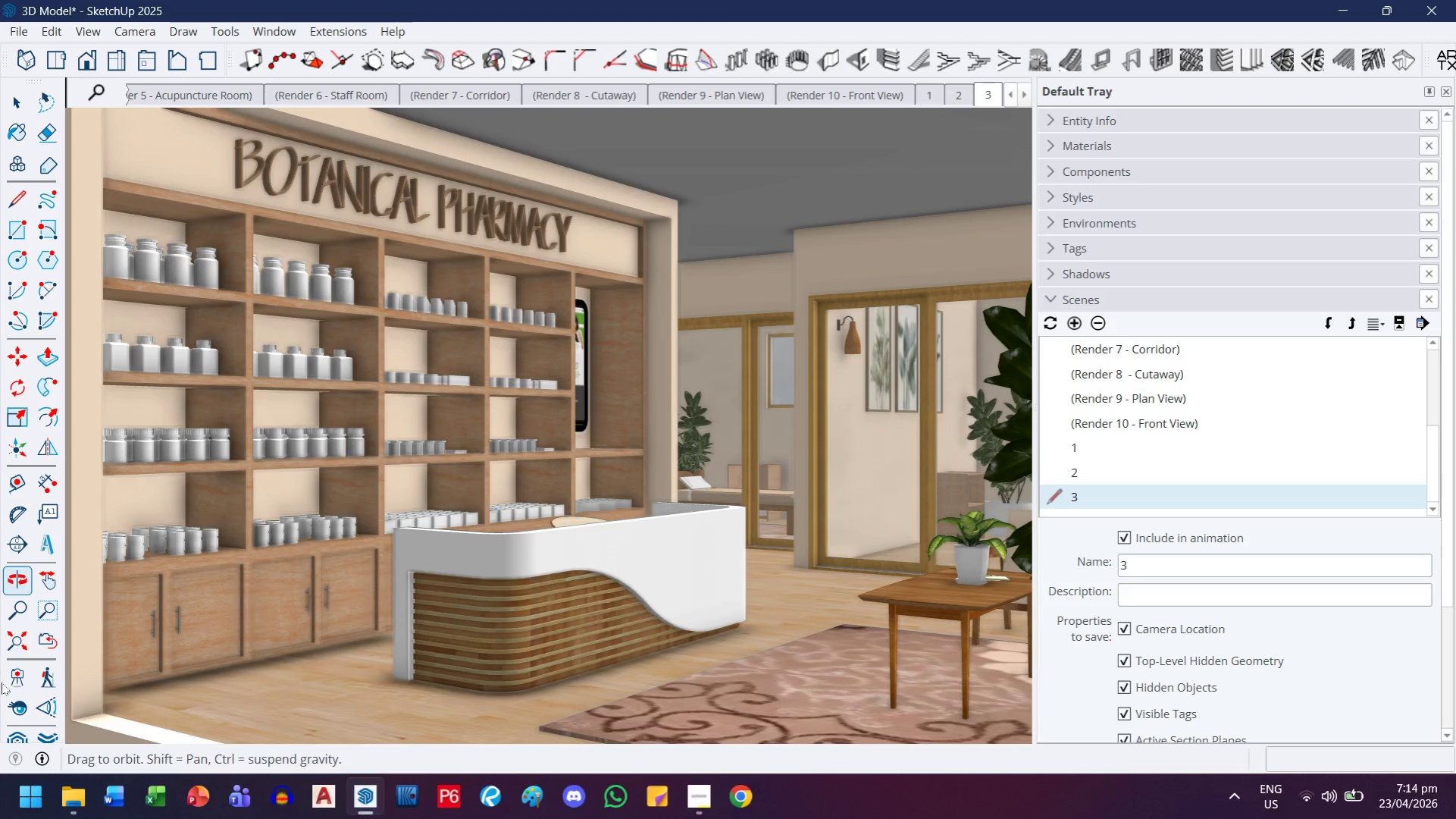 
left_click([11, 708])
 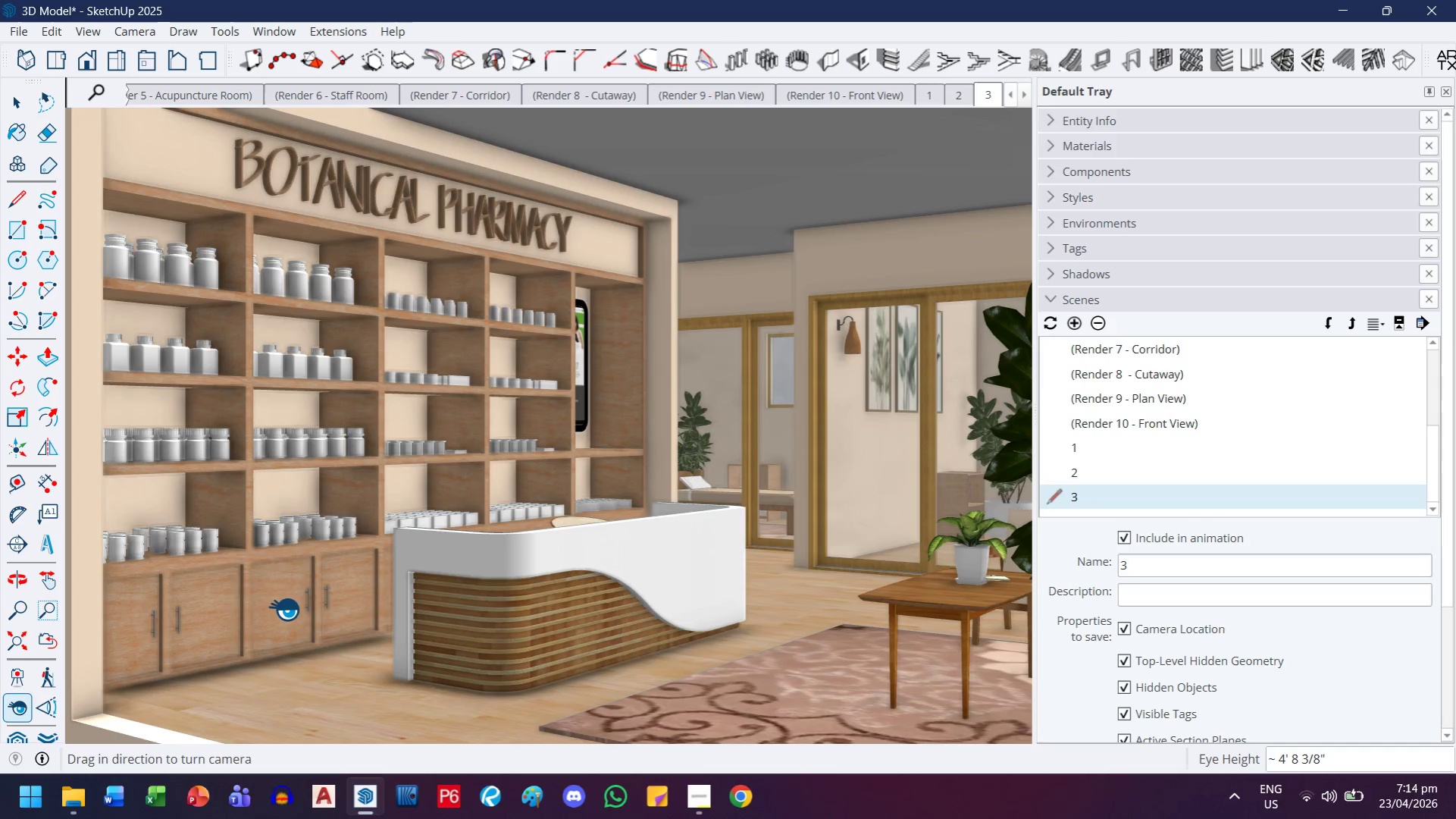 
key(5)
 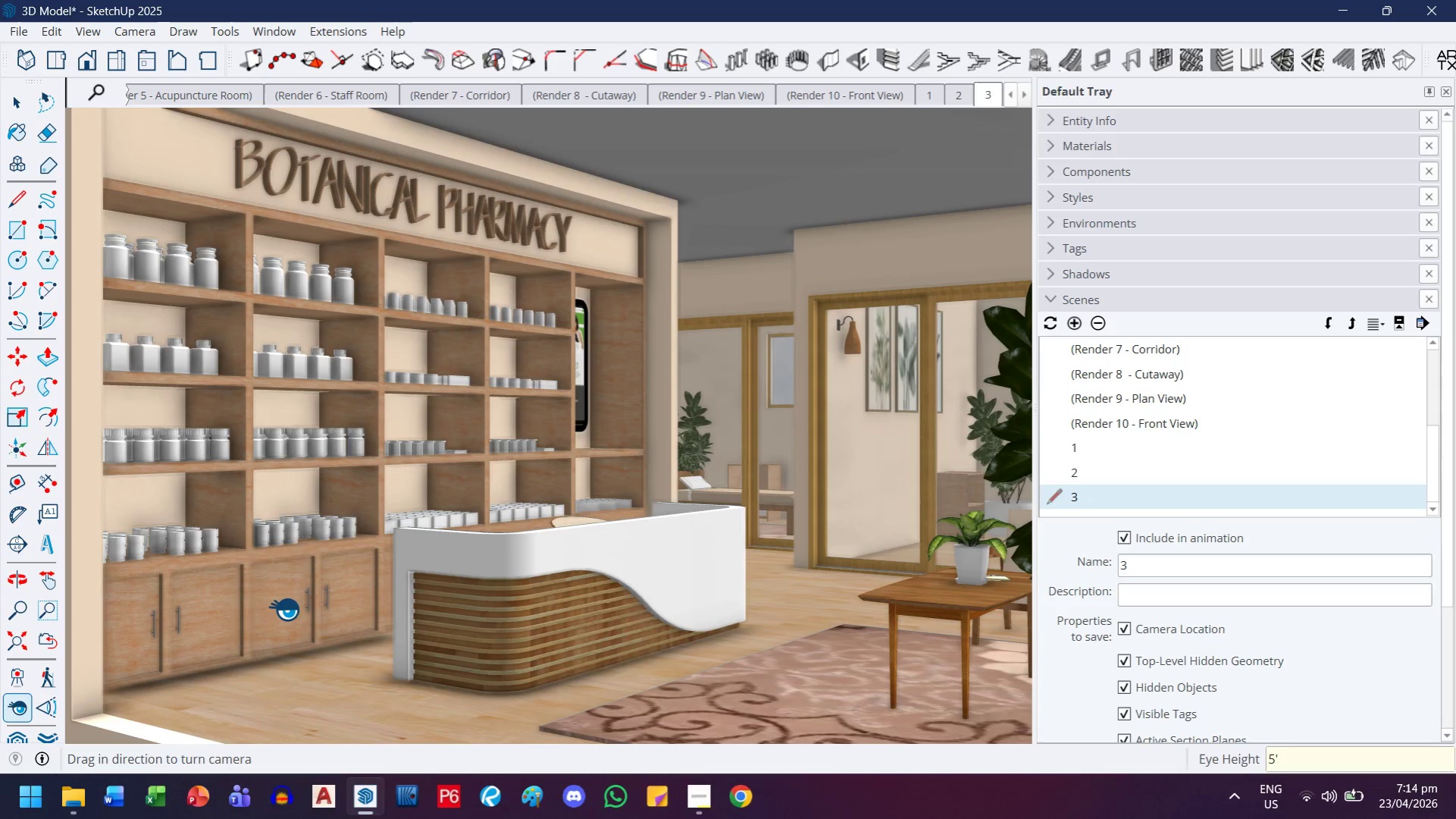 
key(Quote)
 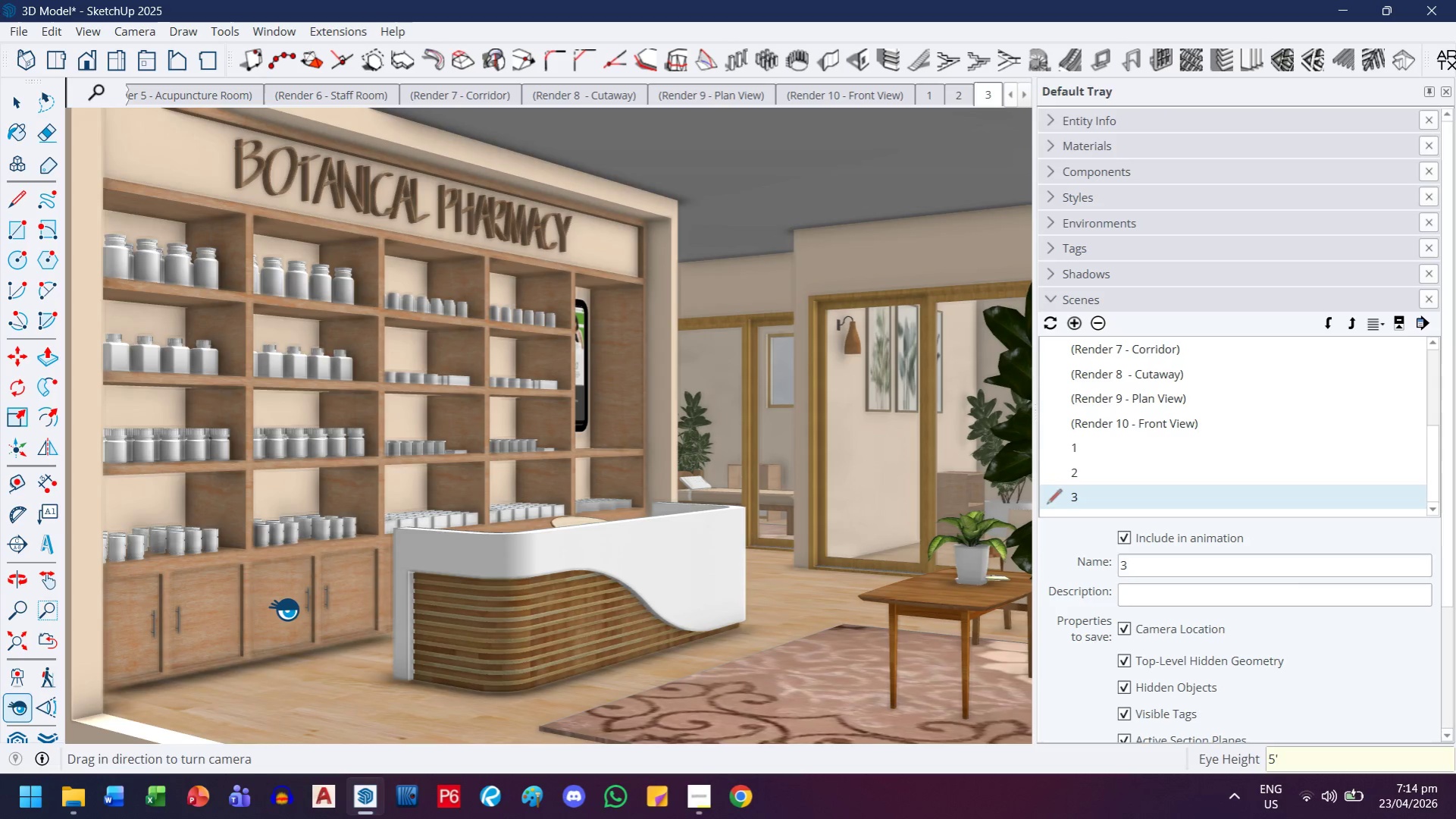 
key(Enter)
 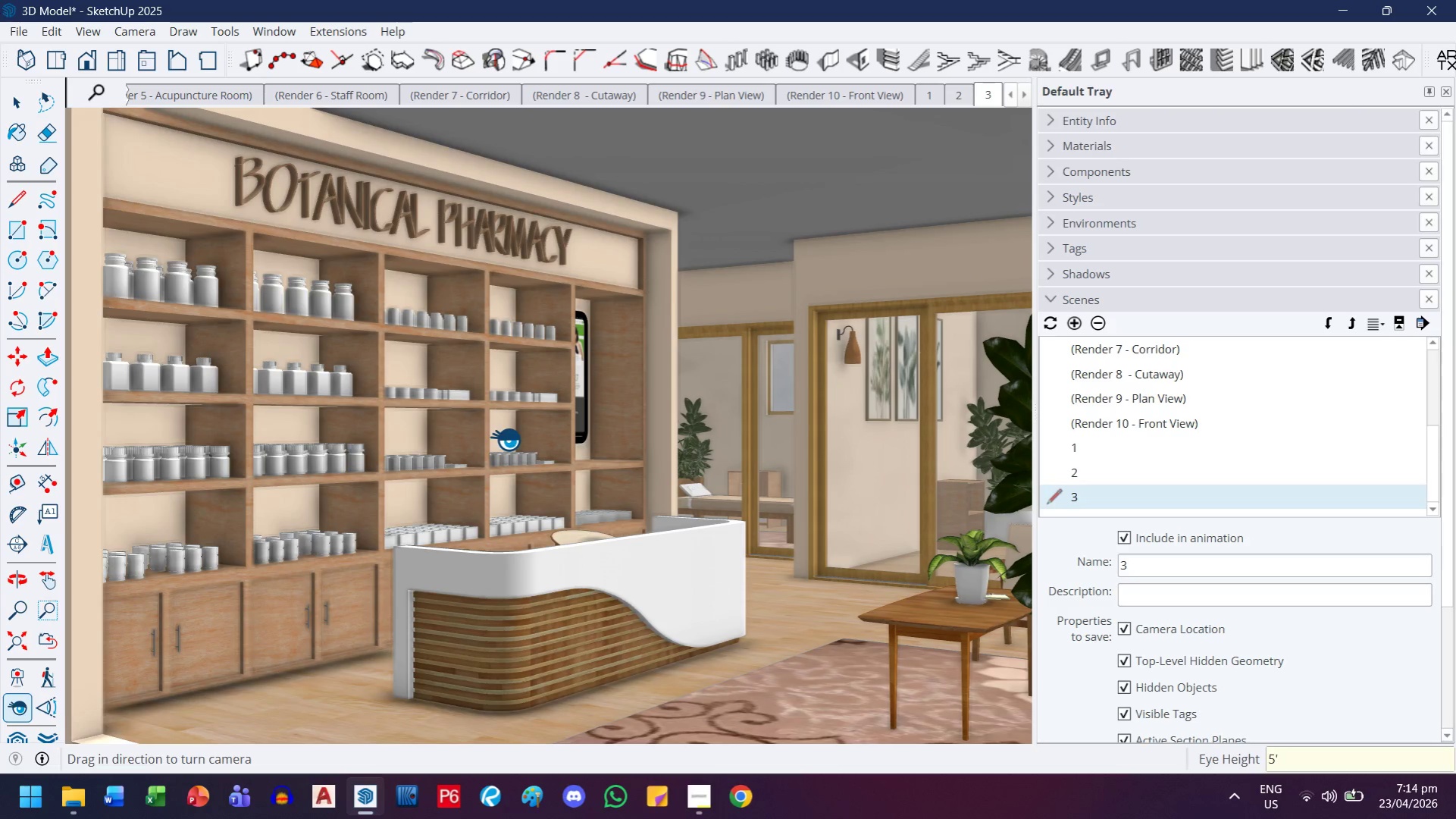 
left_click_drag(start_coordinate=[380, 394], to_coordinate=[398, 444])
 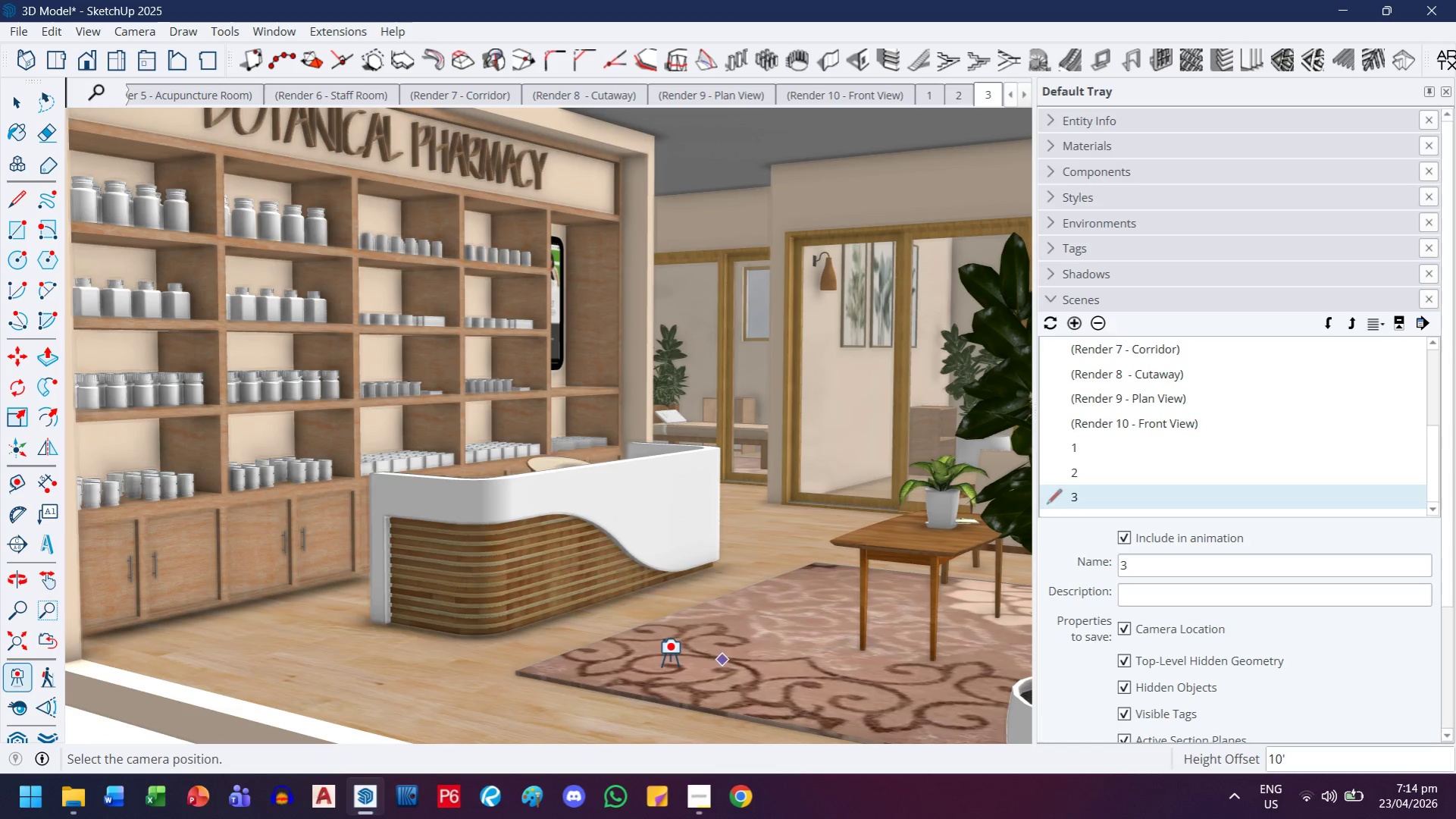 
left_click_drag(start_coordinate=[575, 654], to_coordinate=[609, 647])
 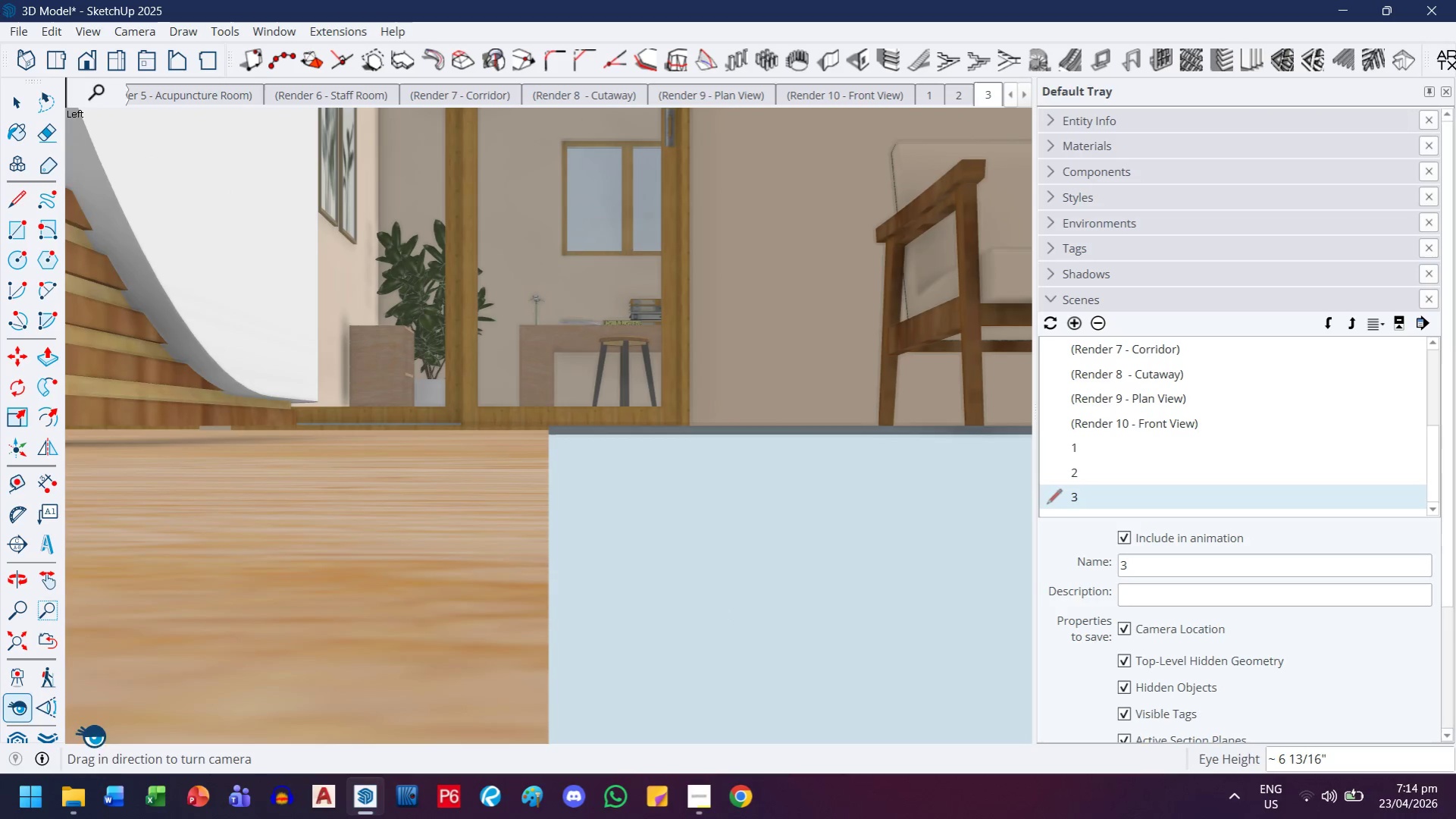 
key(5)
 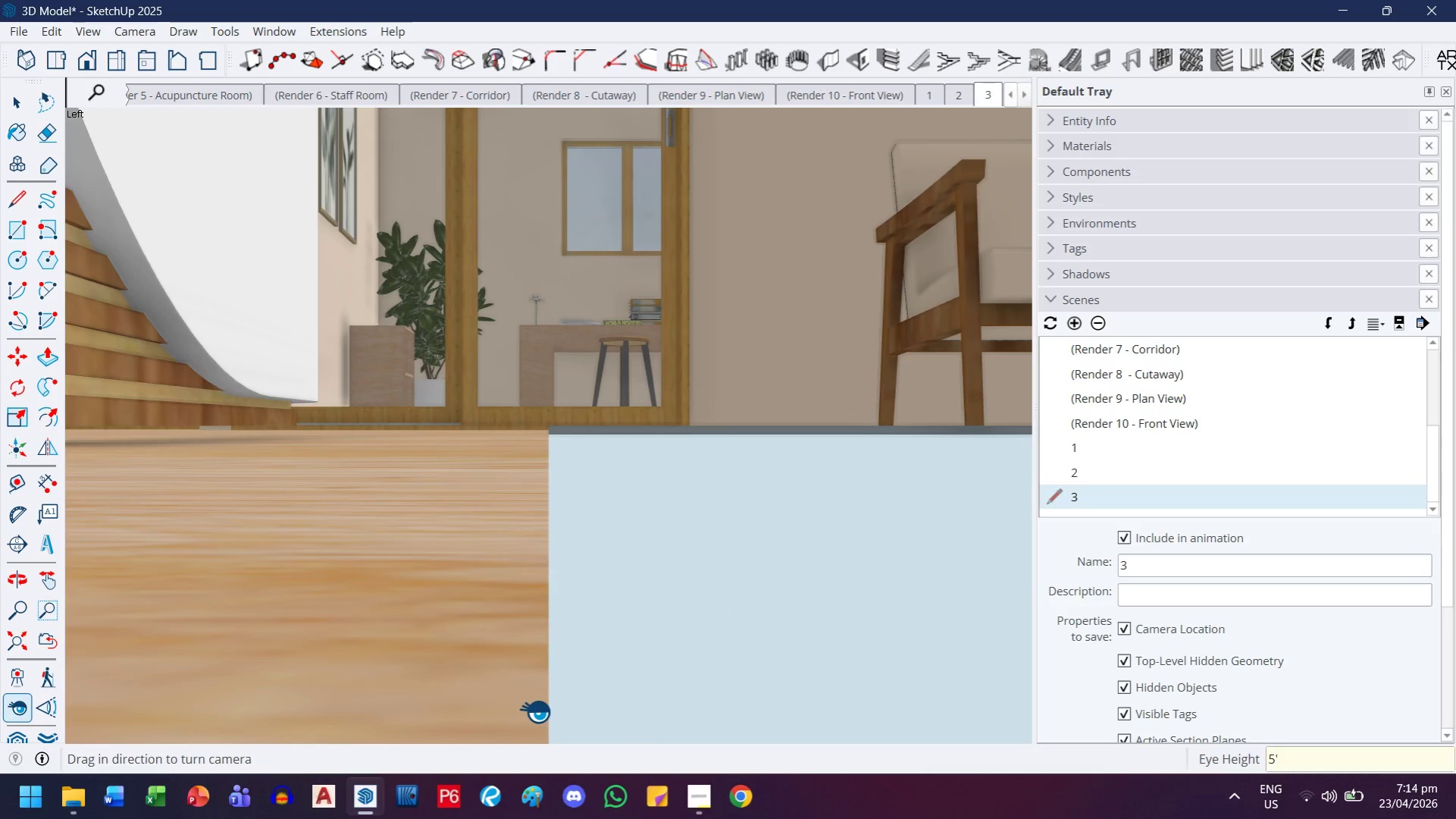 
key(Quote)
 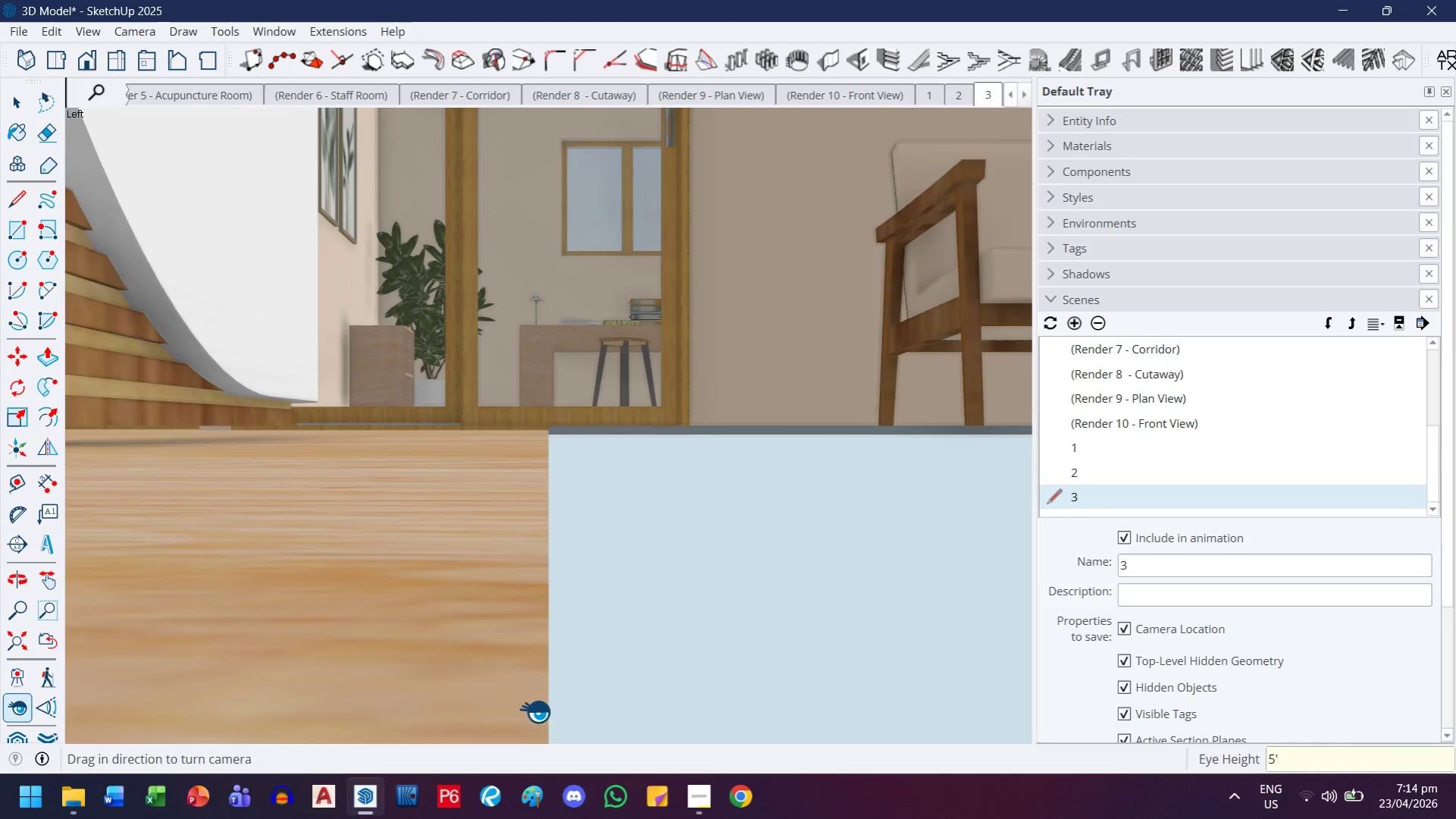 
key(Enter)
 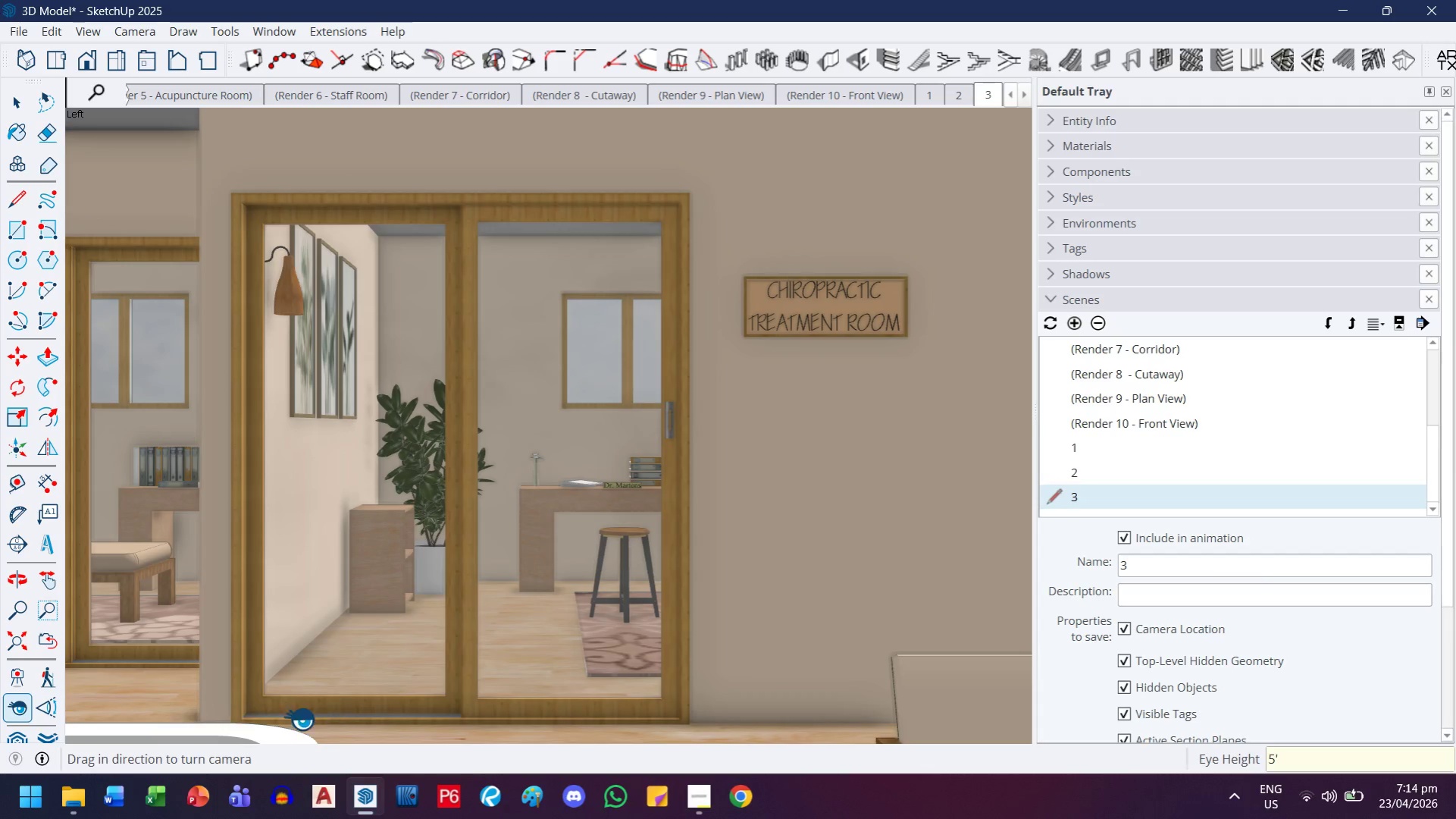 
left_click([42, 709])
 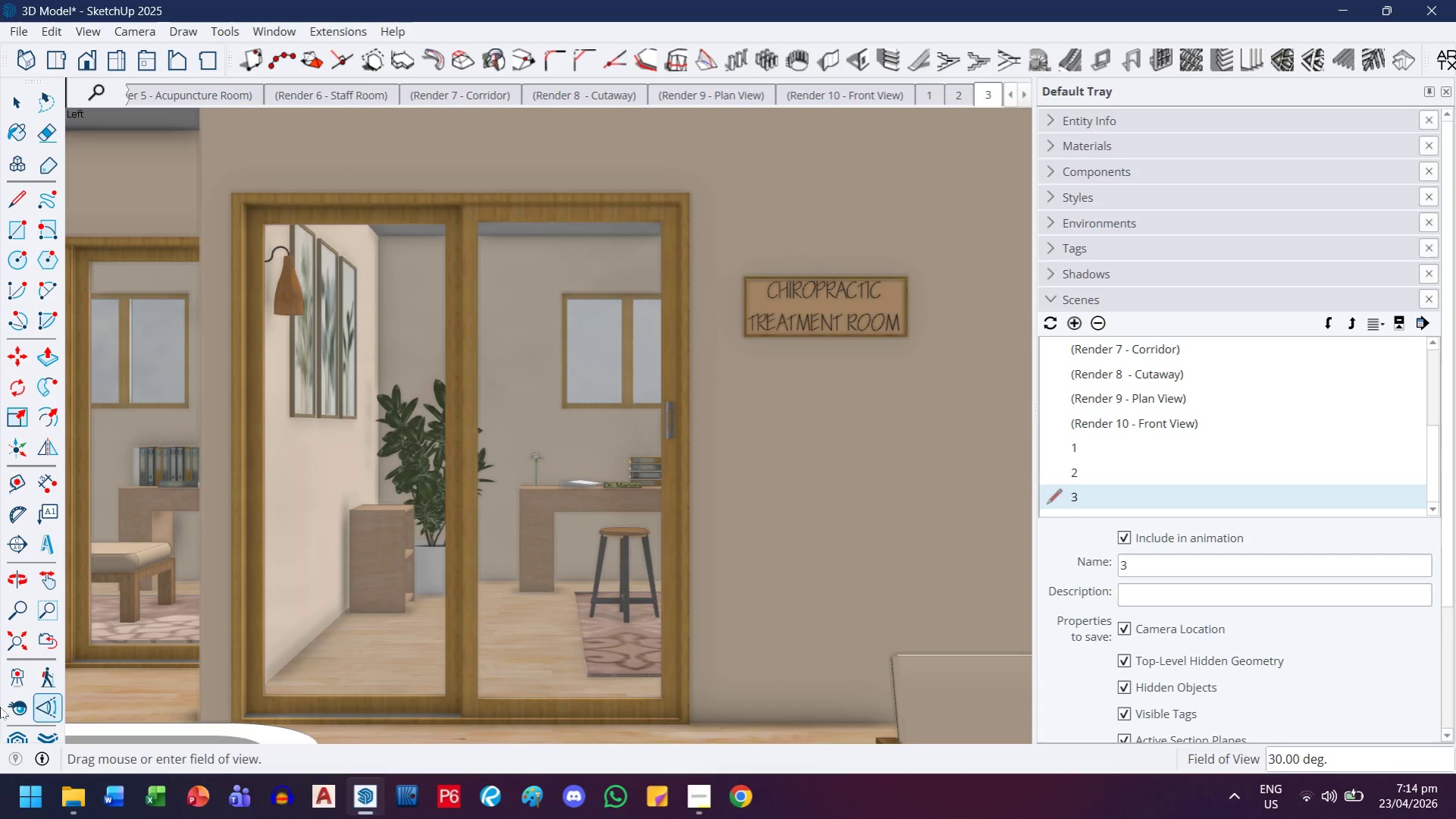 
left_click_drag(start_coordinate=[8, 706], to_coordinate=[14, 702])
 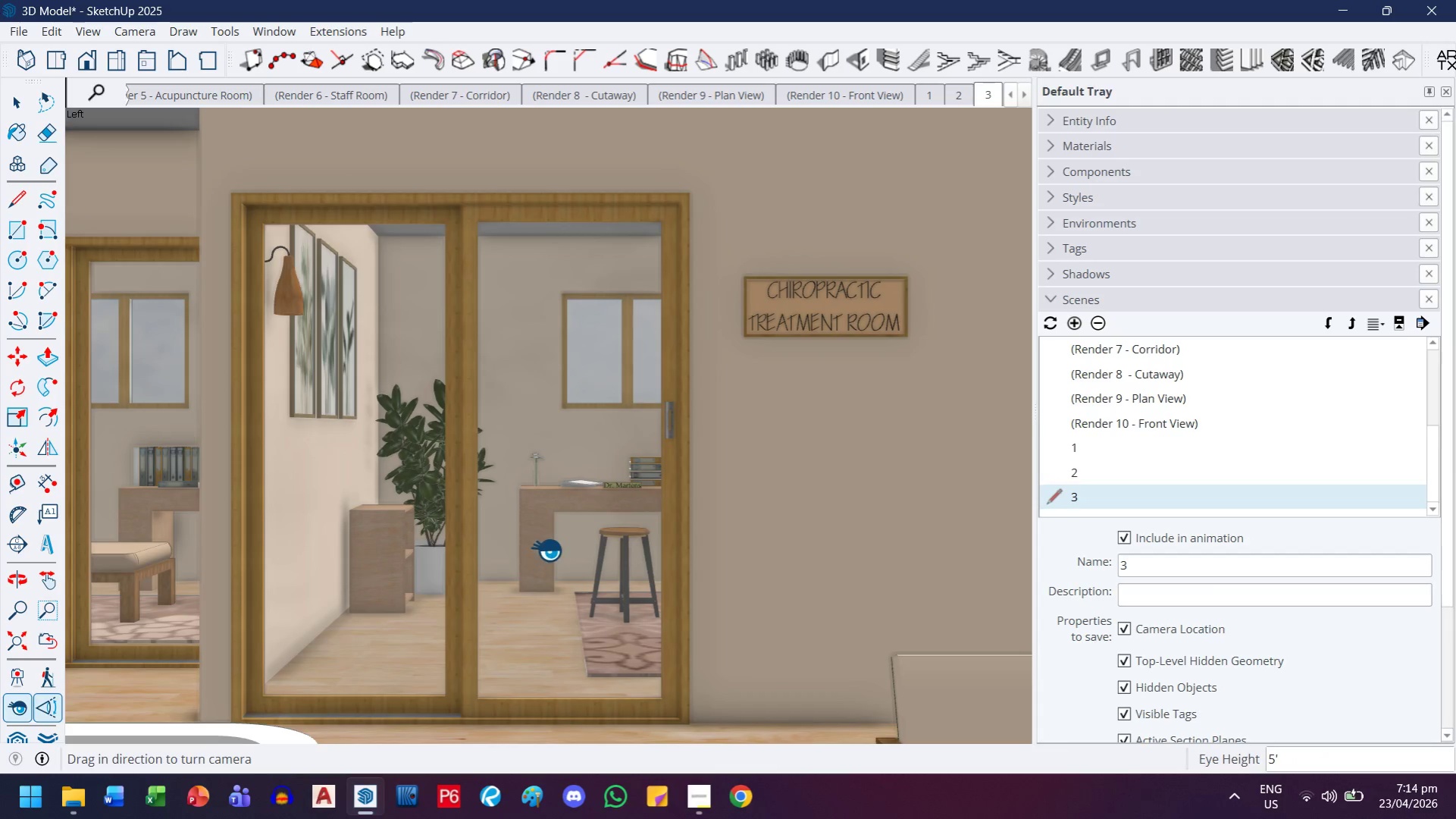 
scroll: coordinate [548, 550], scroll_direction: down, amount: 6.0
 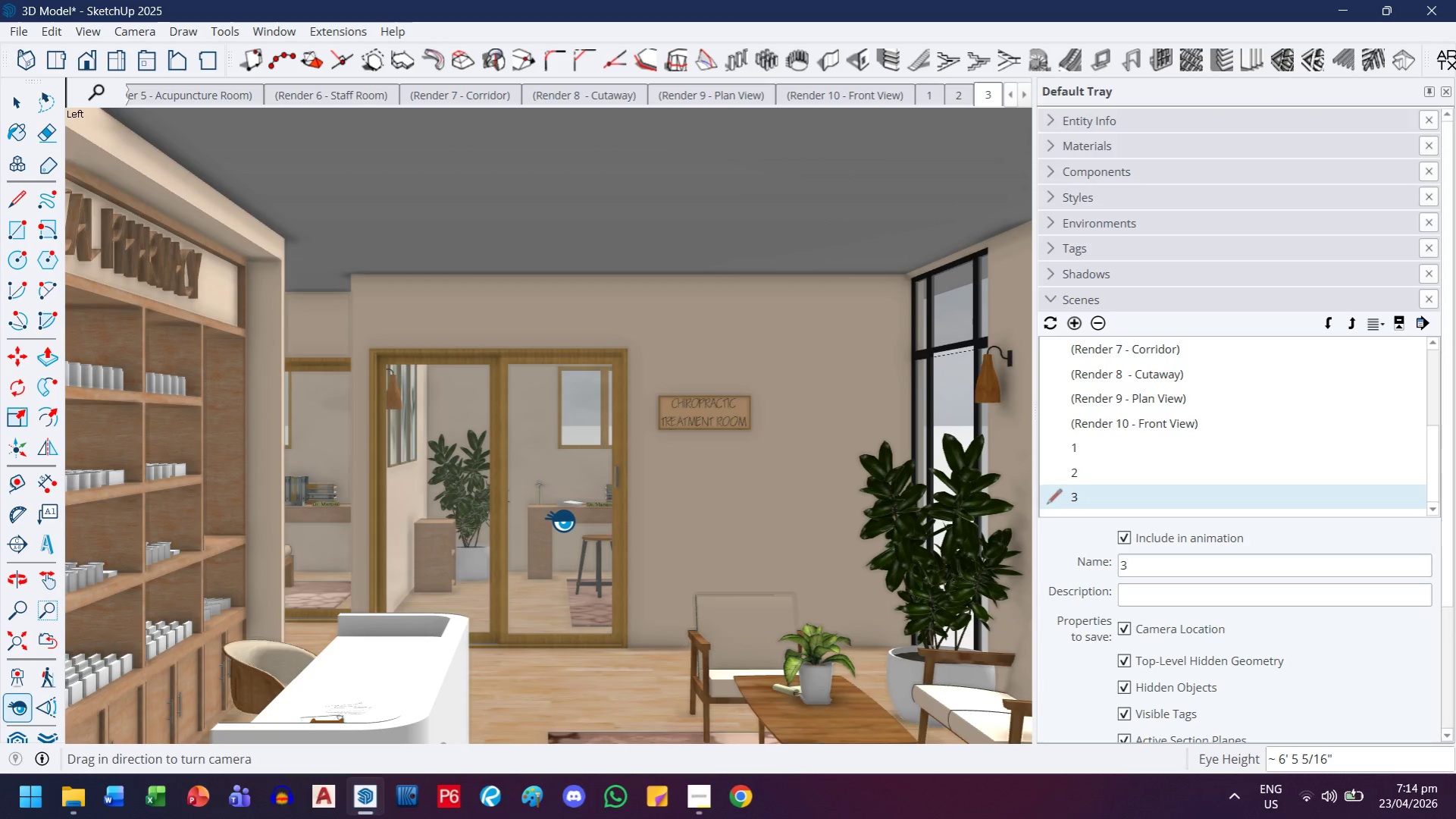 
key(5)
 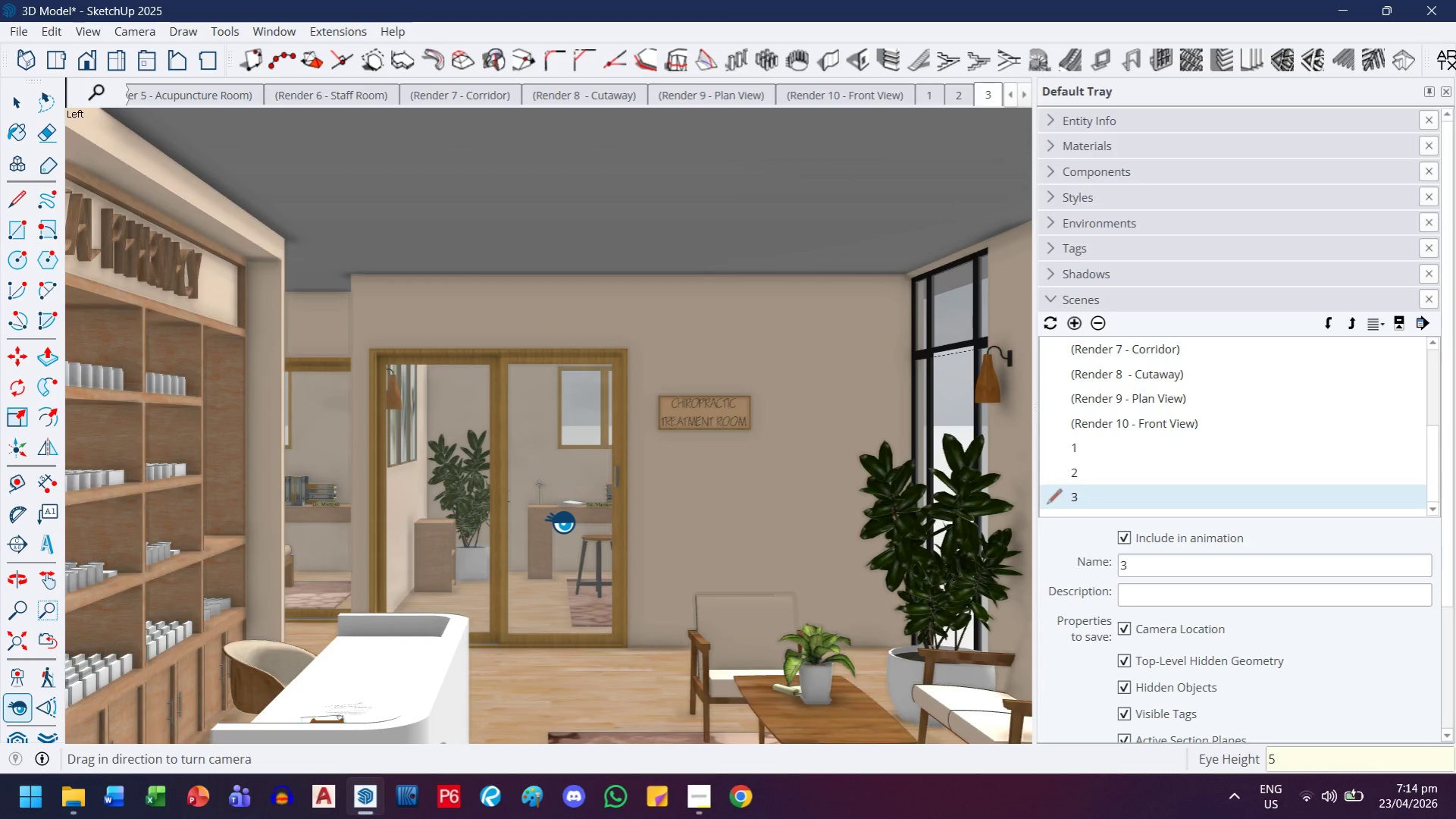 
key(Enter)
 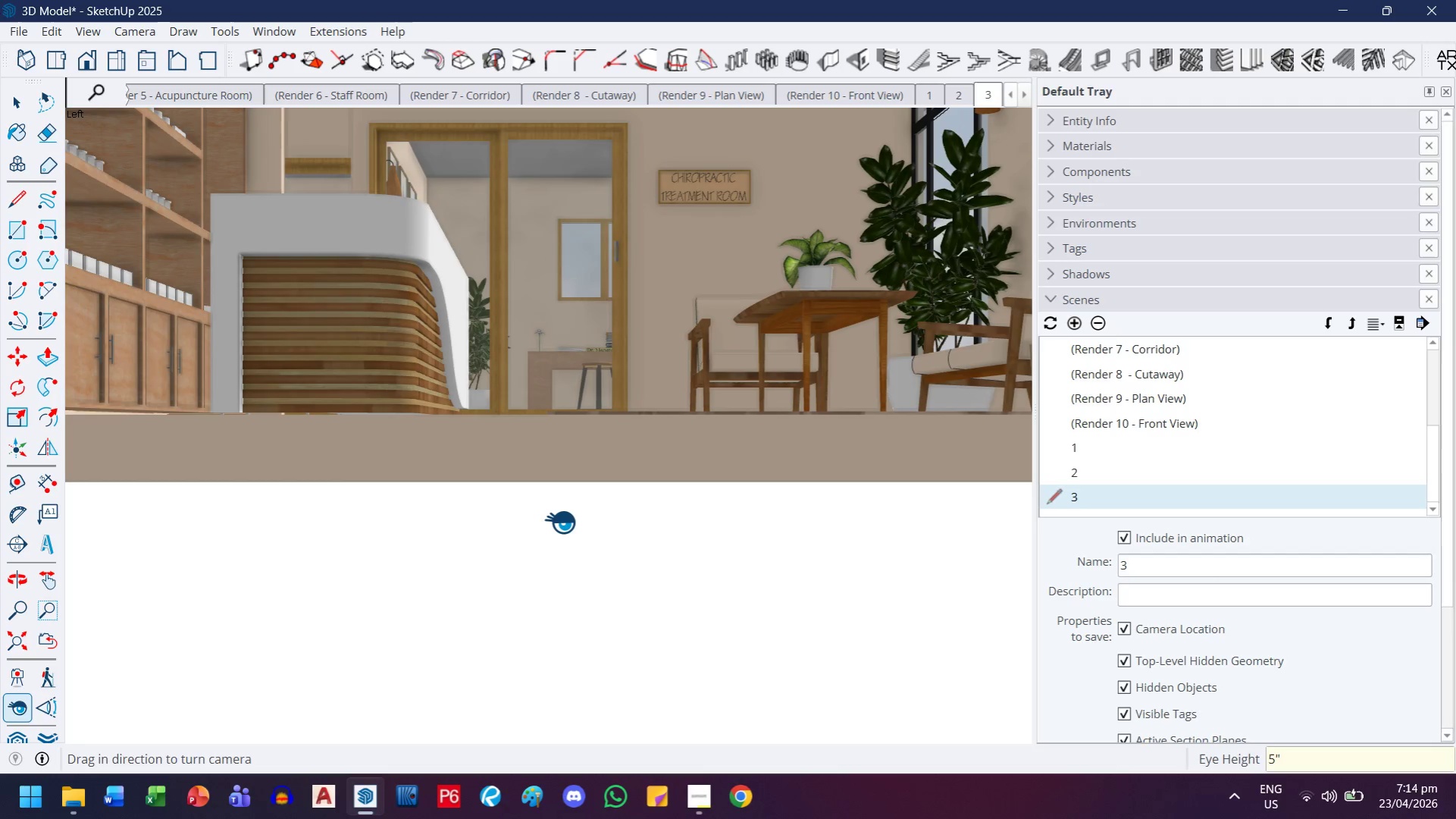 
key(4)
 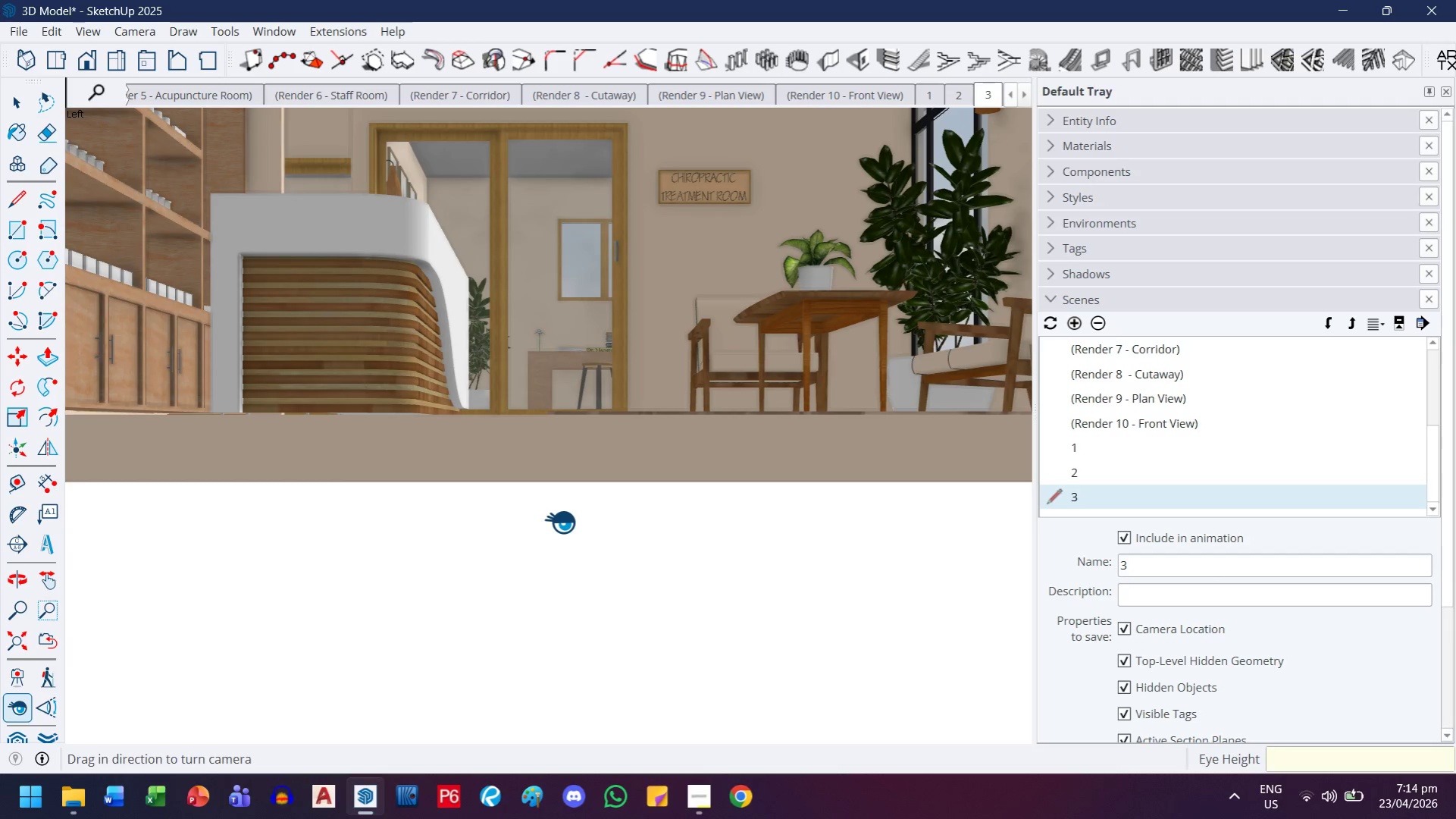 
key(Backspace)
 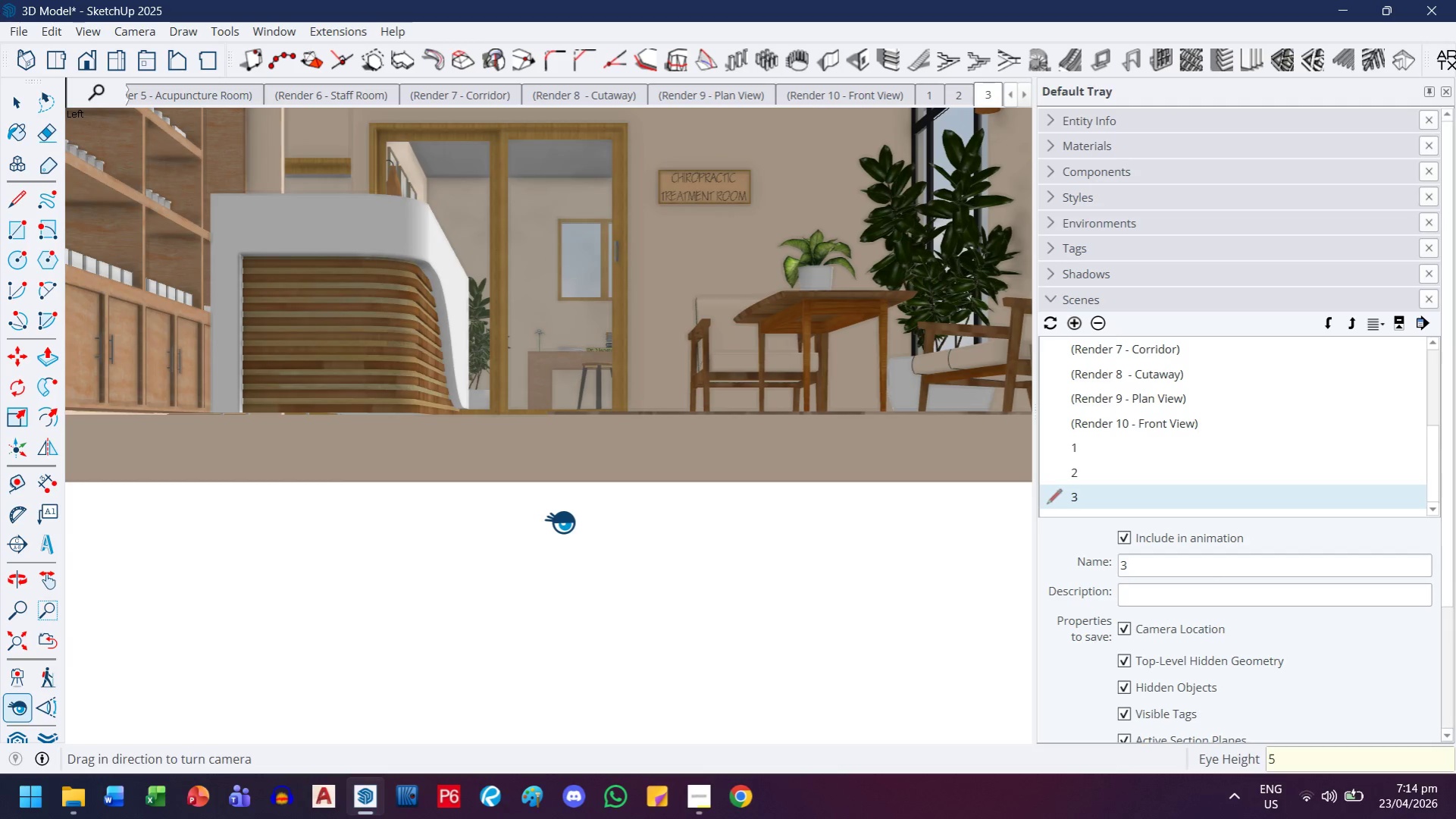 
key(5)
 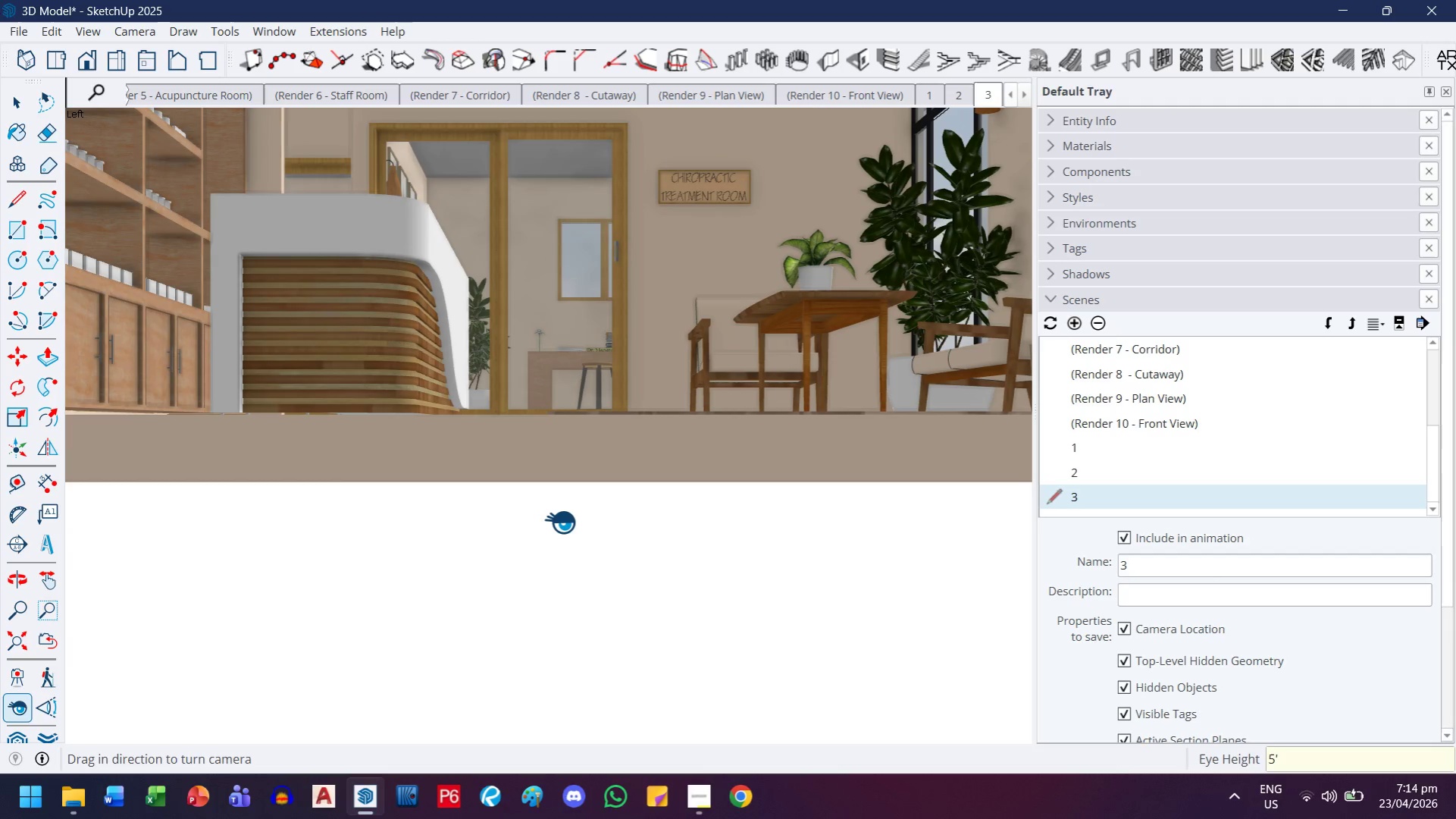 
key(Quote)
 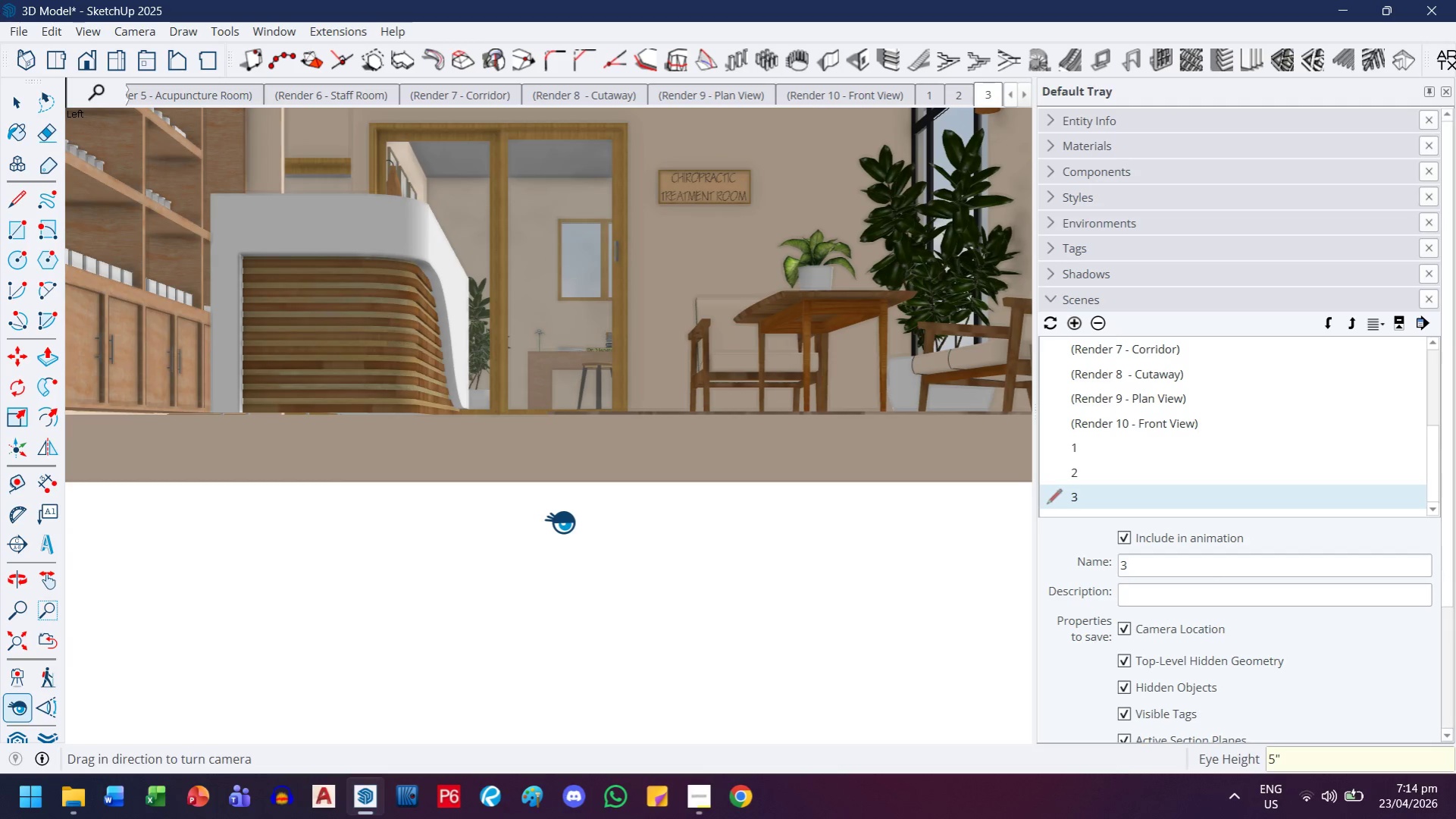 
key(Enter)
 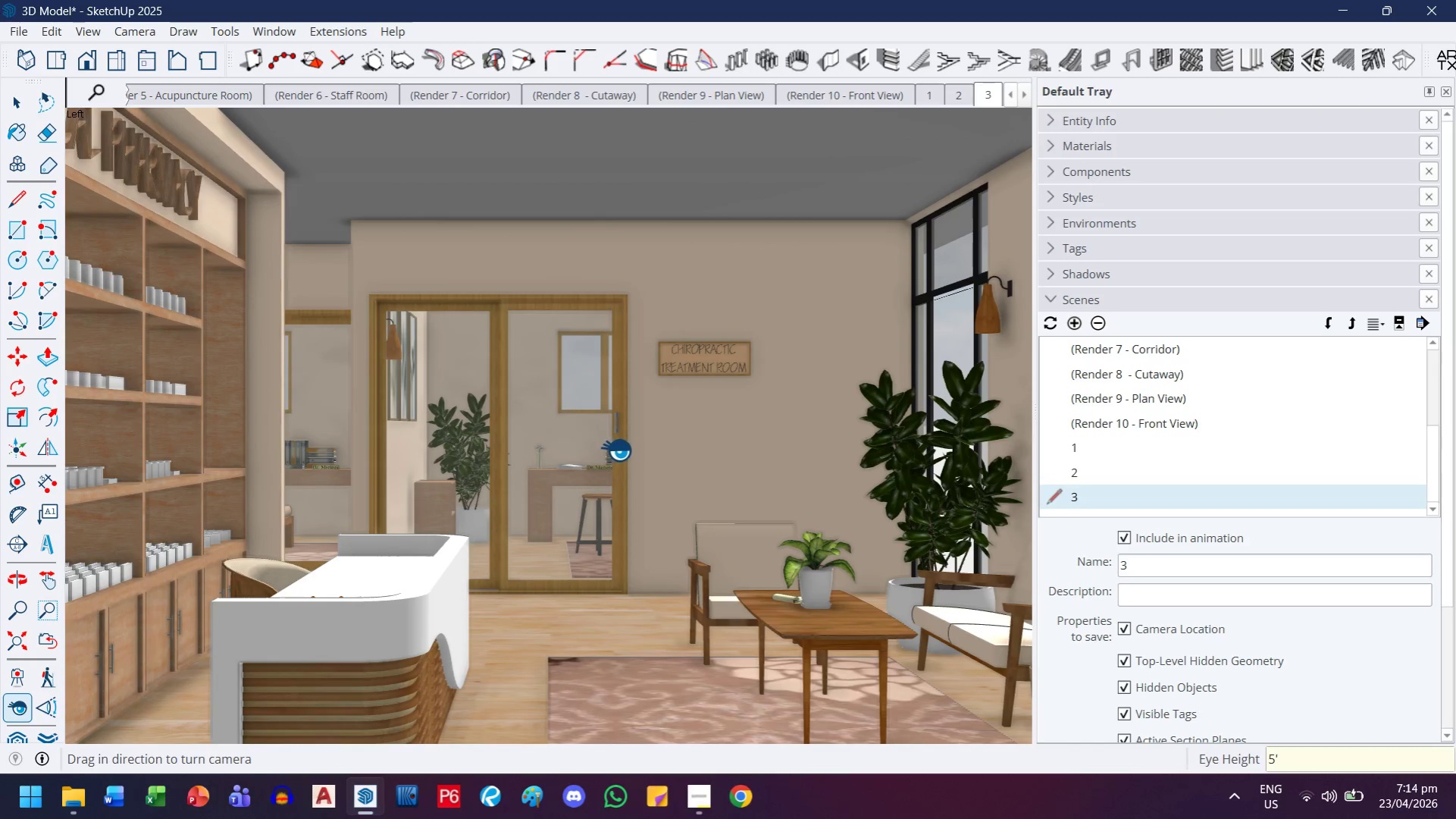 
left_click_drag(start_coordinate=[586, 457], to_coordinate=[854, 488])
 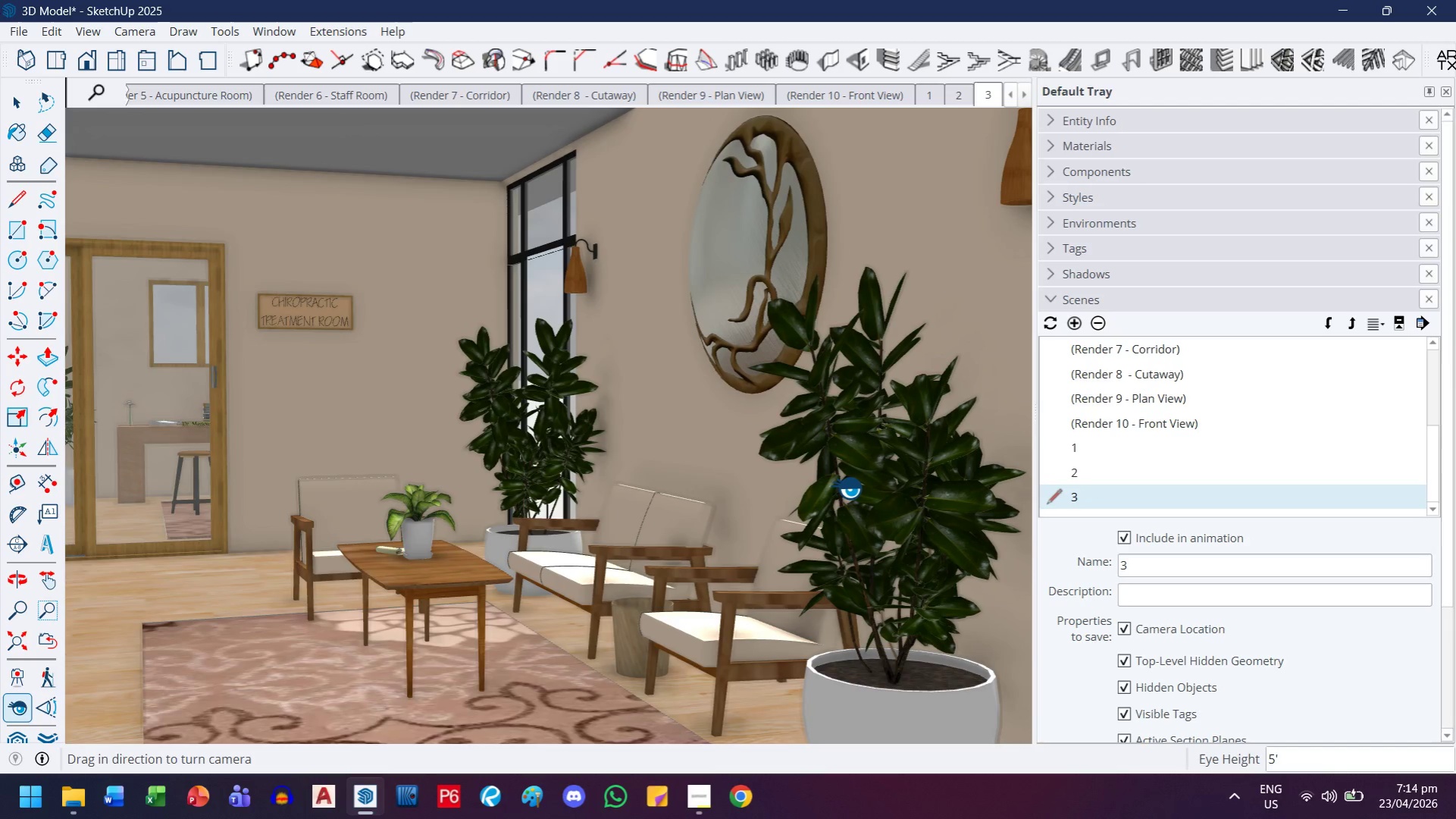 
key(5)
 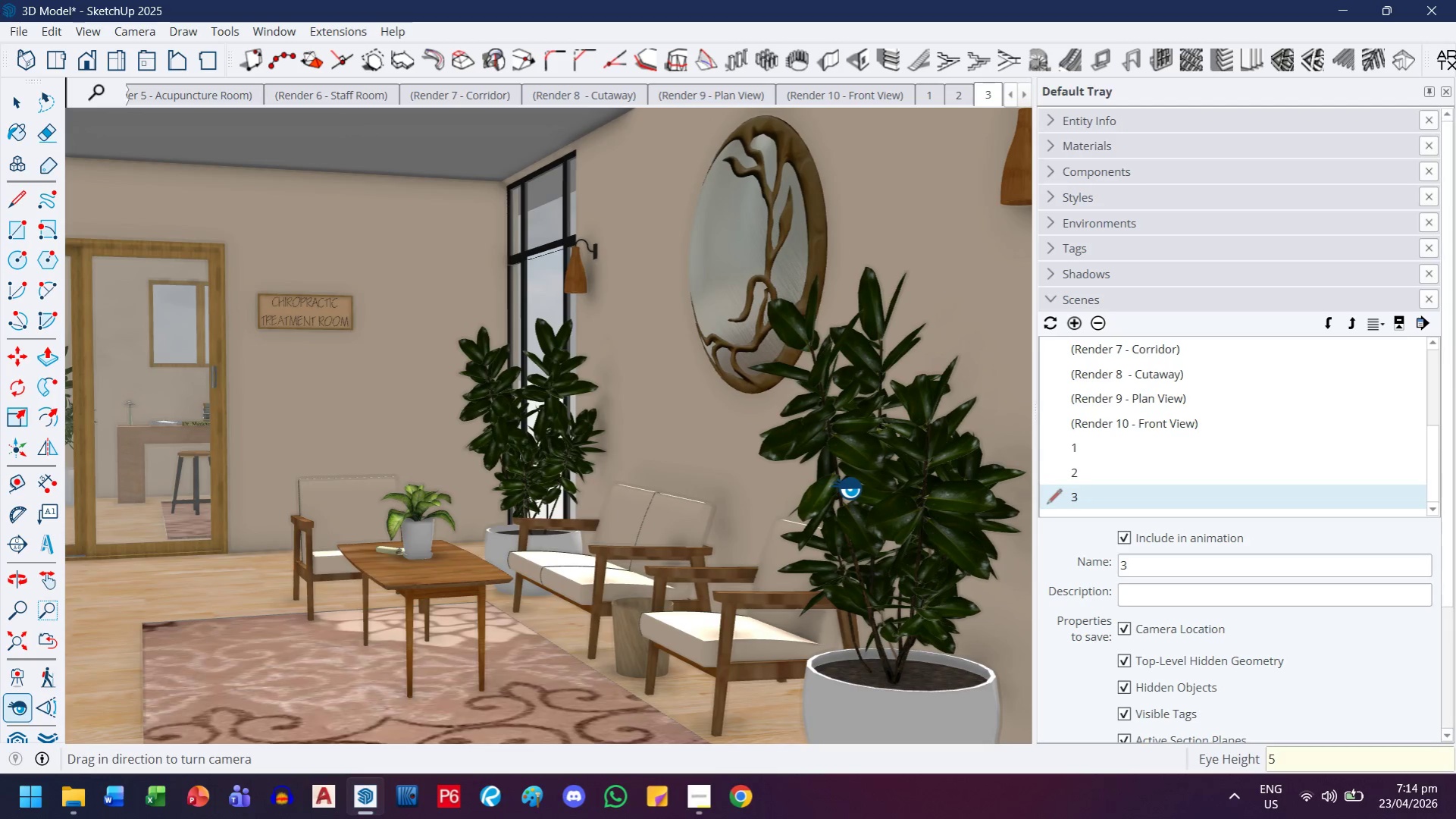 
key(Quote)
 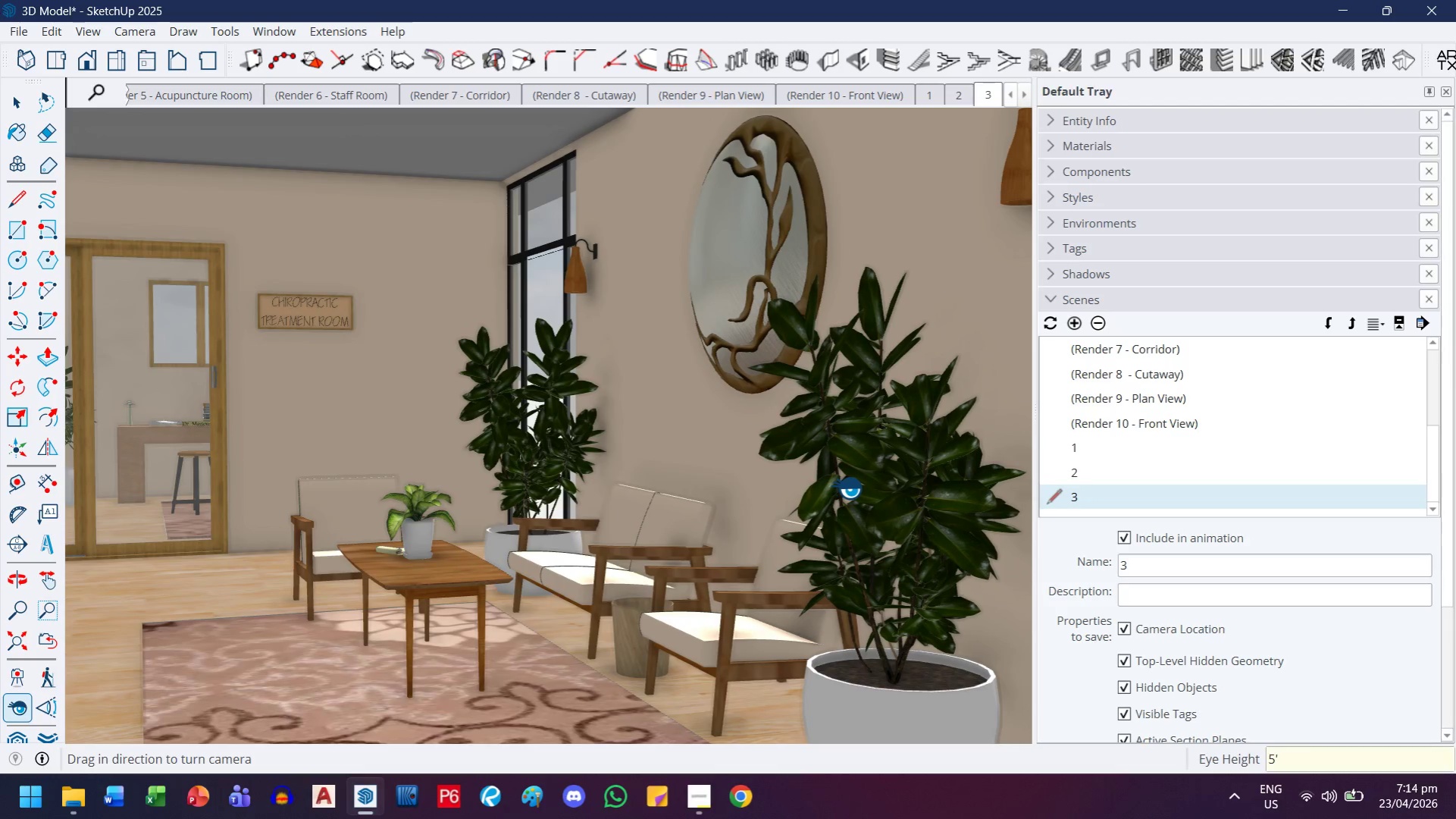 
key(5)
 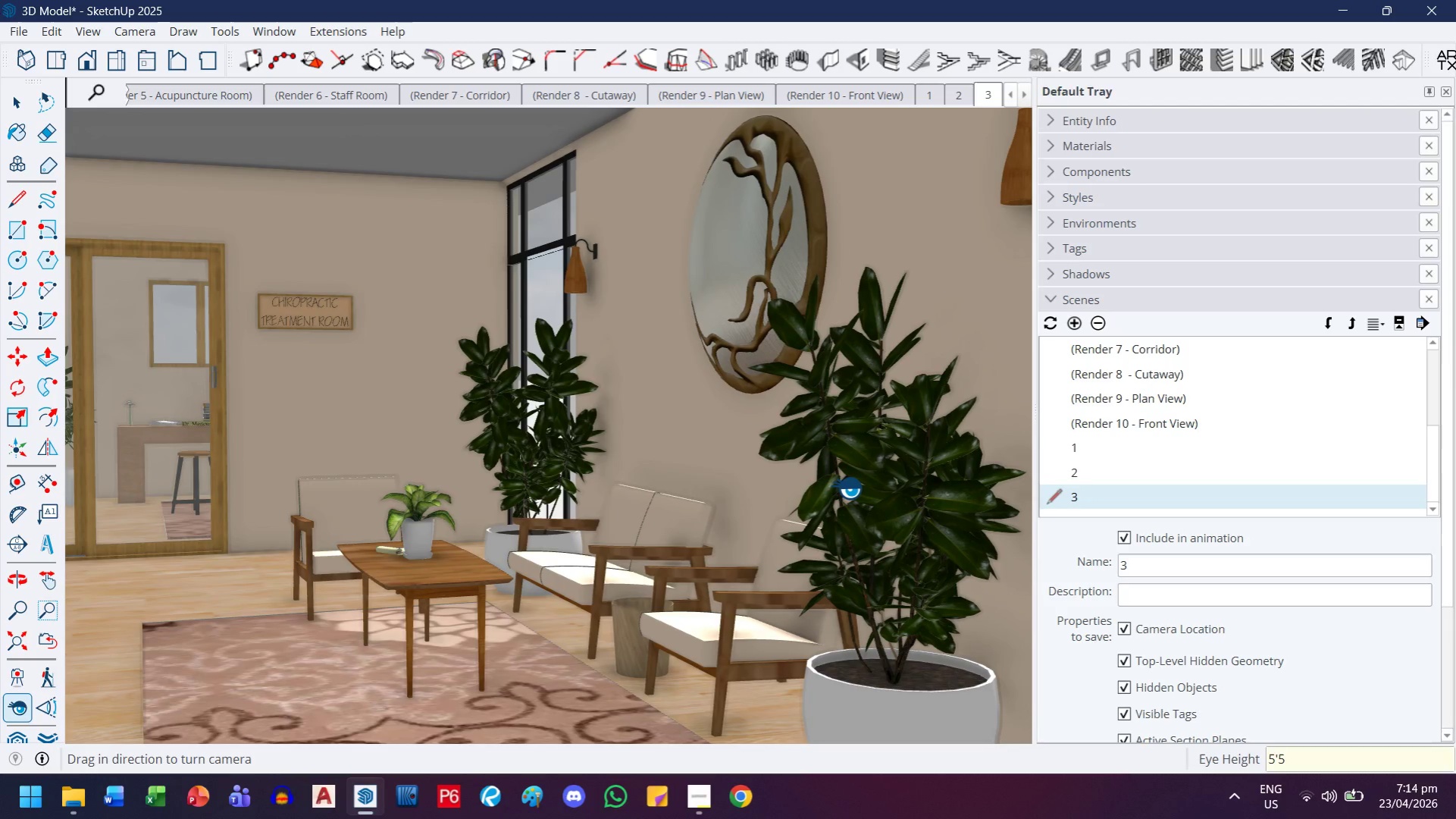 
key(Backspace)
 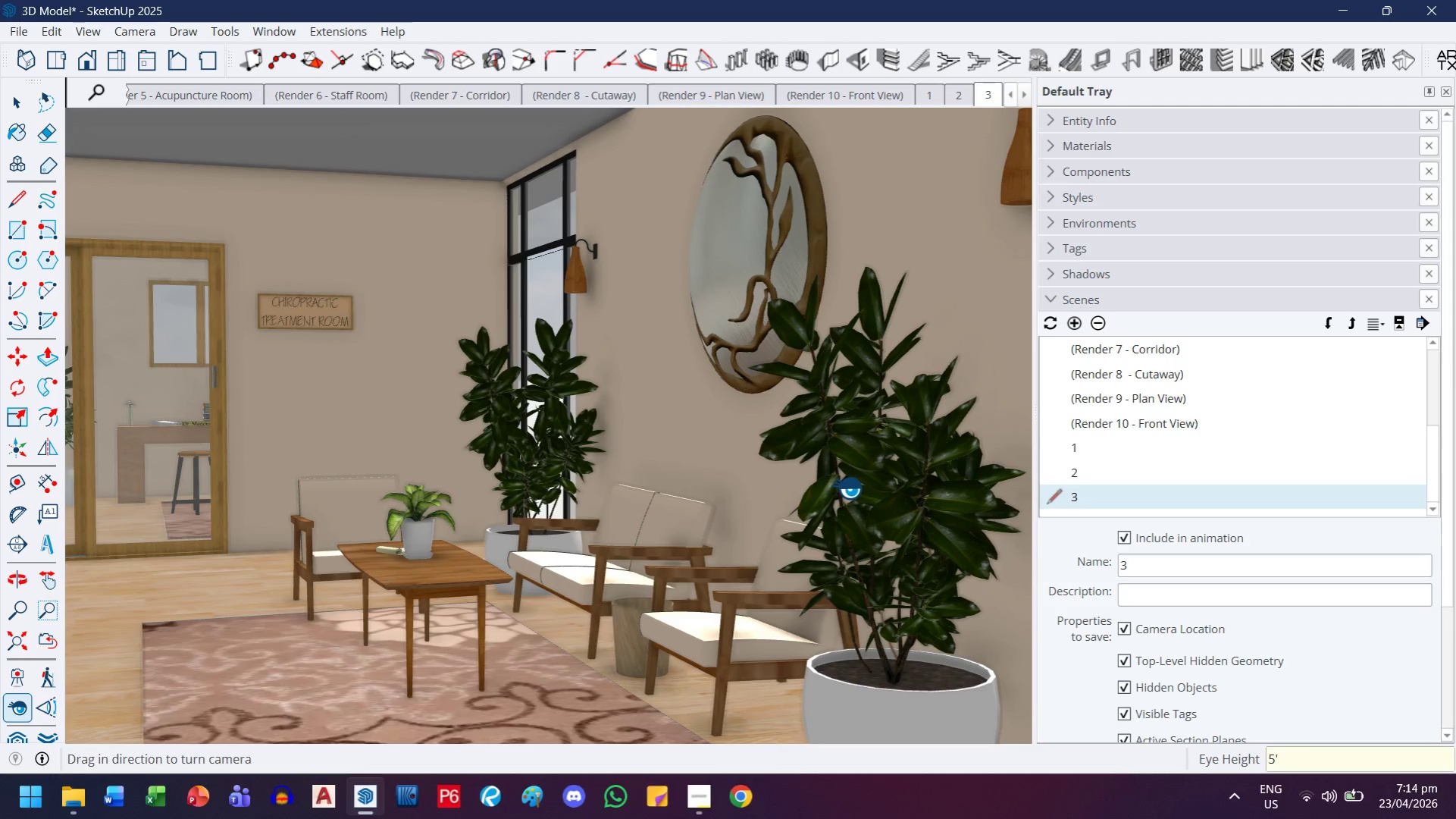 
key(Enter)
 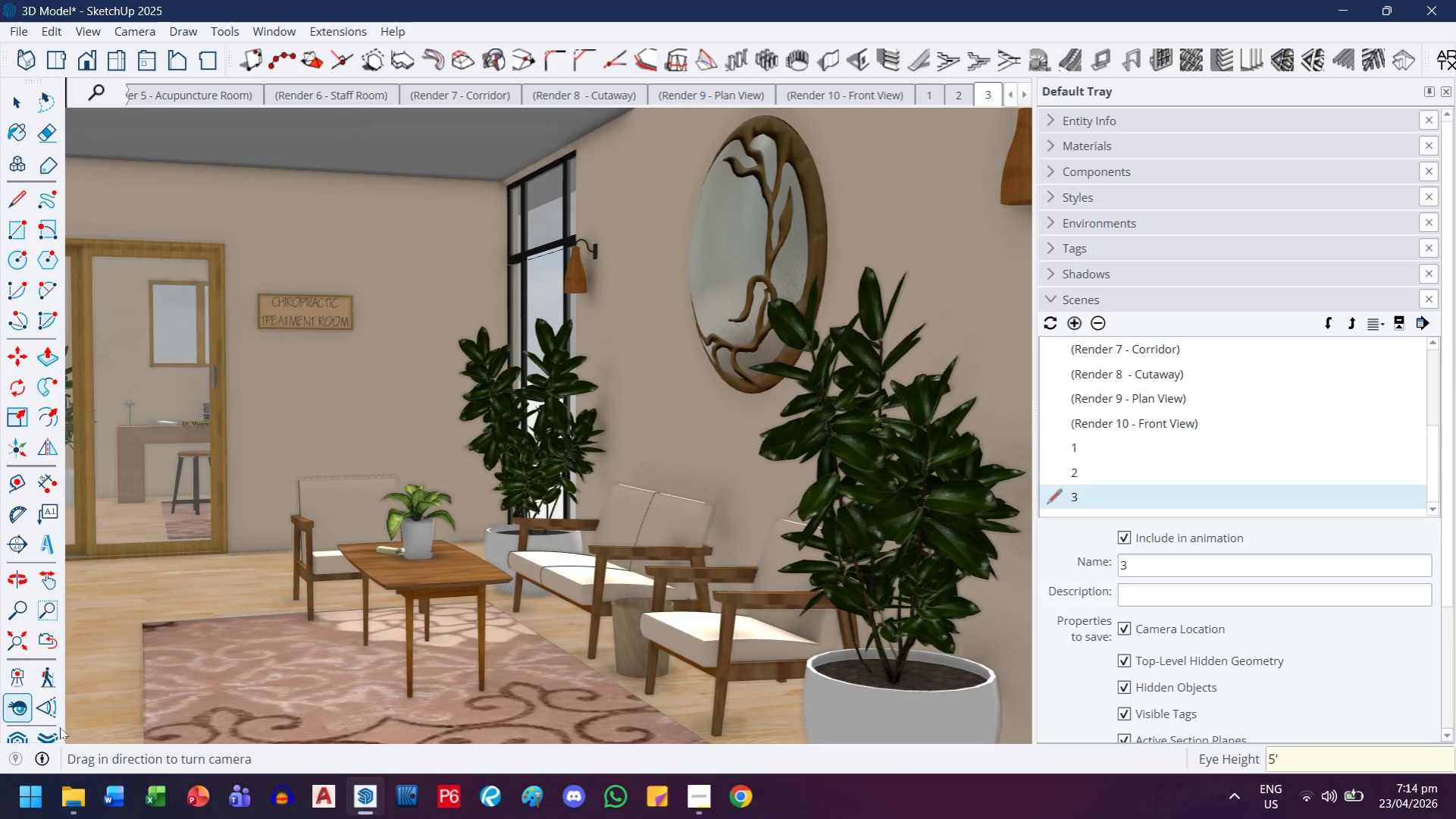 
left_click([52, 714])
 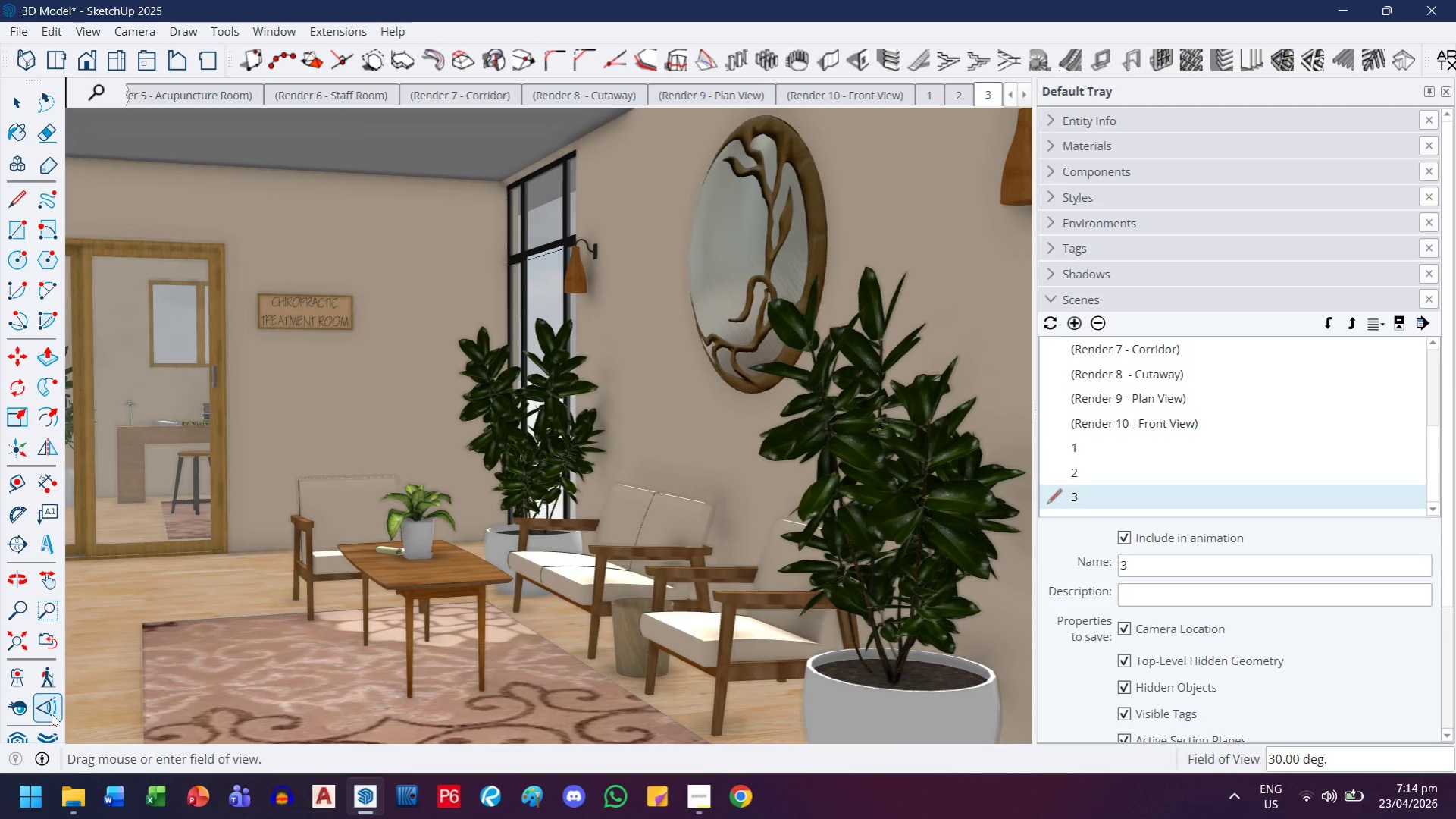 
left_click([52, 714])
 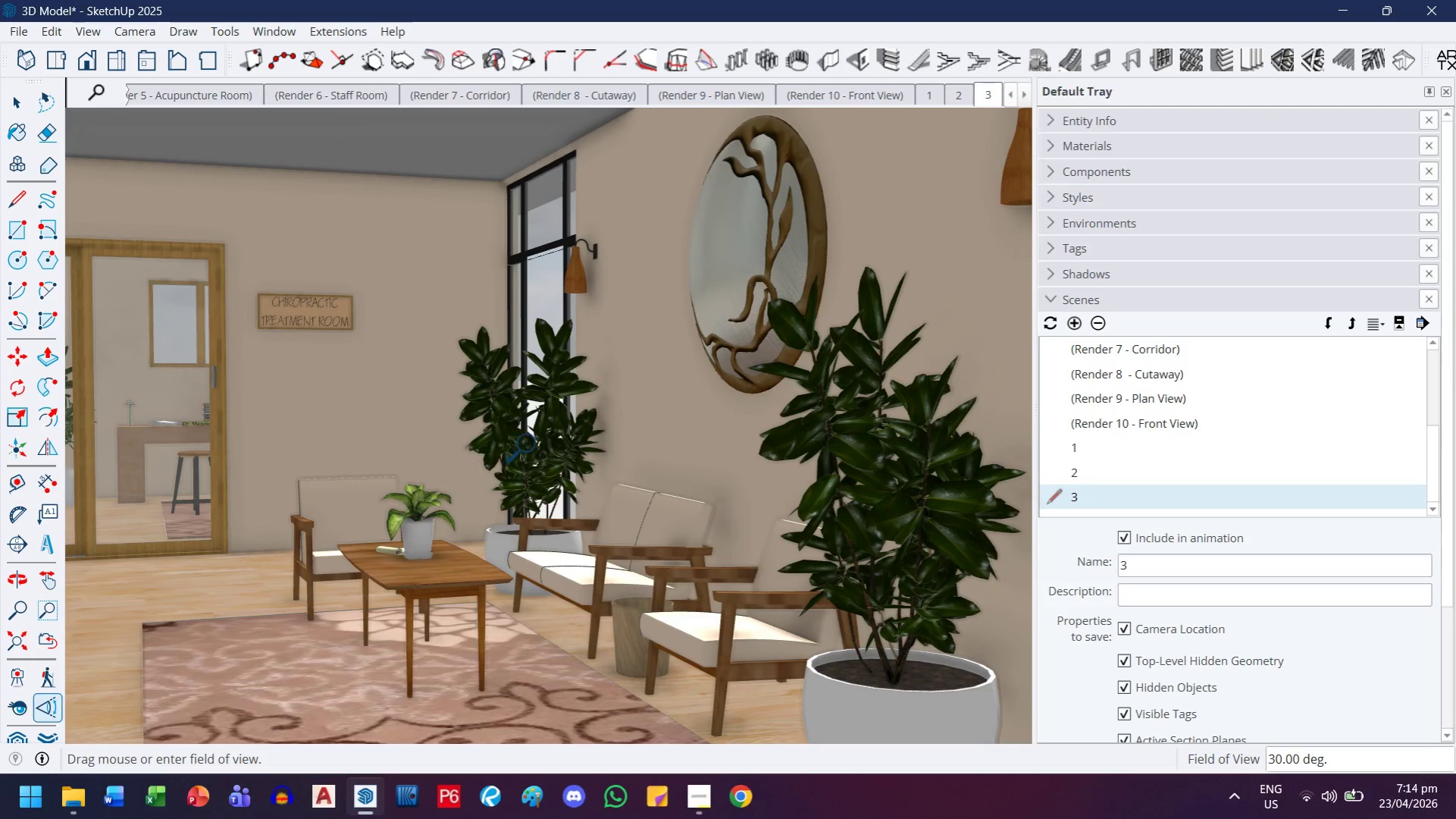 
scroll: coordinate [532, 444], scroll_direction: down, amount: 1.0
 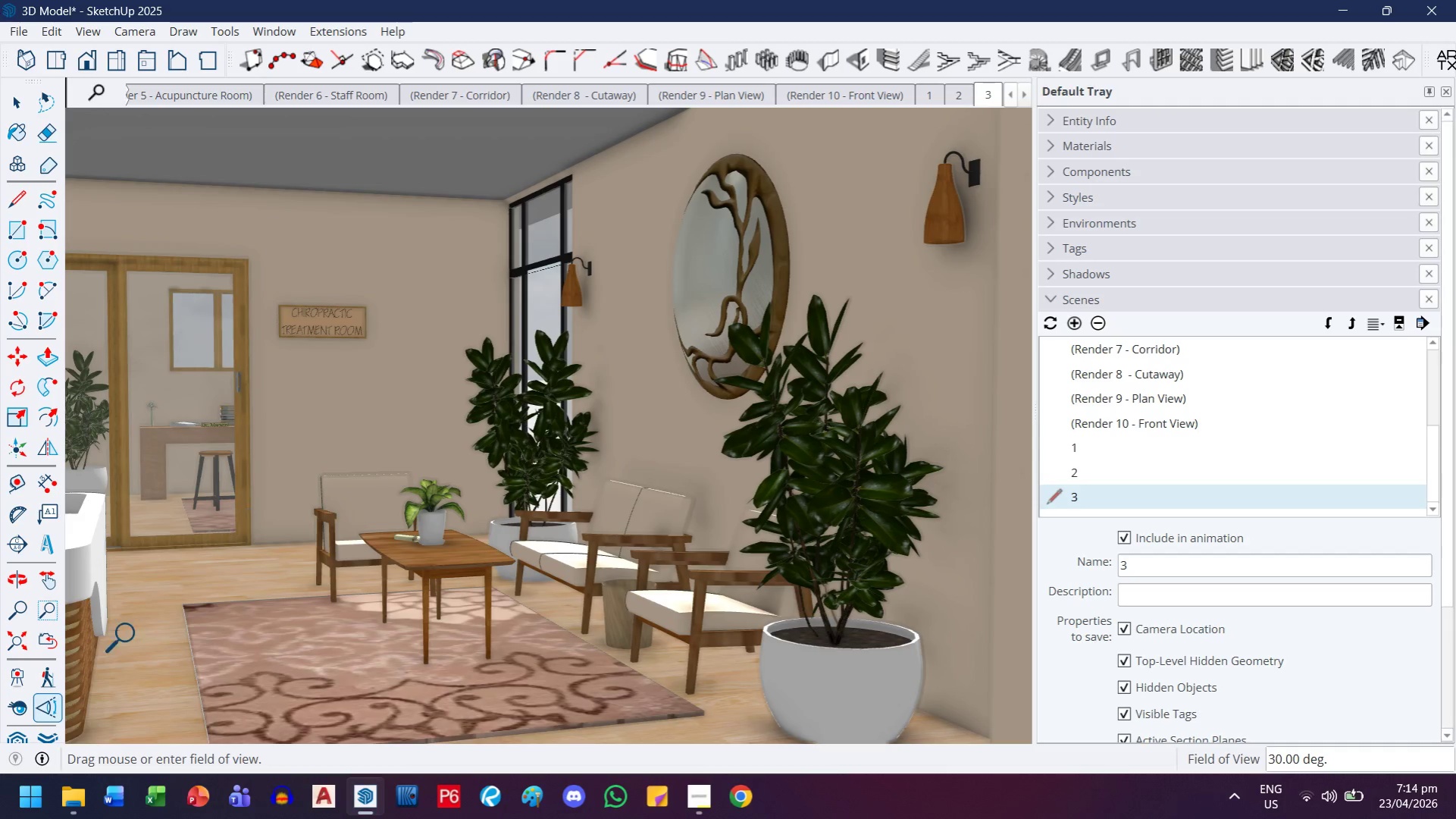 
left_click_drag(start_coordinate=[18, 707], to_coordinate=[20, 703])
 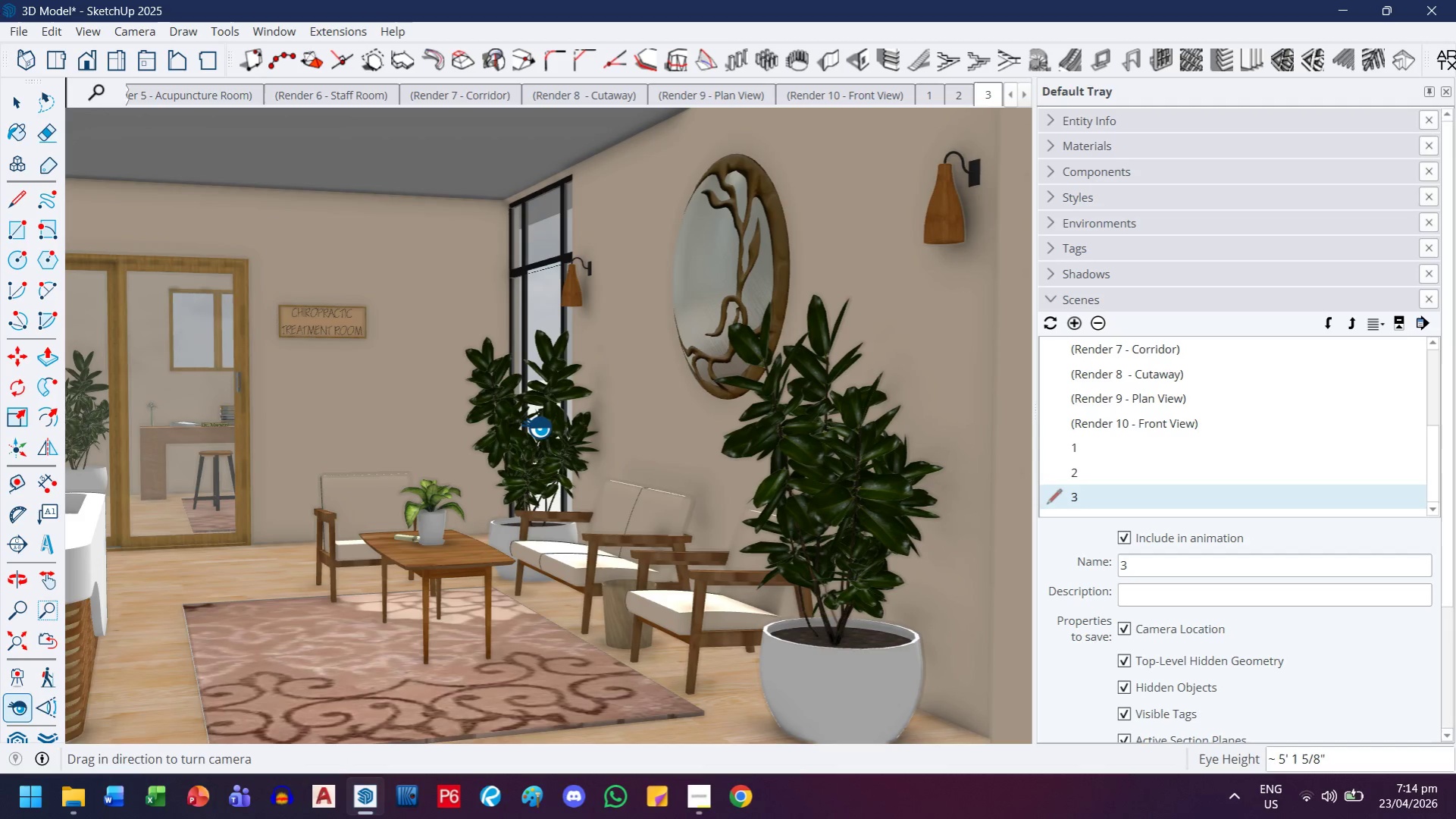 
left_click_drag(start_coordinate=[537, 427], to_coordinate=[513, 427])
 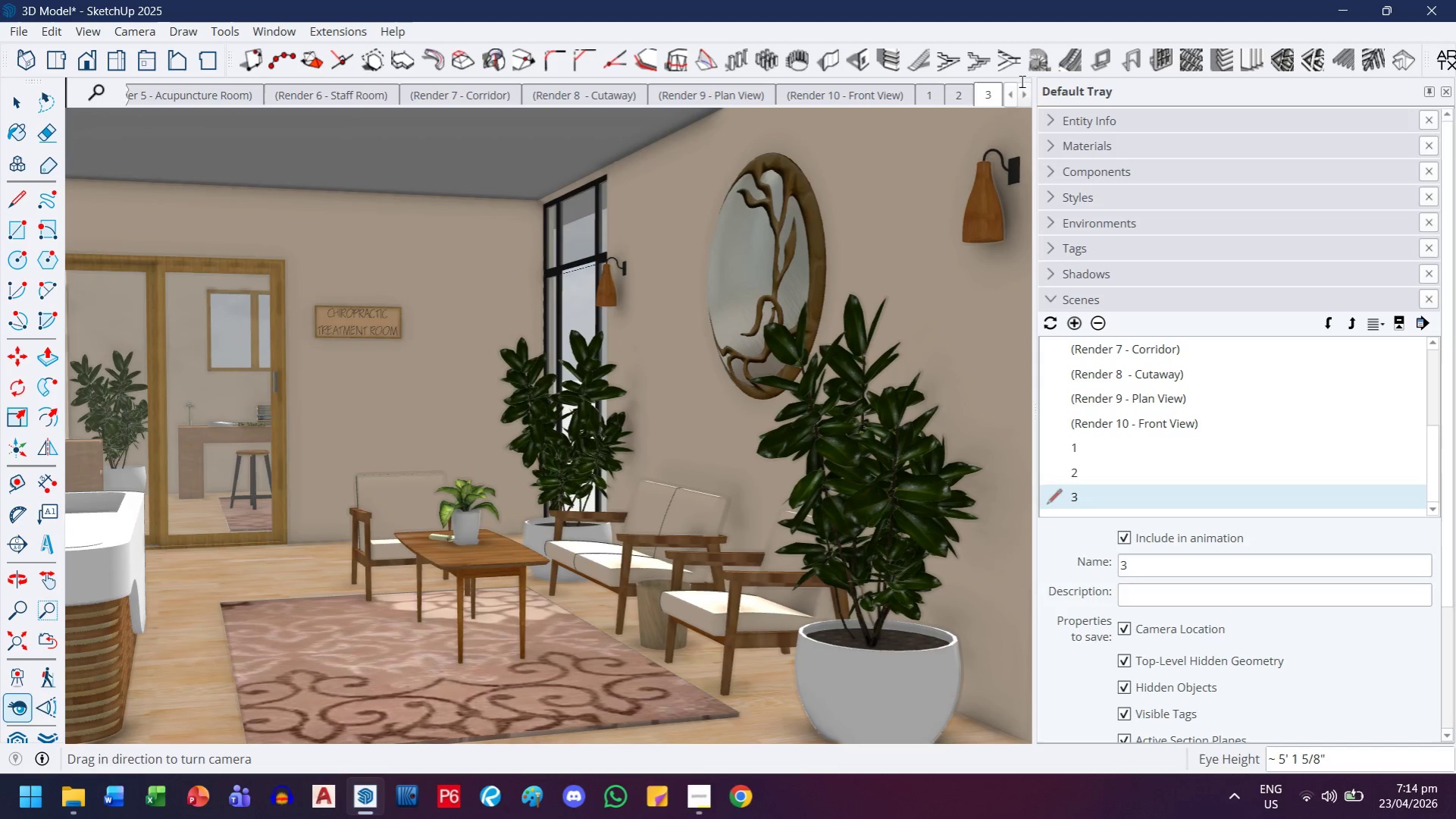 
right_click([991, 94])
 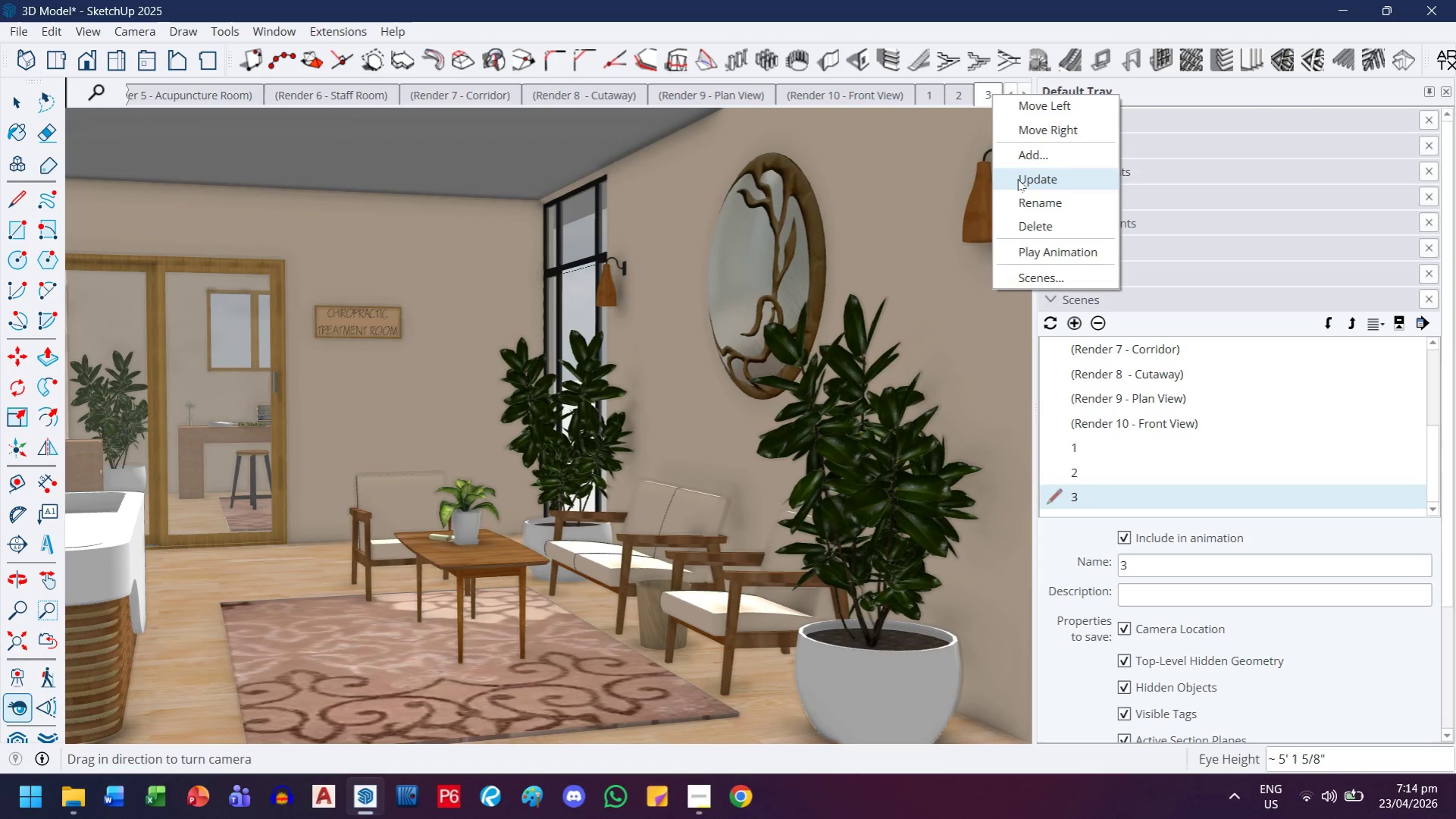 
left_click([1017, 179])
 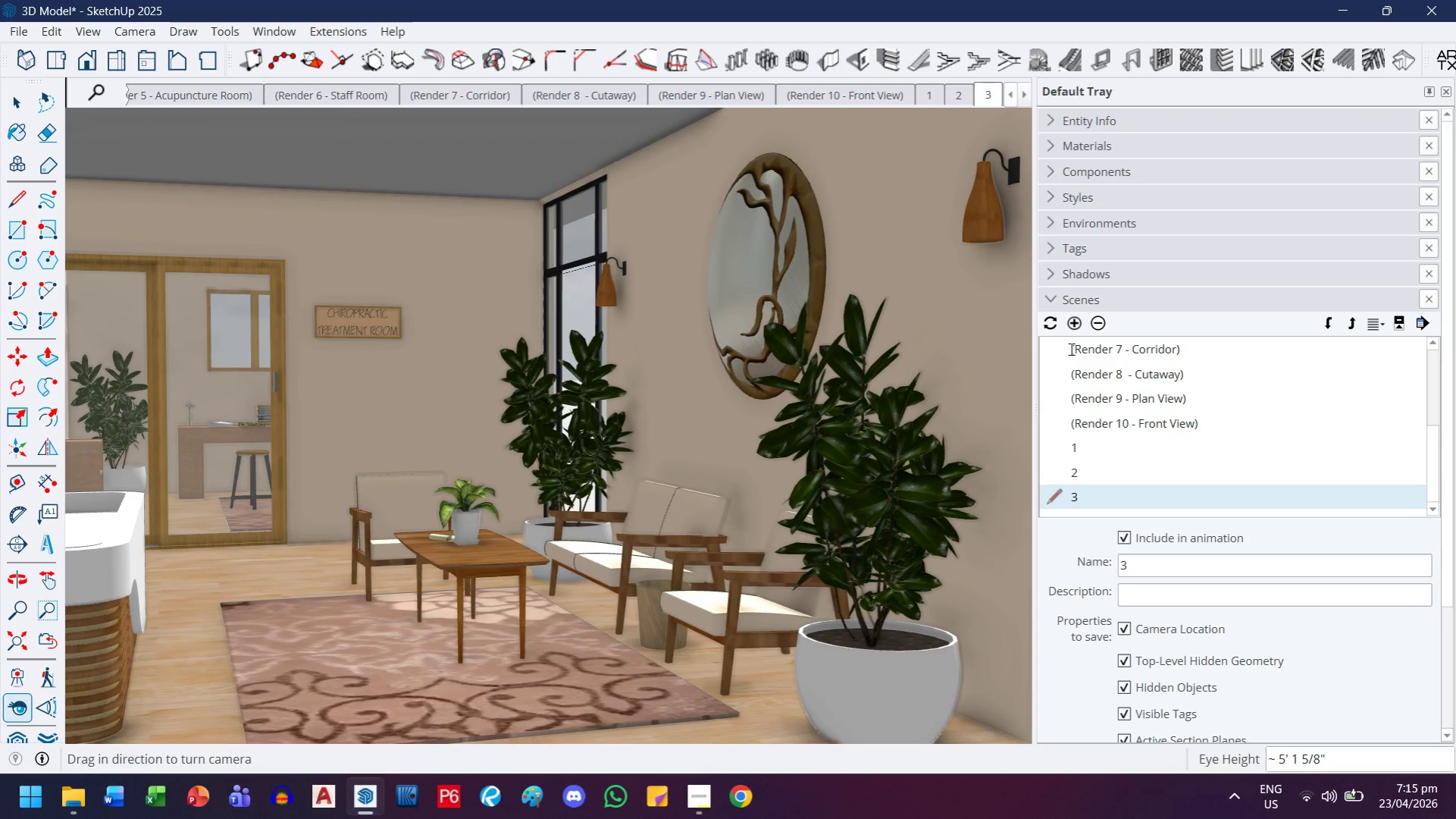 
left_click([1078, 317])
 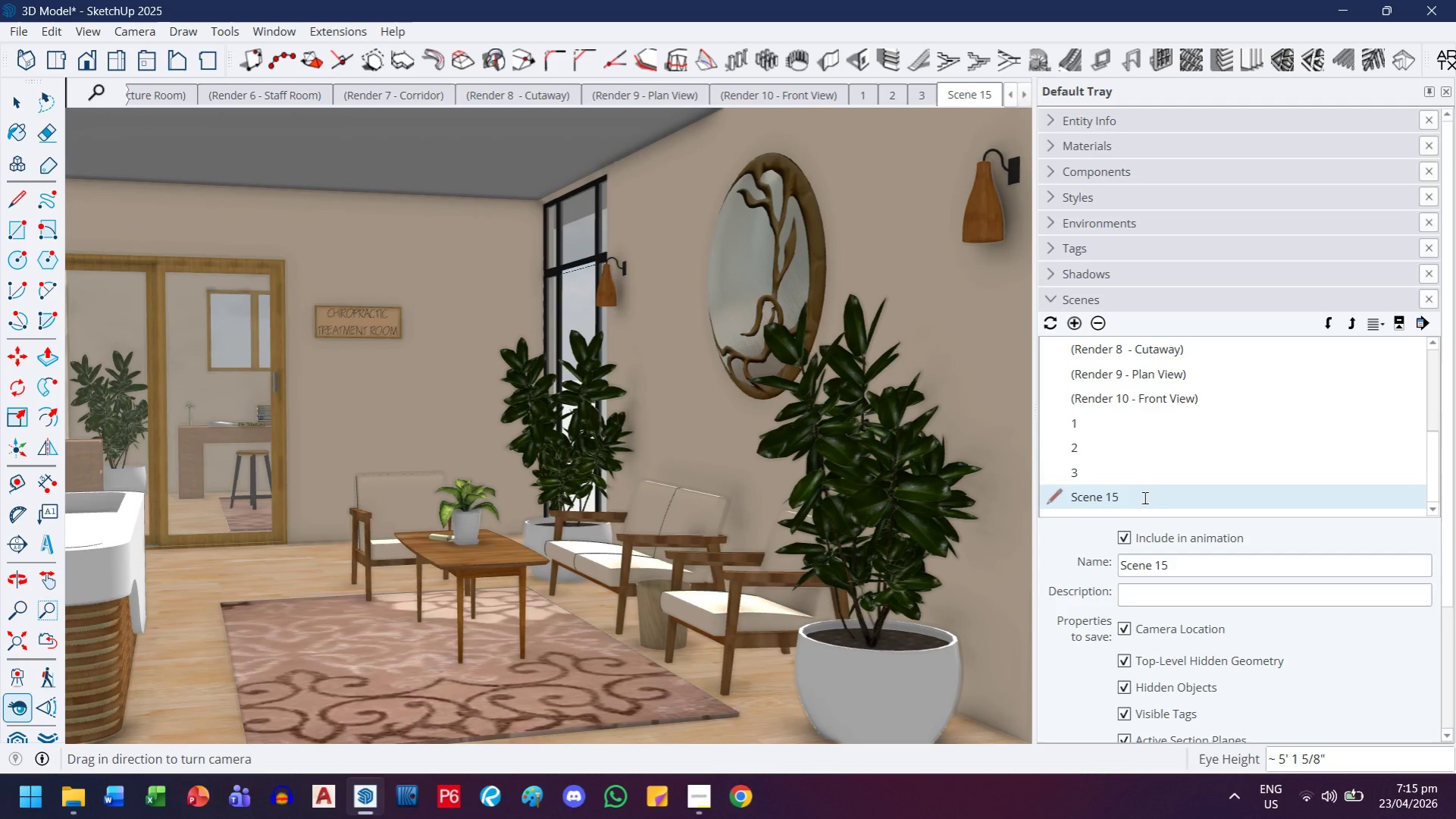 
double_click([1143, 497])
 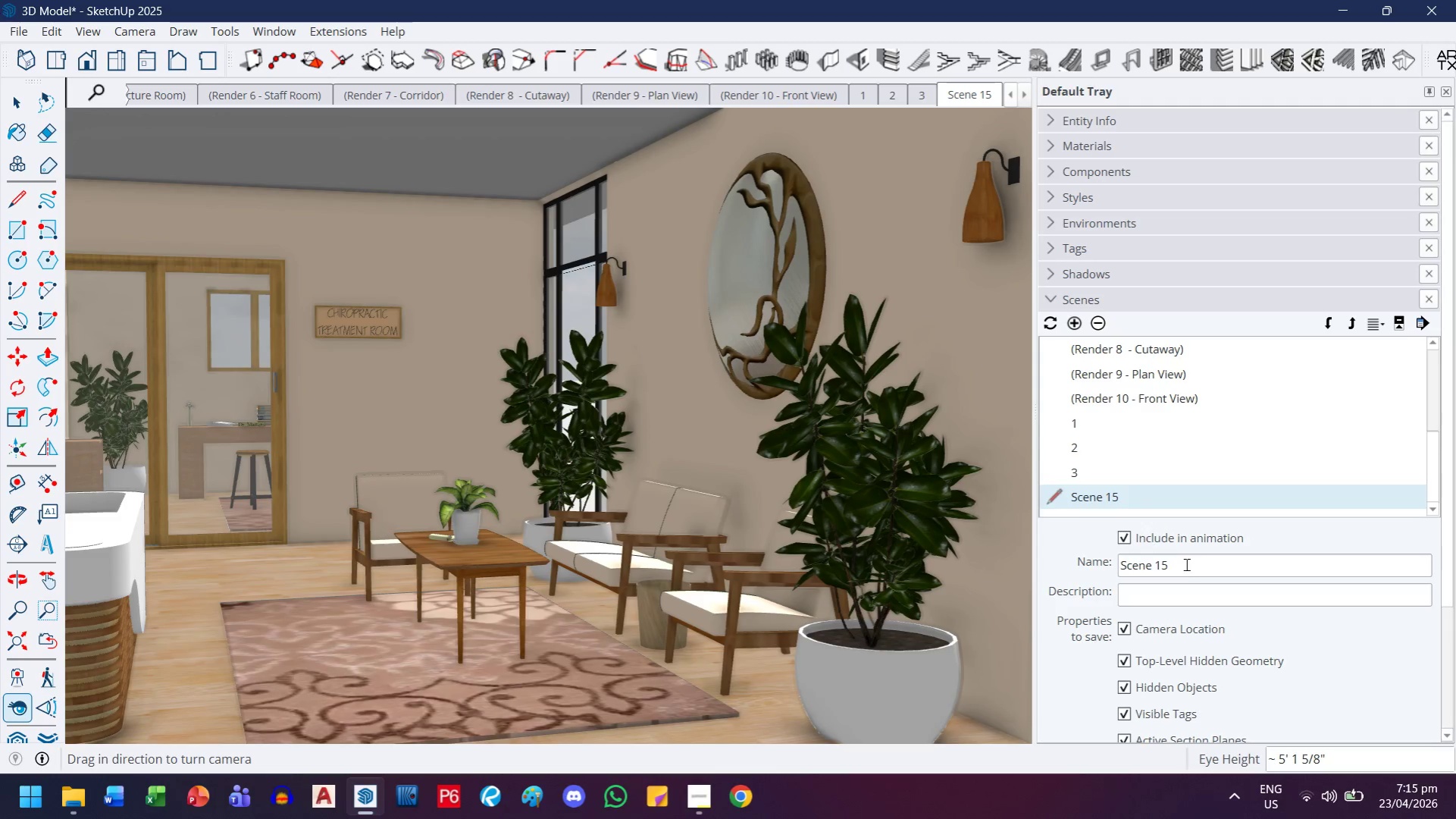 
left_click([1189, 568])
 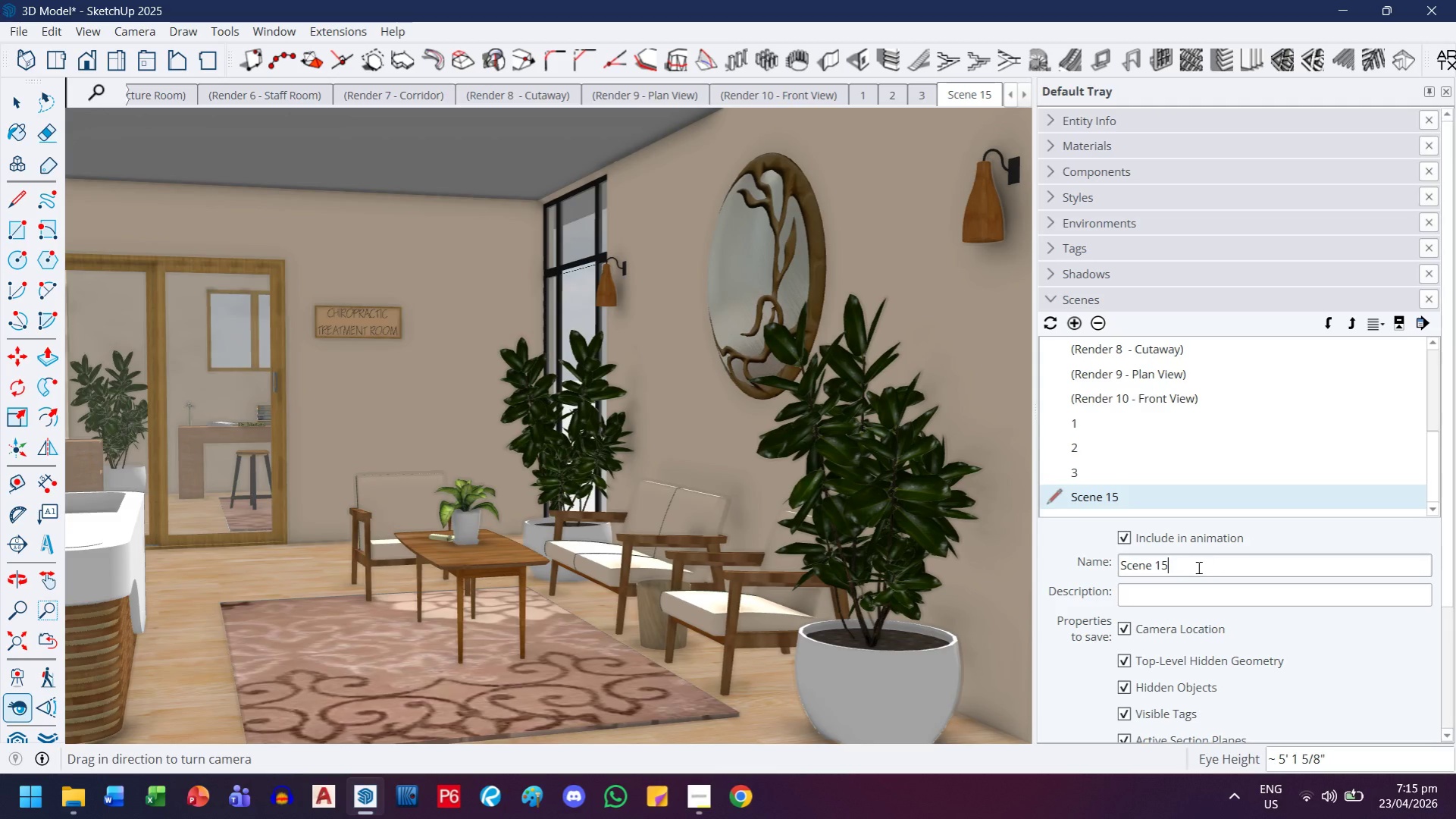 
left_click_drag(start_coordinate=[1201, 567], to_coordinate=[1089, 566])
 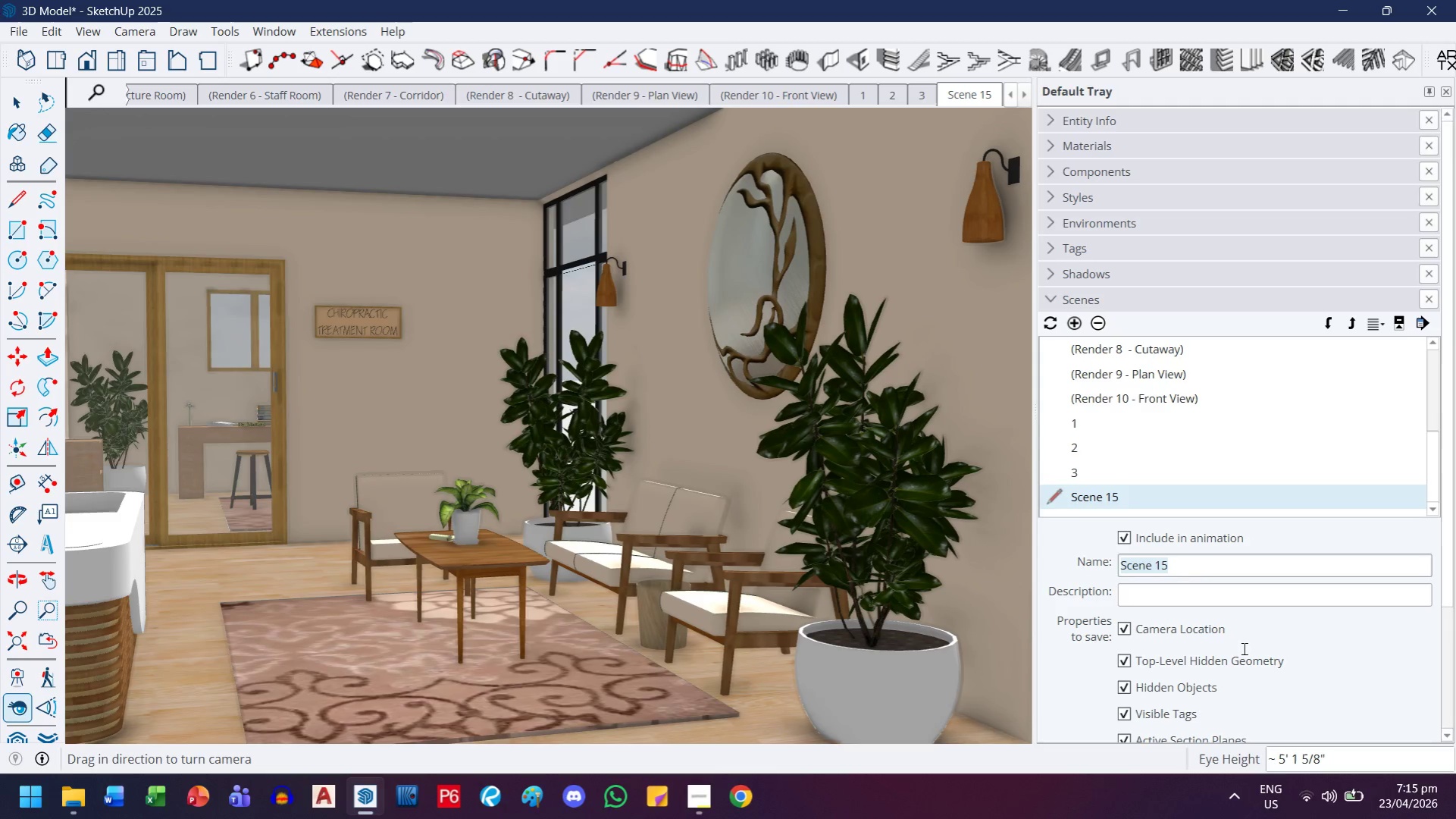 
key(4)
 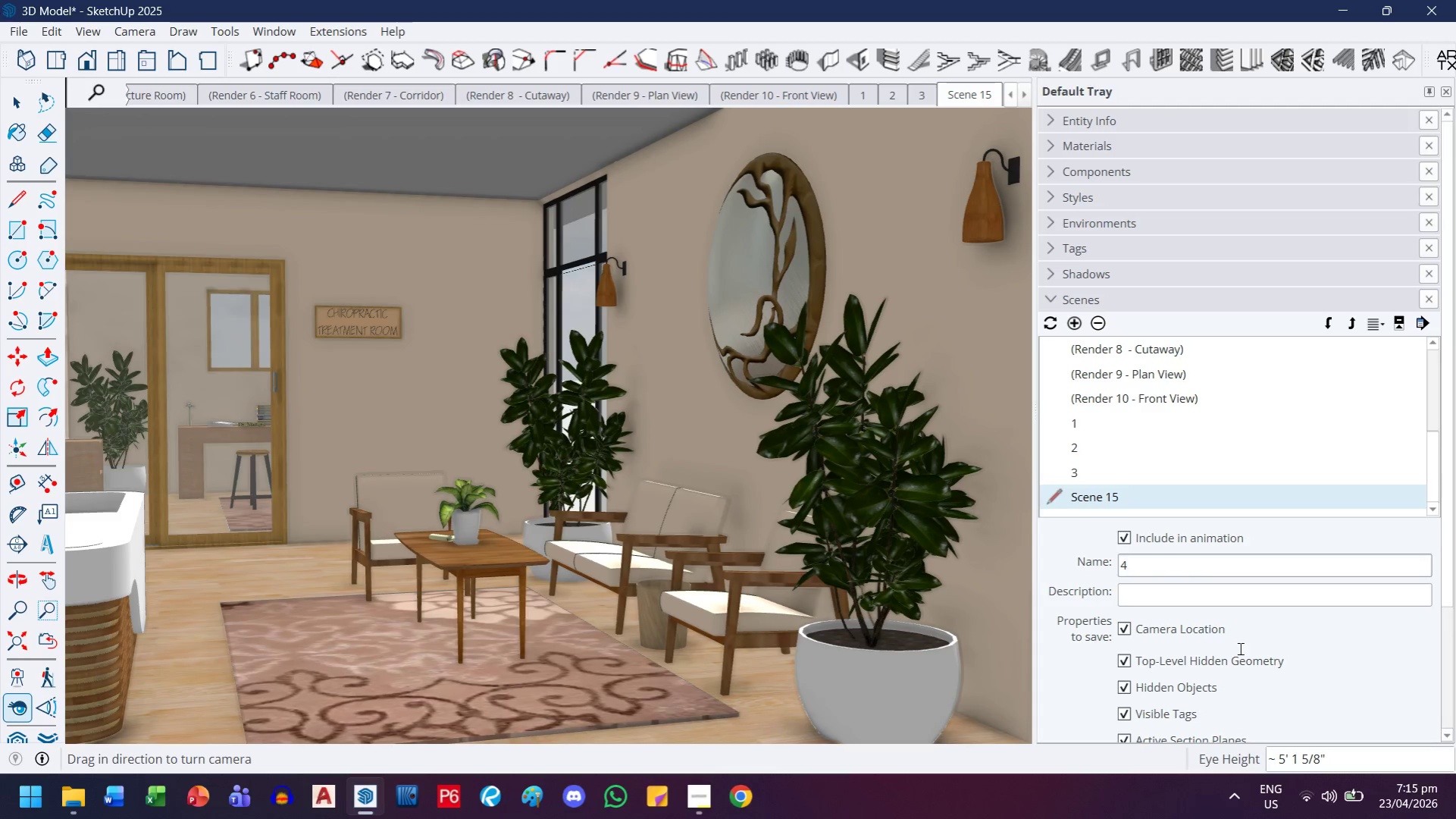 
key(Enter)
 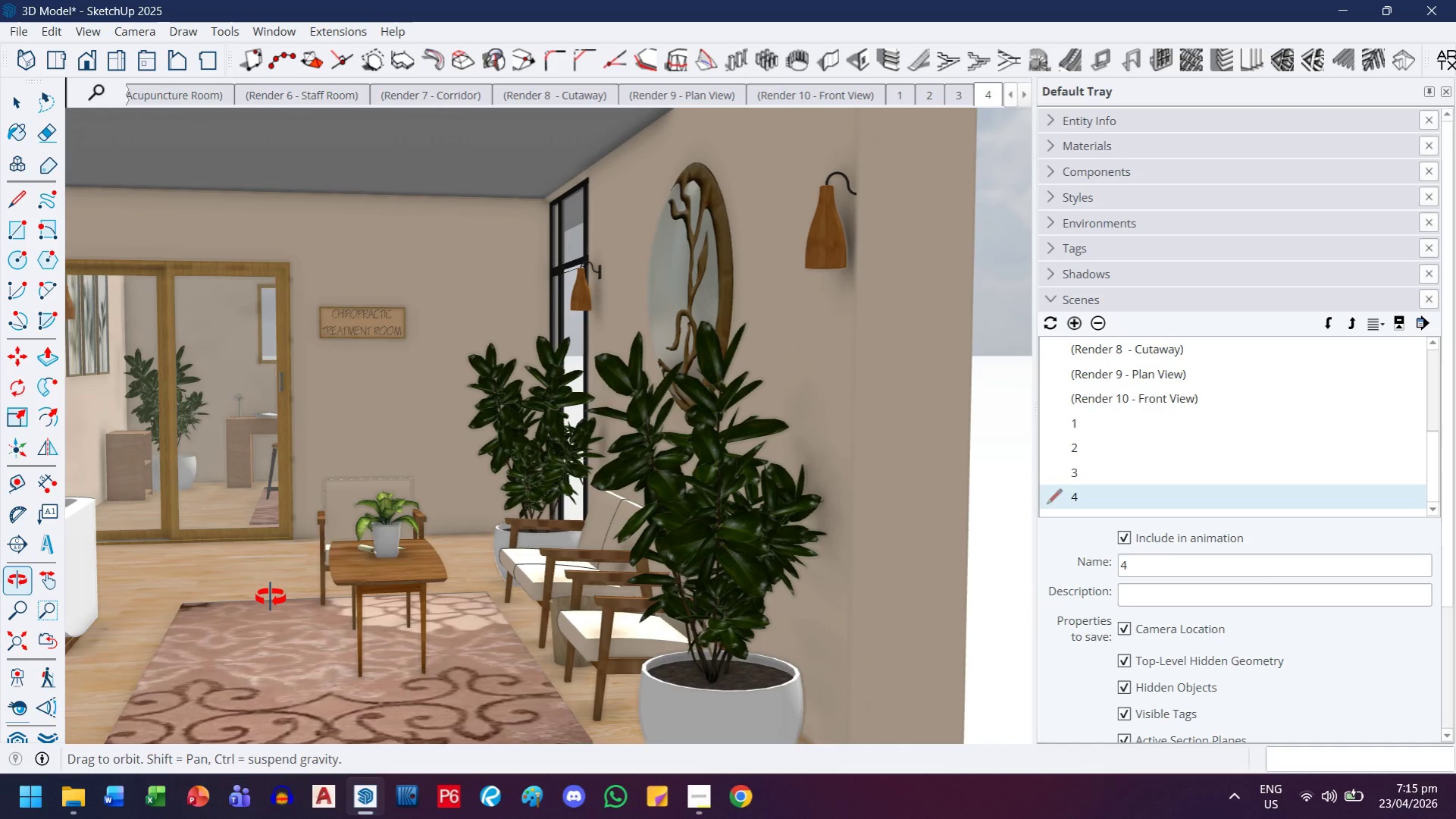 
key(H)
 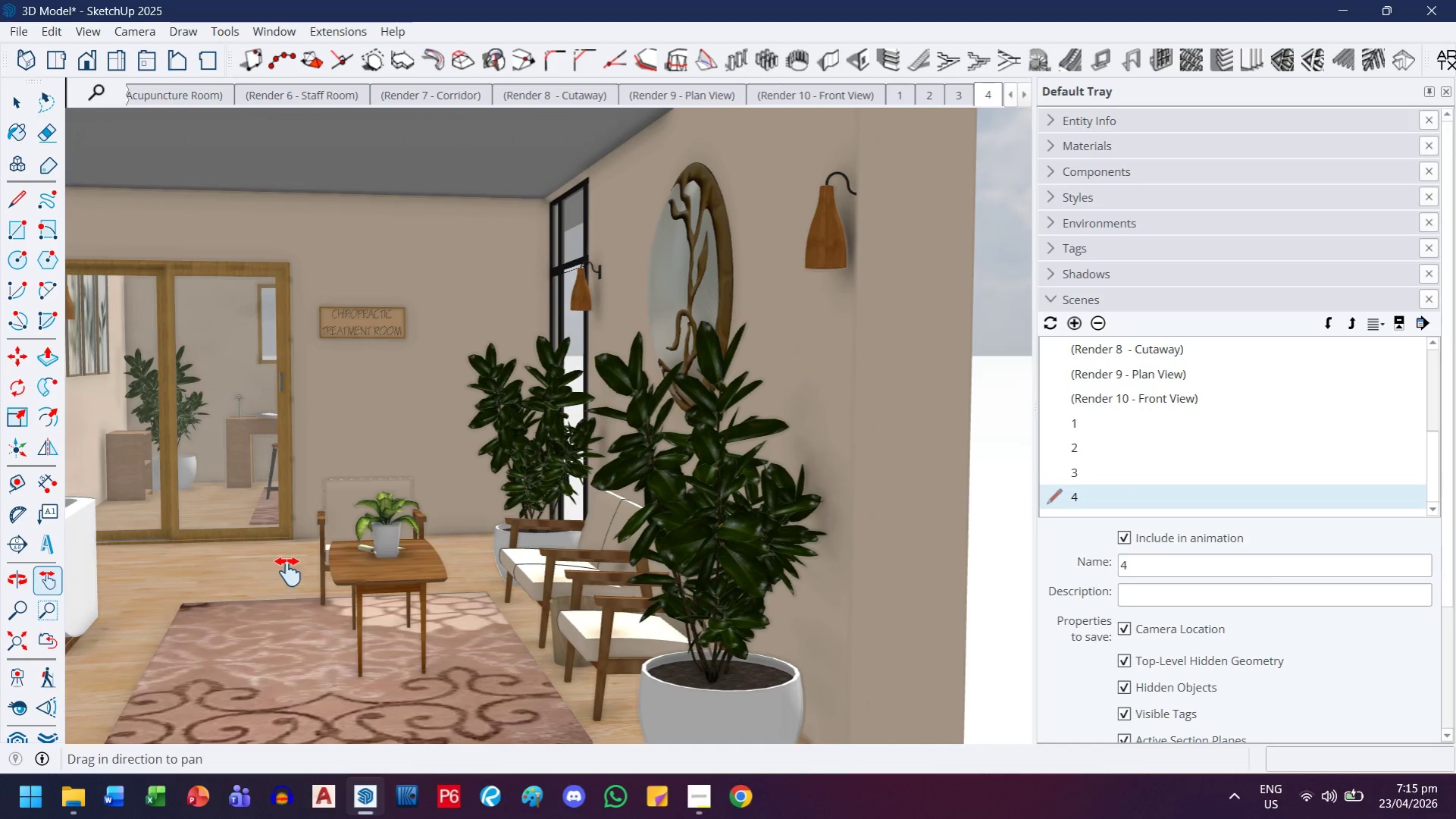 
left_click_drag(start_coordinate=[288, 573], to_coordinate=[437, 560])
 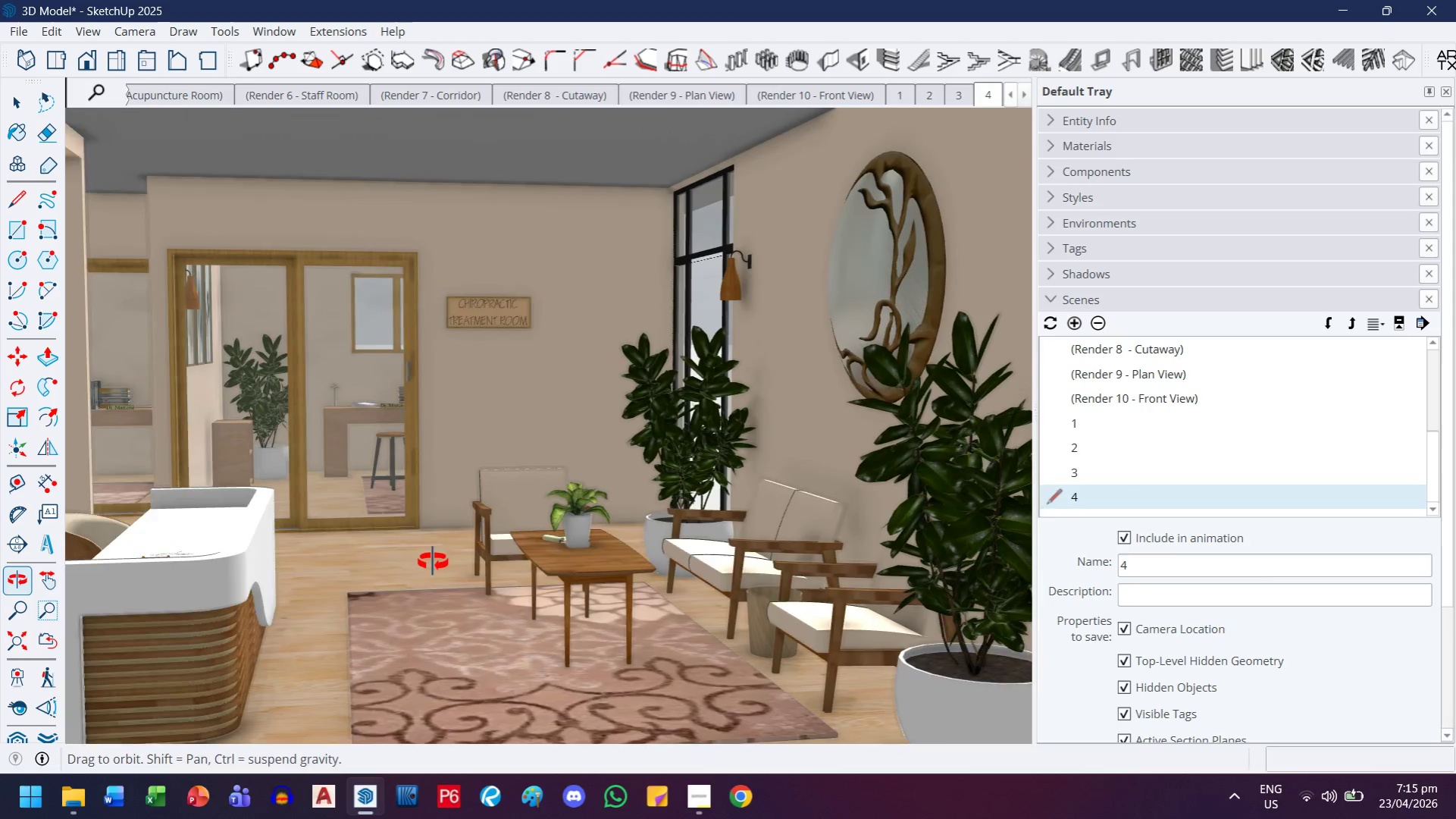 
scroll: coordinate [433, 562], scroll_direction: down, amount: 1.0
 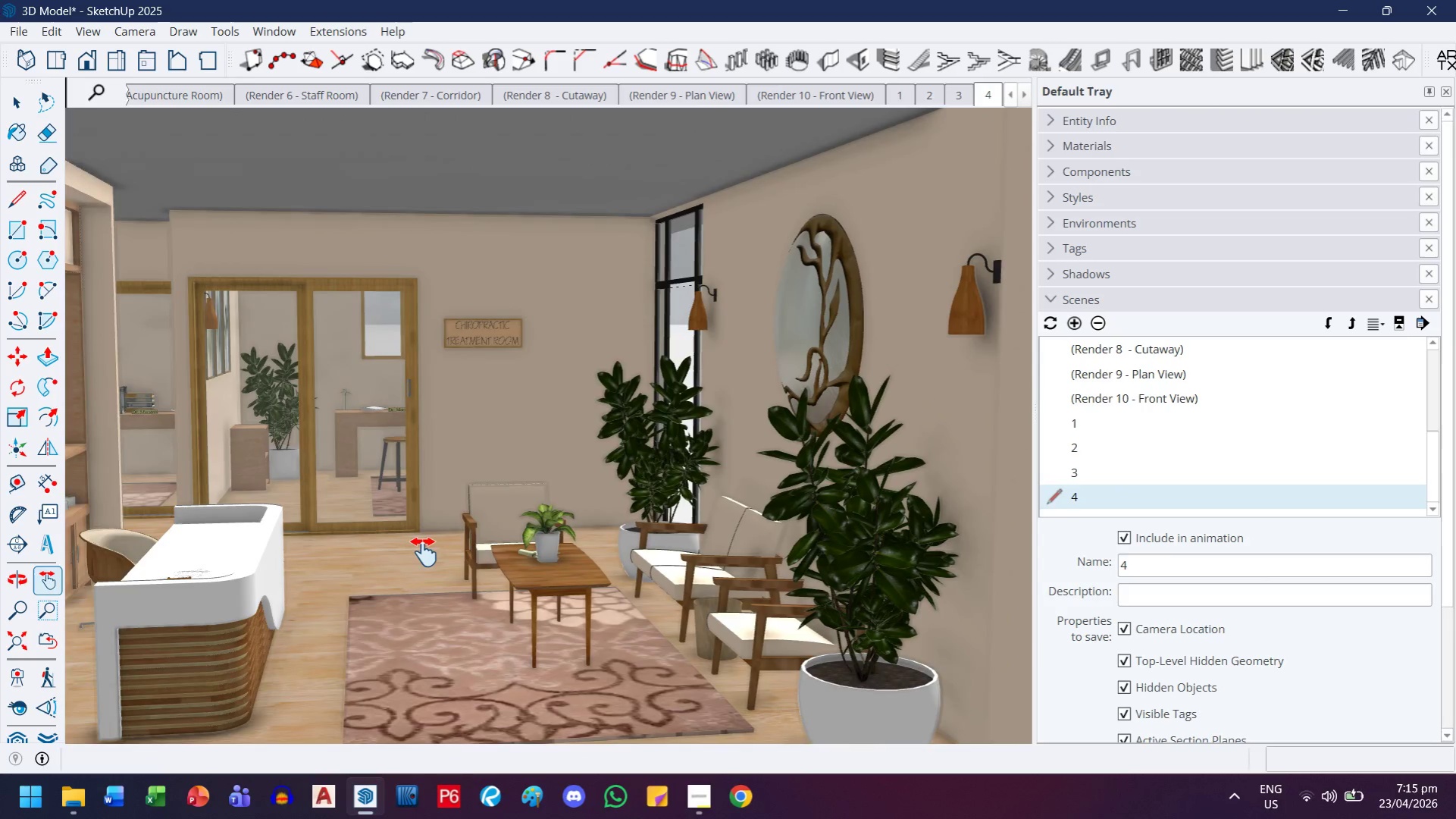 
scroll: coordinate [424, 549], scroll_direction: up, amount: 1.0
 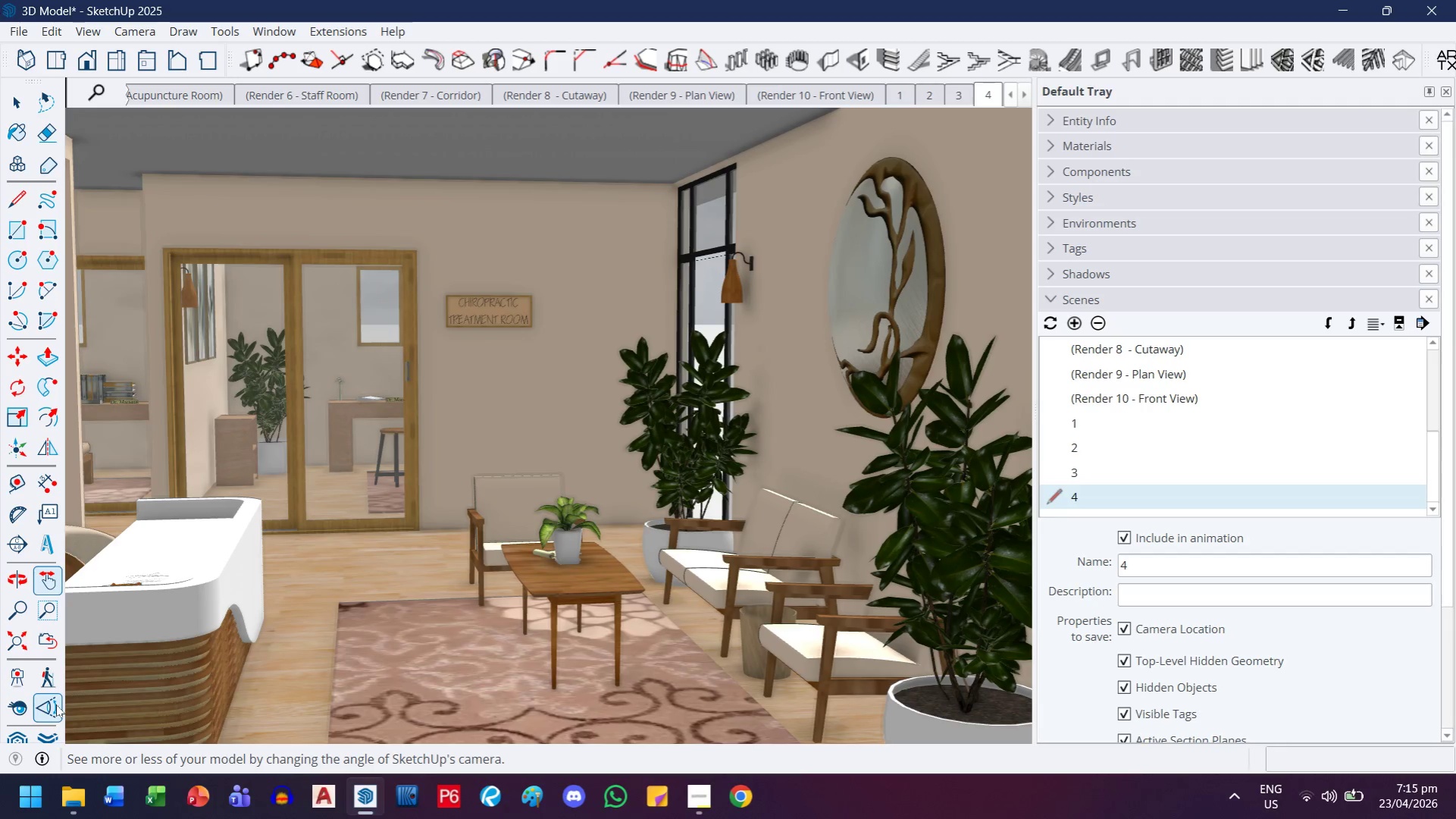 
wait(5.05)
 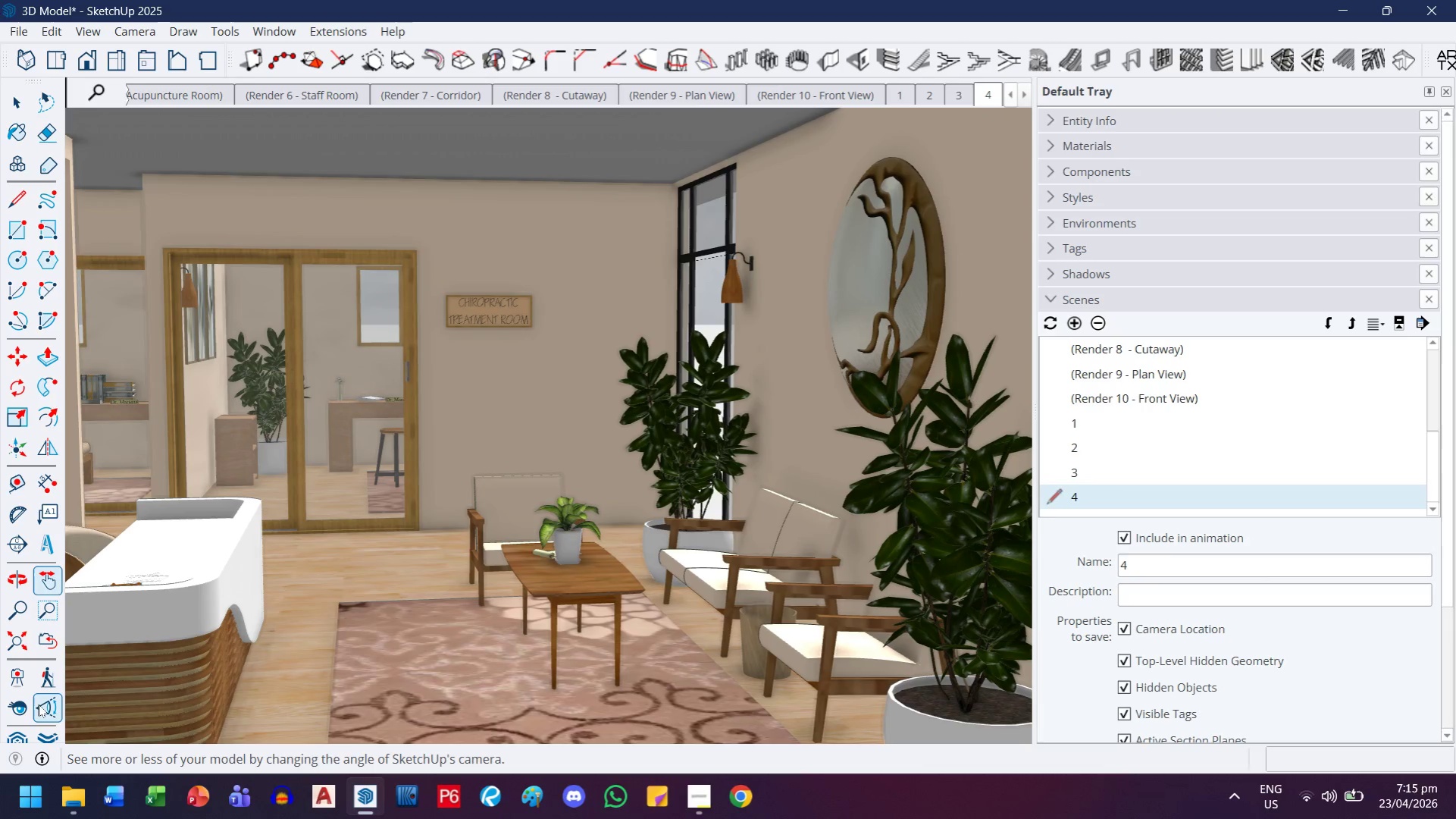 
left_click([19, 679])
 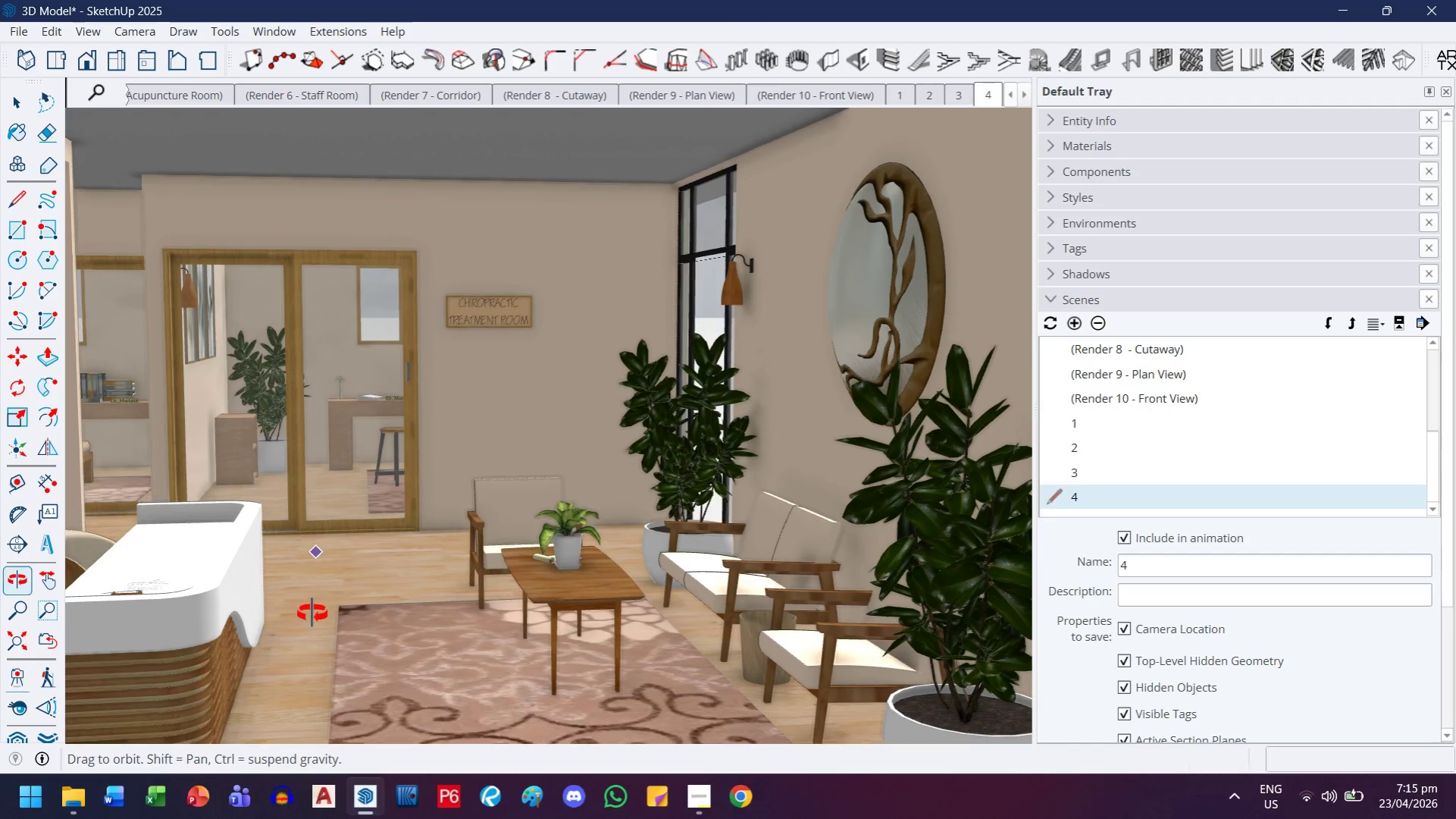 
scroll: coordinate [322, 617], scroll_direction: up, amount: 1.0
 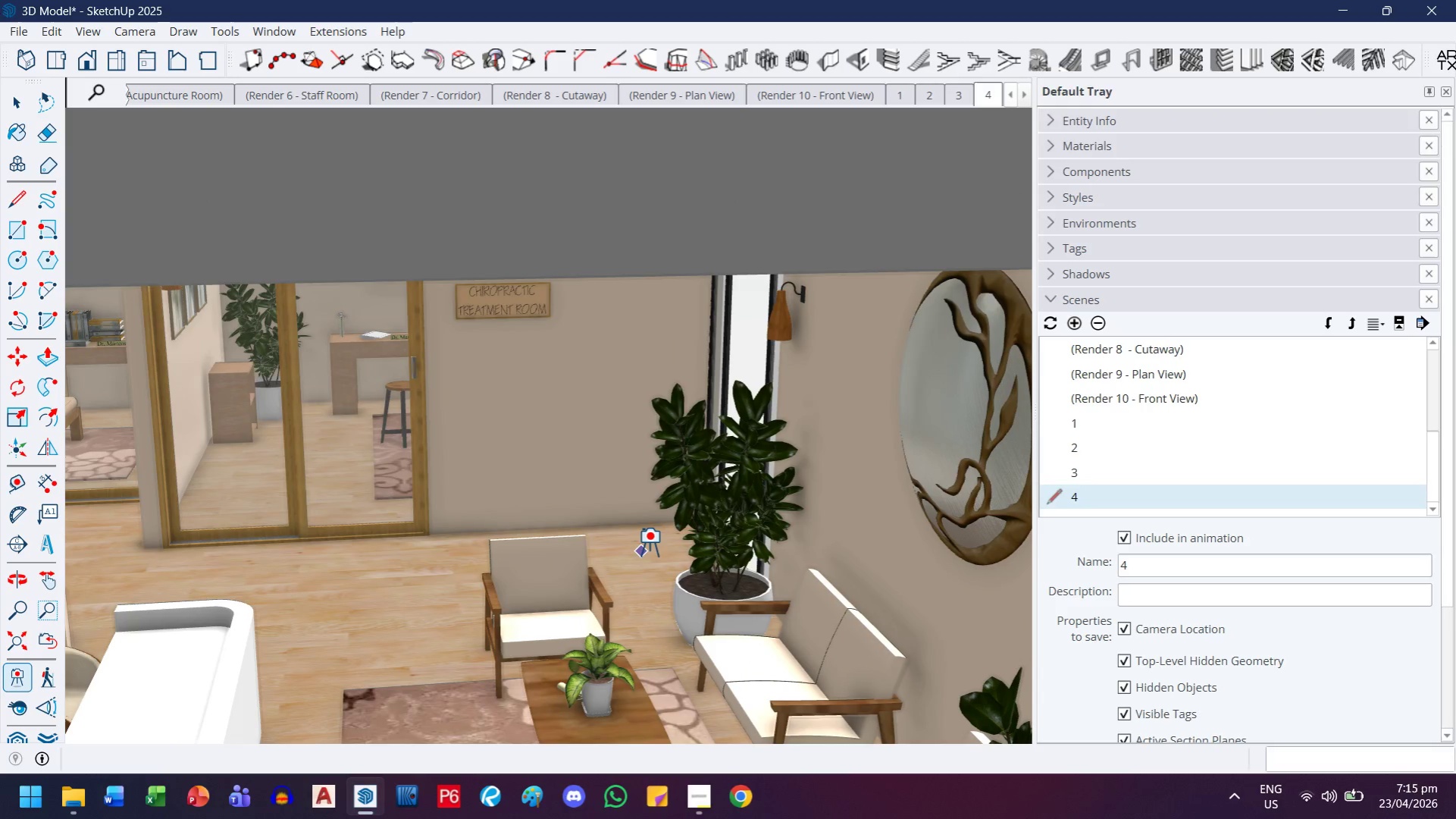 
left_click_drag(start_coordinate=[662, 548], to_coordinate=[631, 549])
 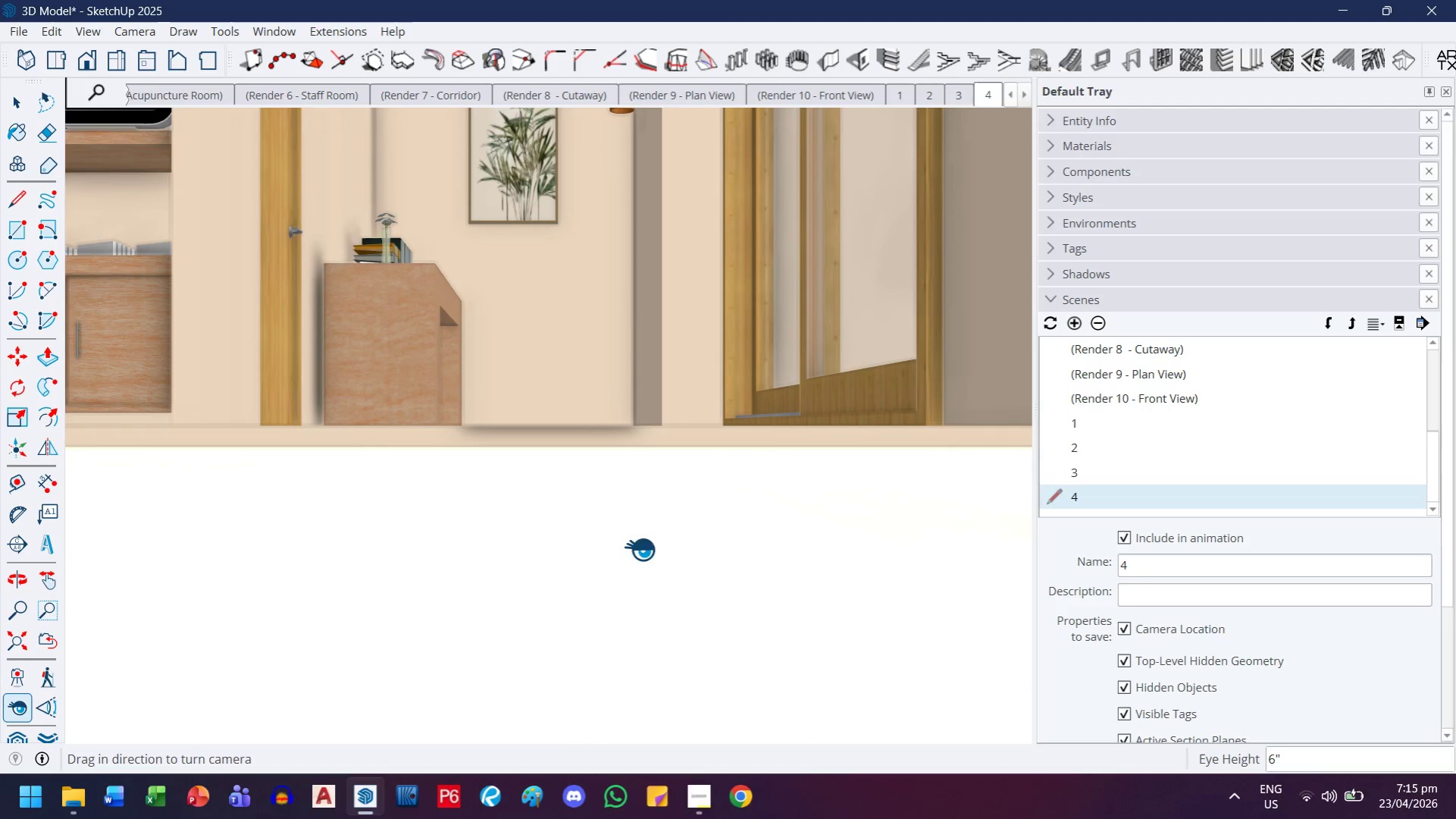 
key(5)
 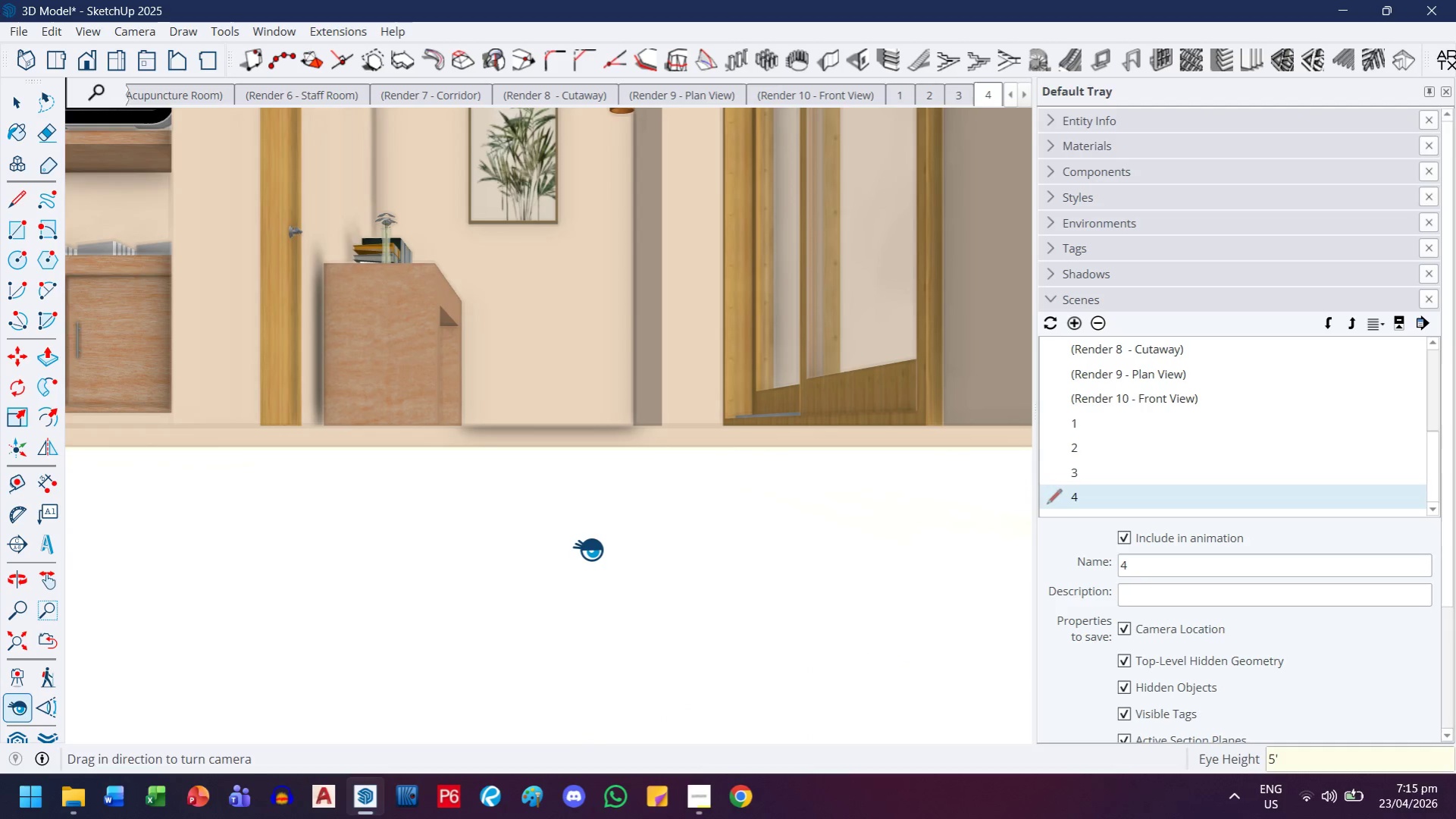 
key(Quote)
 